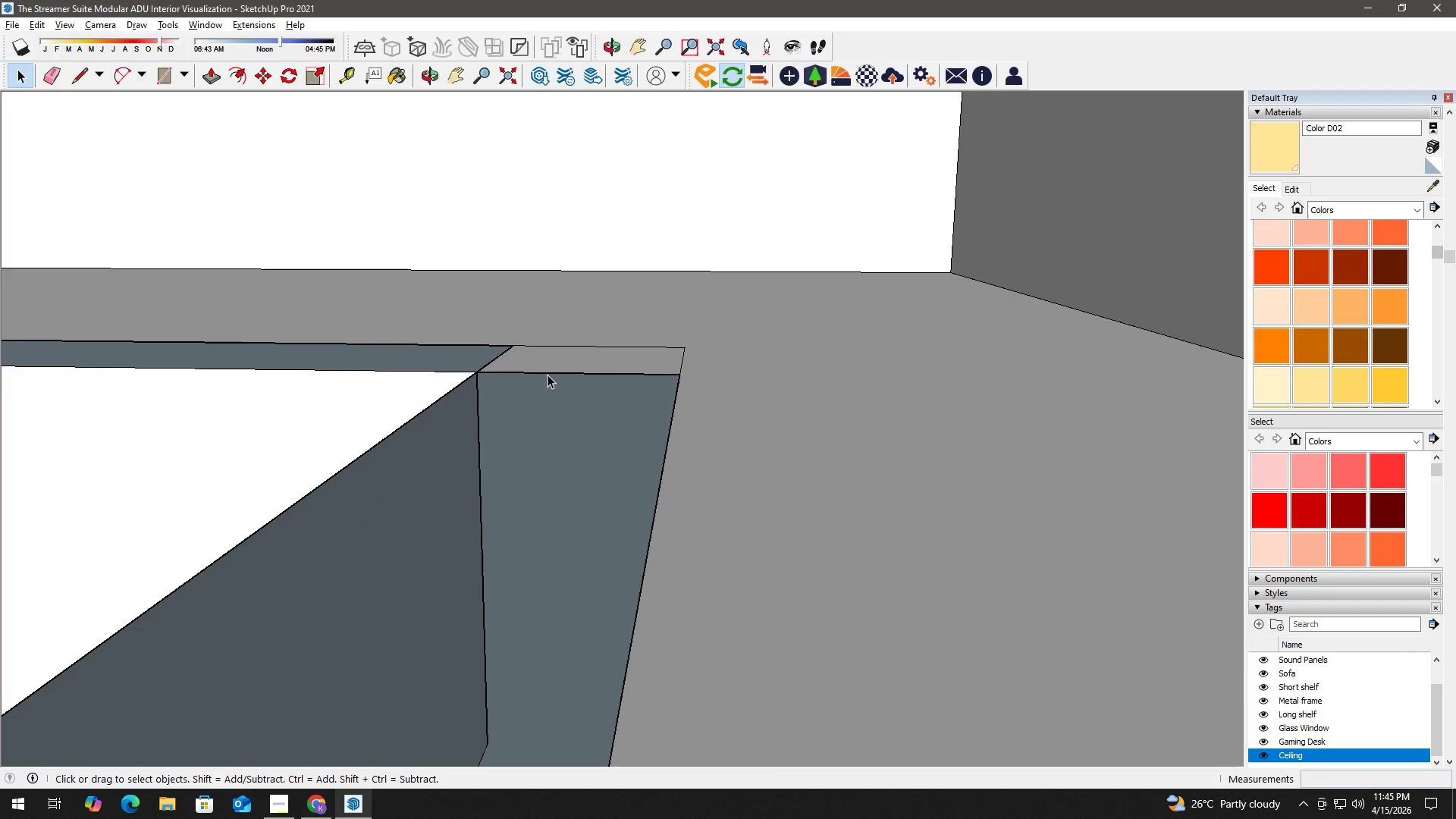 
key(Control+Z)
 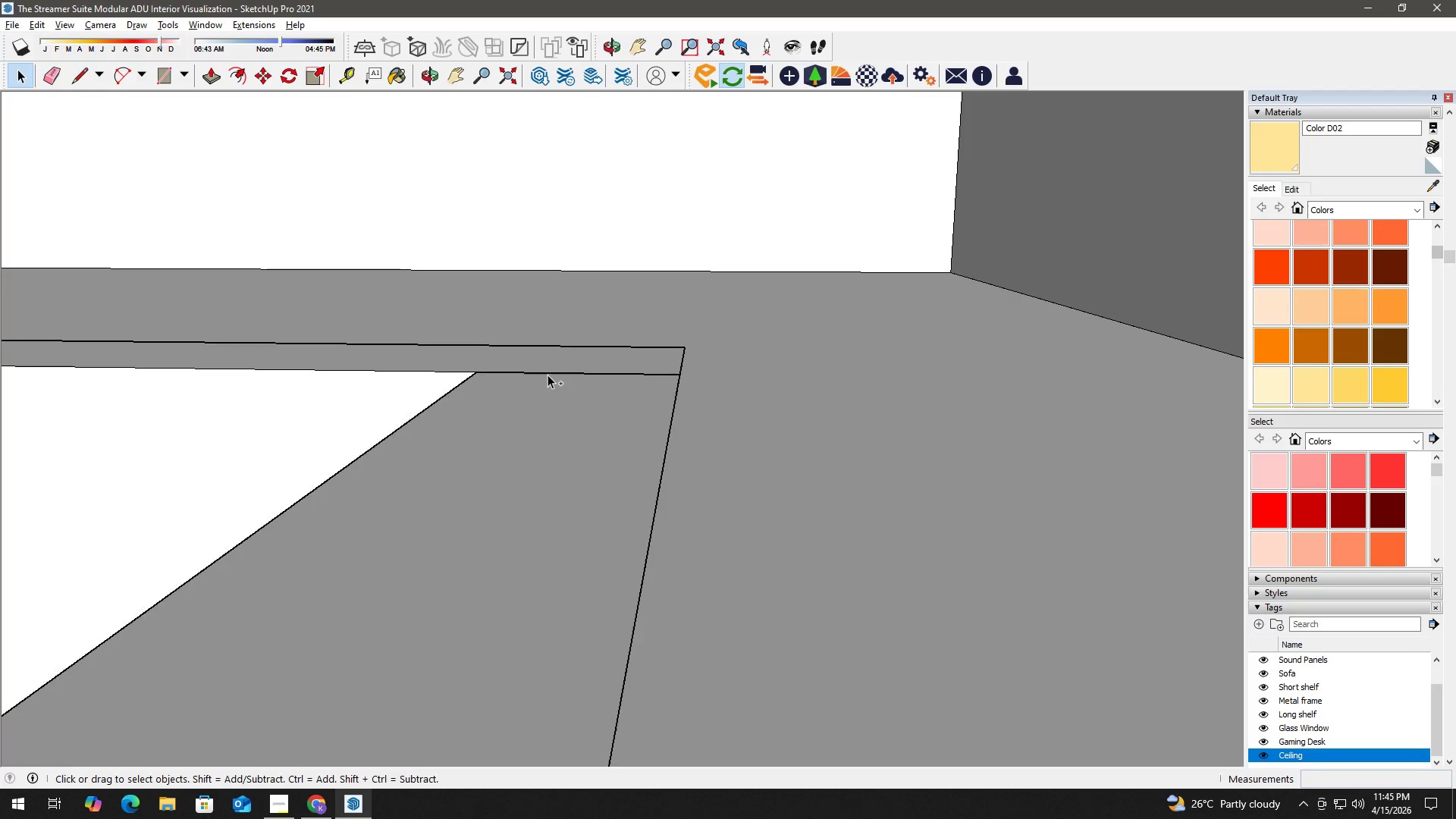 
key(Control+Z)
 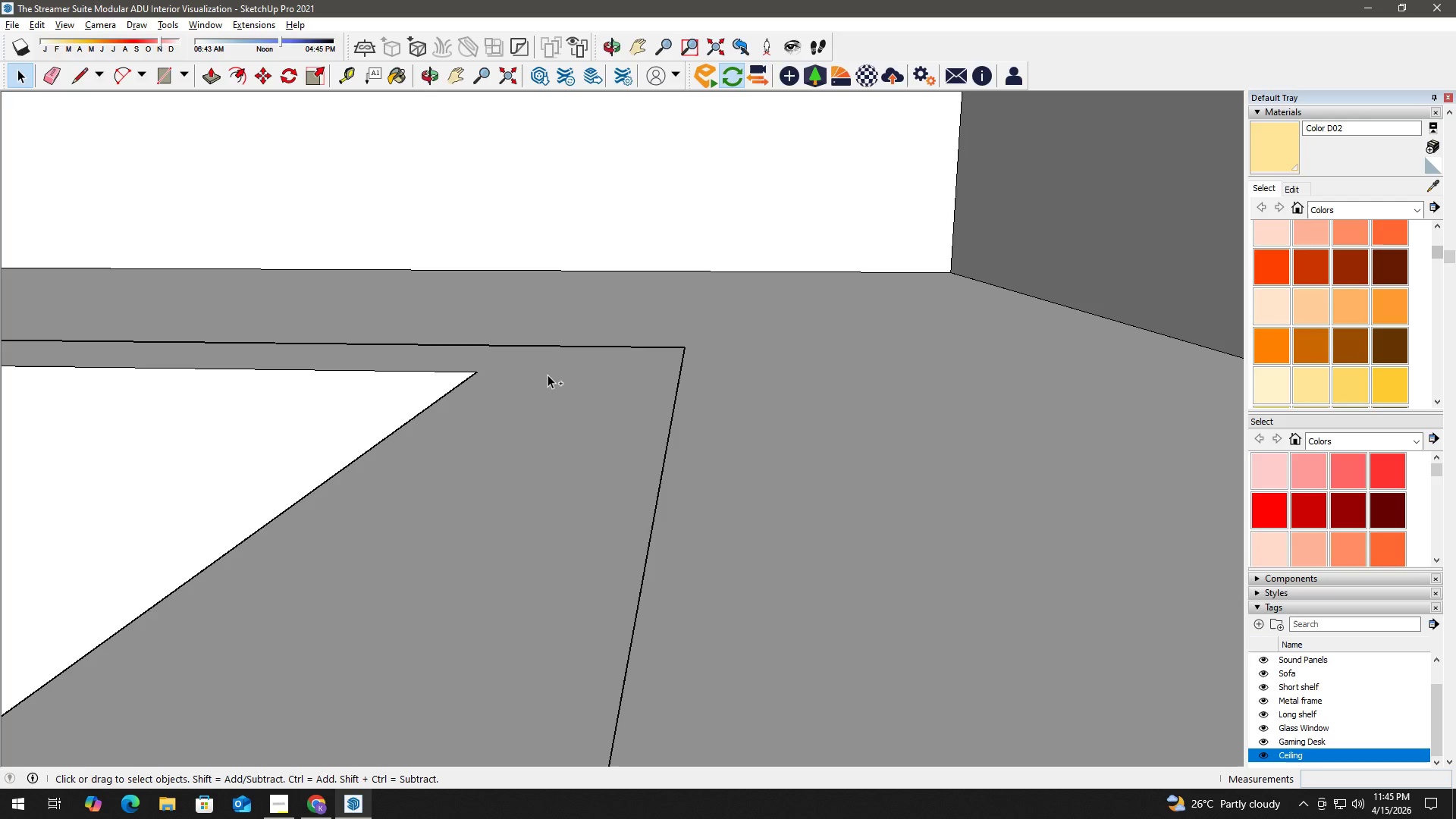 
key(Control+Z)
 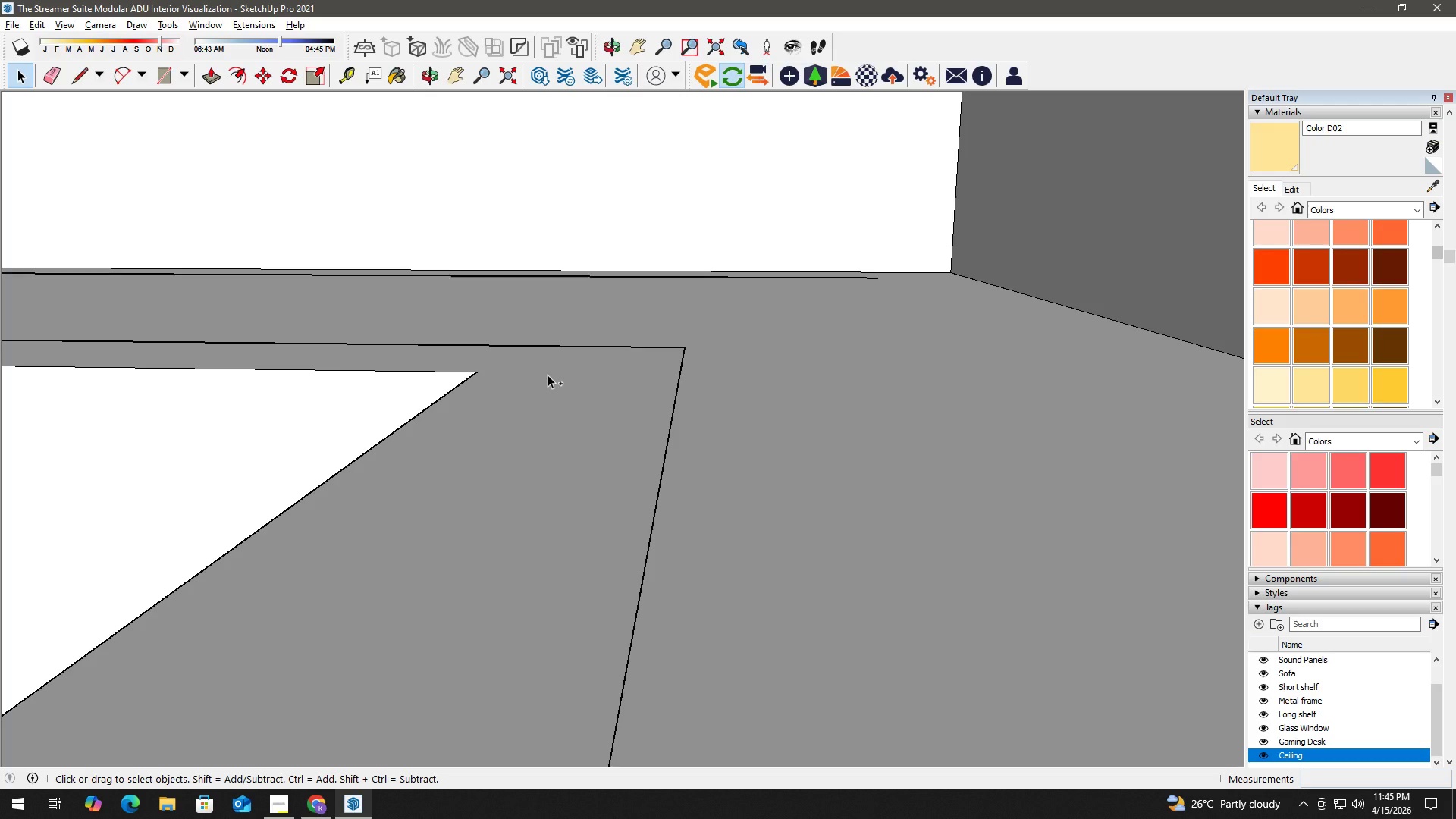 
key(Control+Z)
 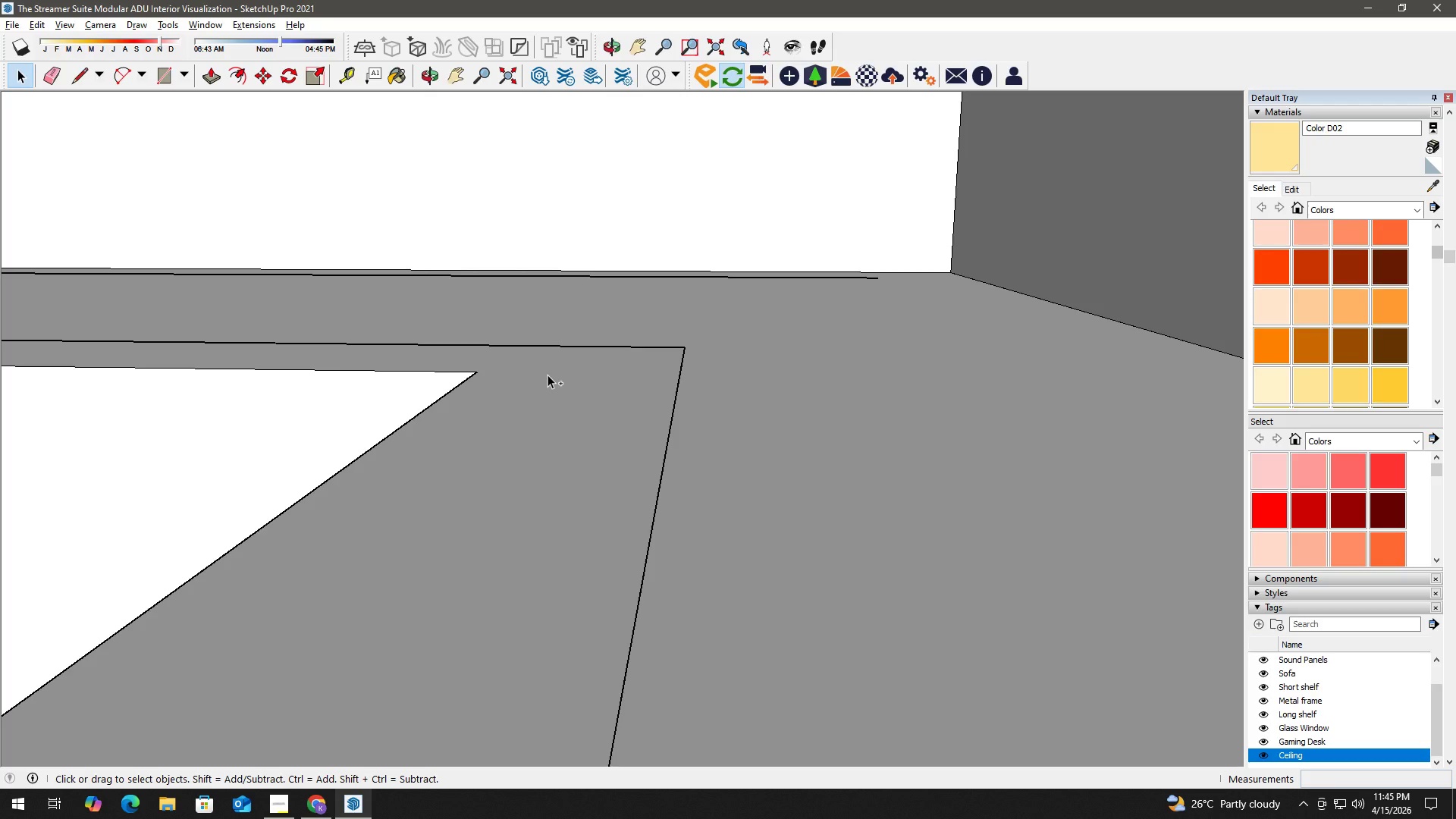 
key(Control+Z)
 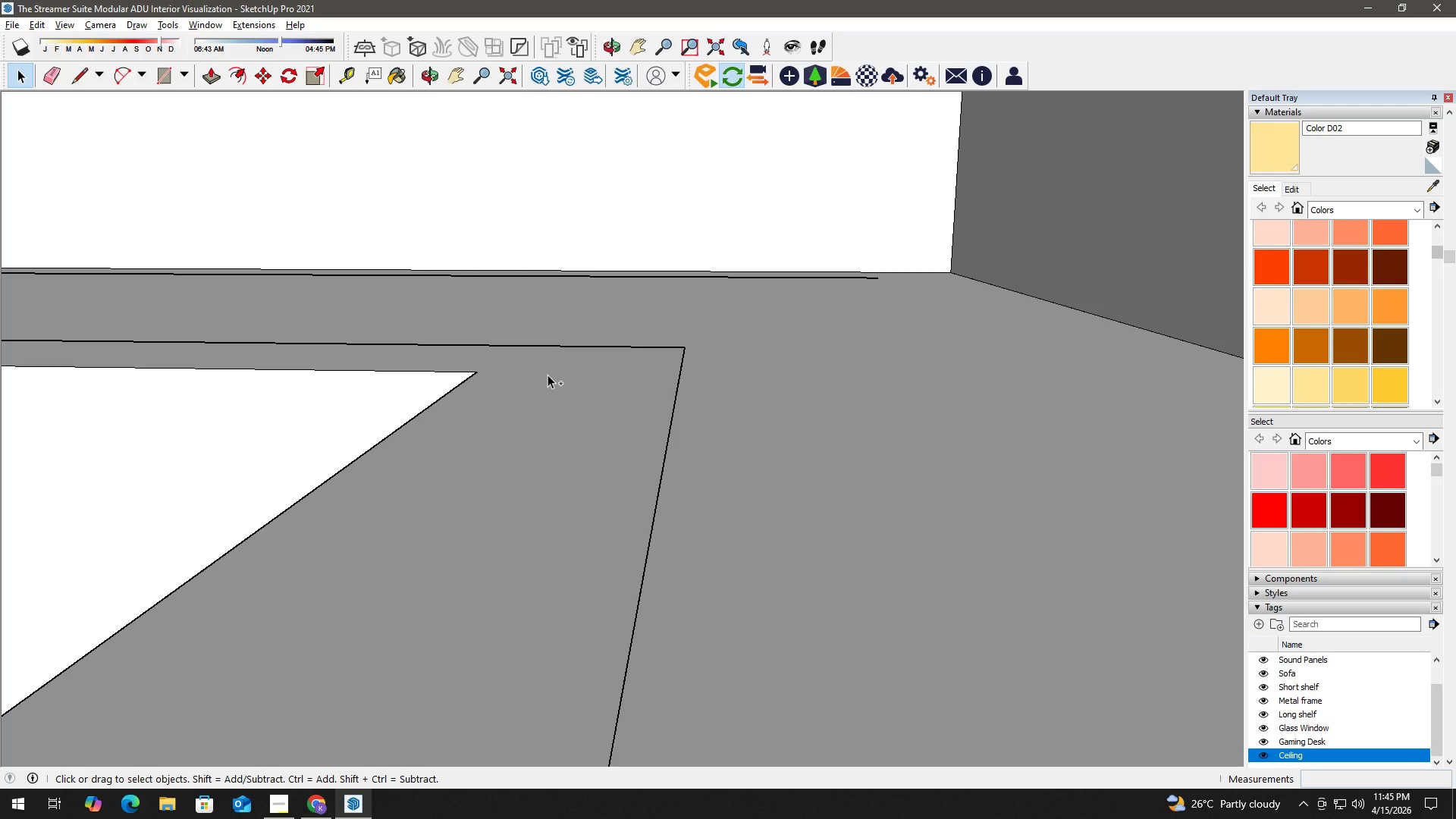 
key(Control+Z)
 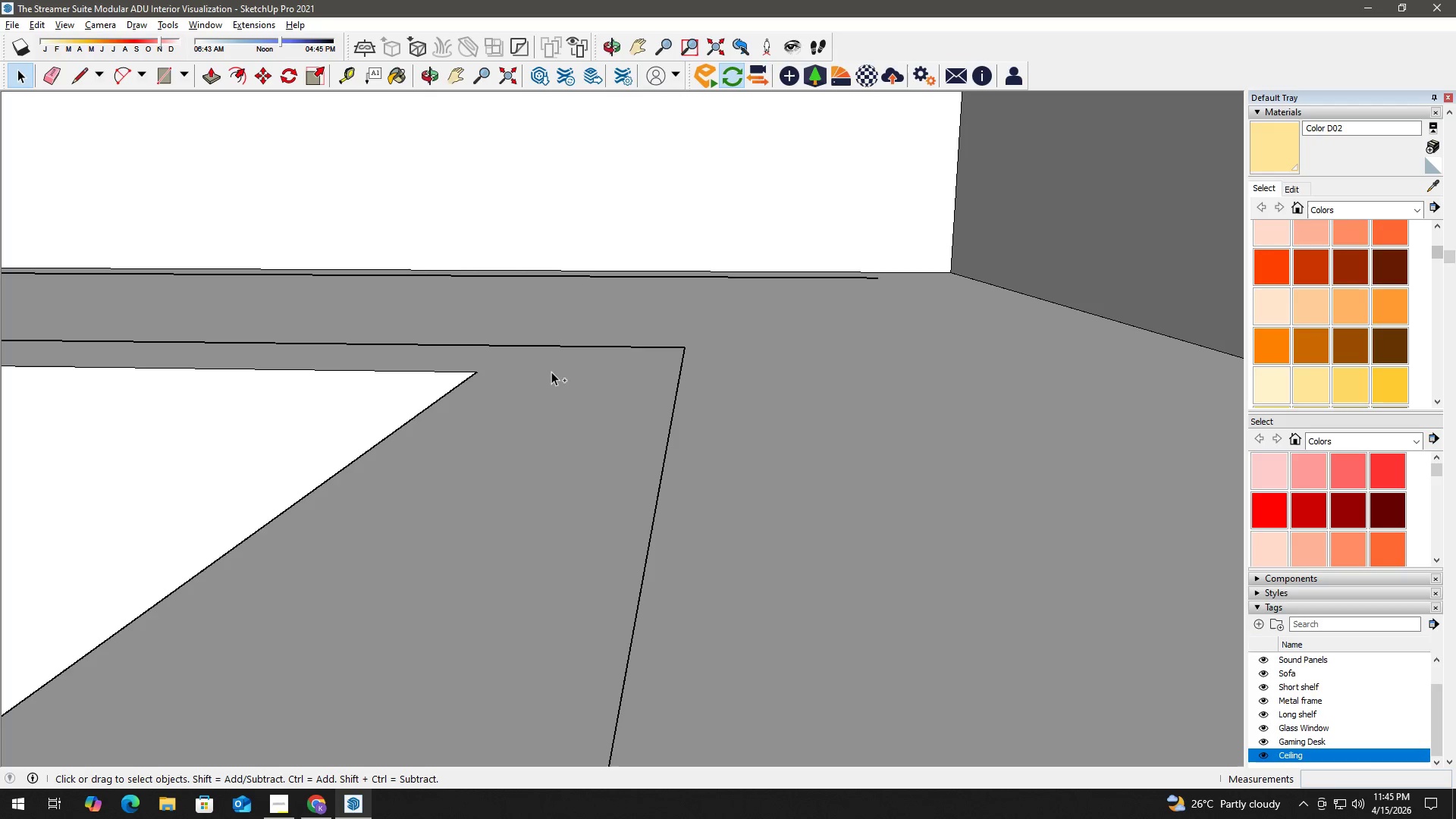 
key(Control+Z)
 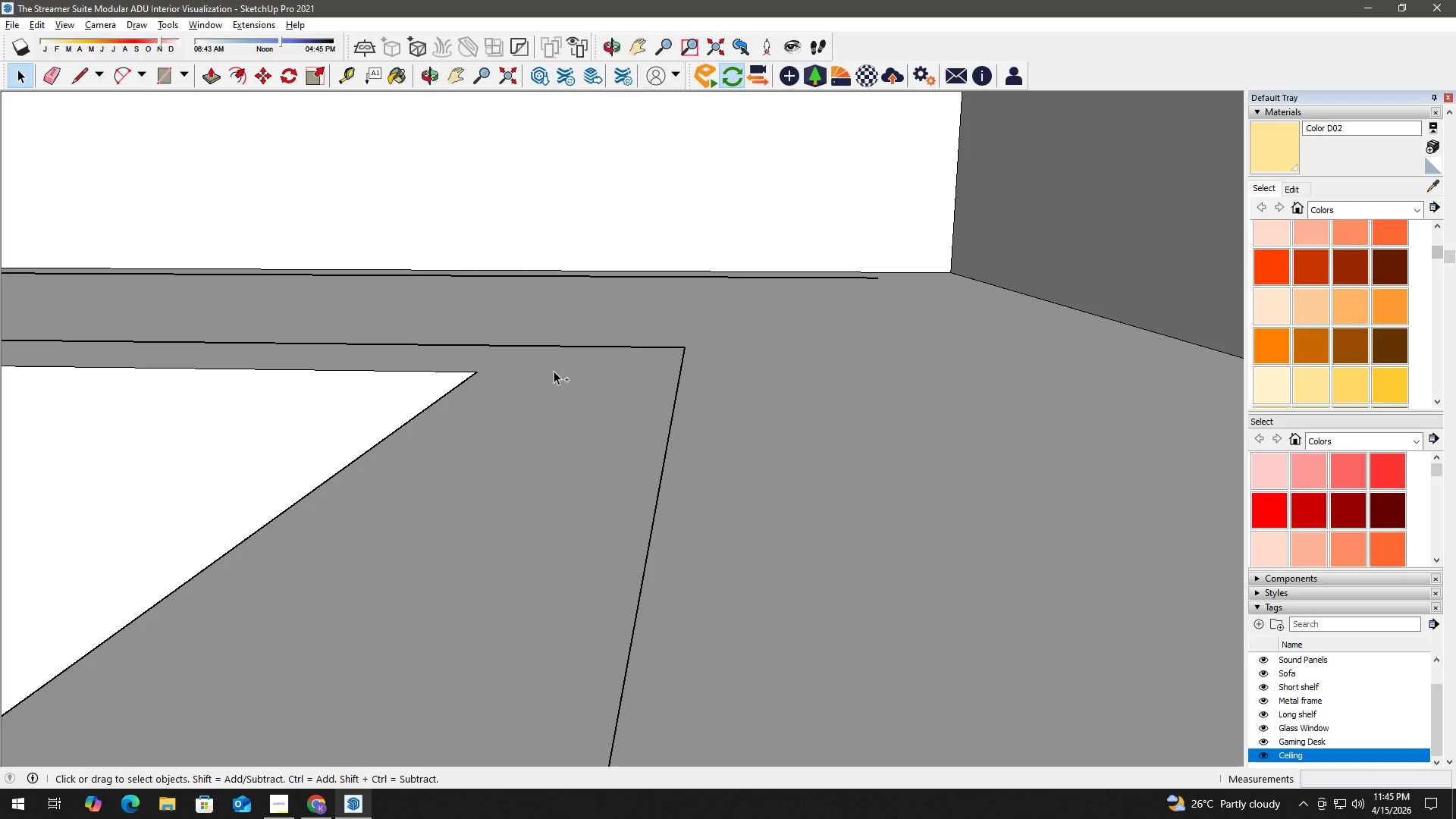 
key(Control+Z)
 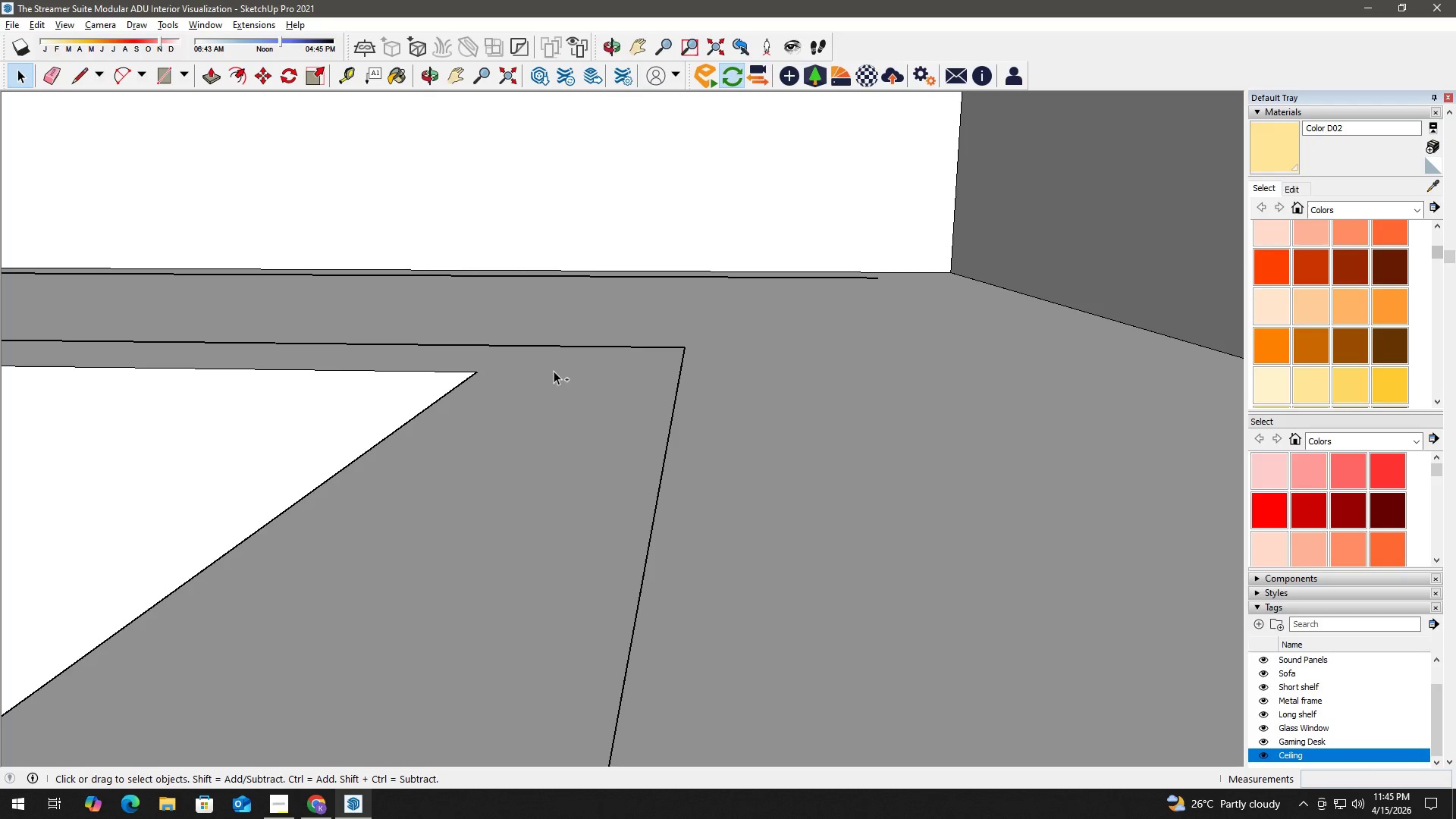 
key(Control+Z)
 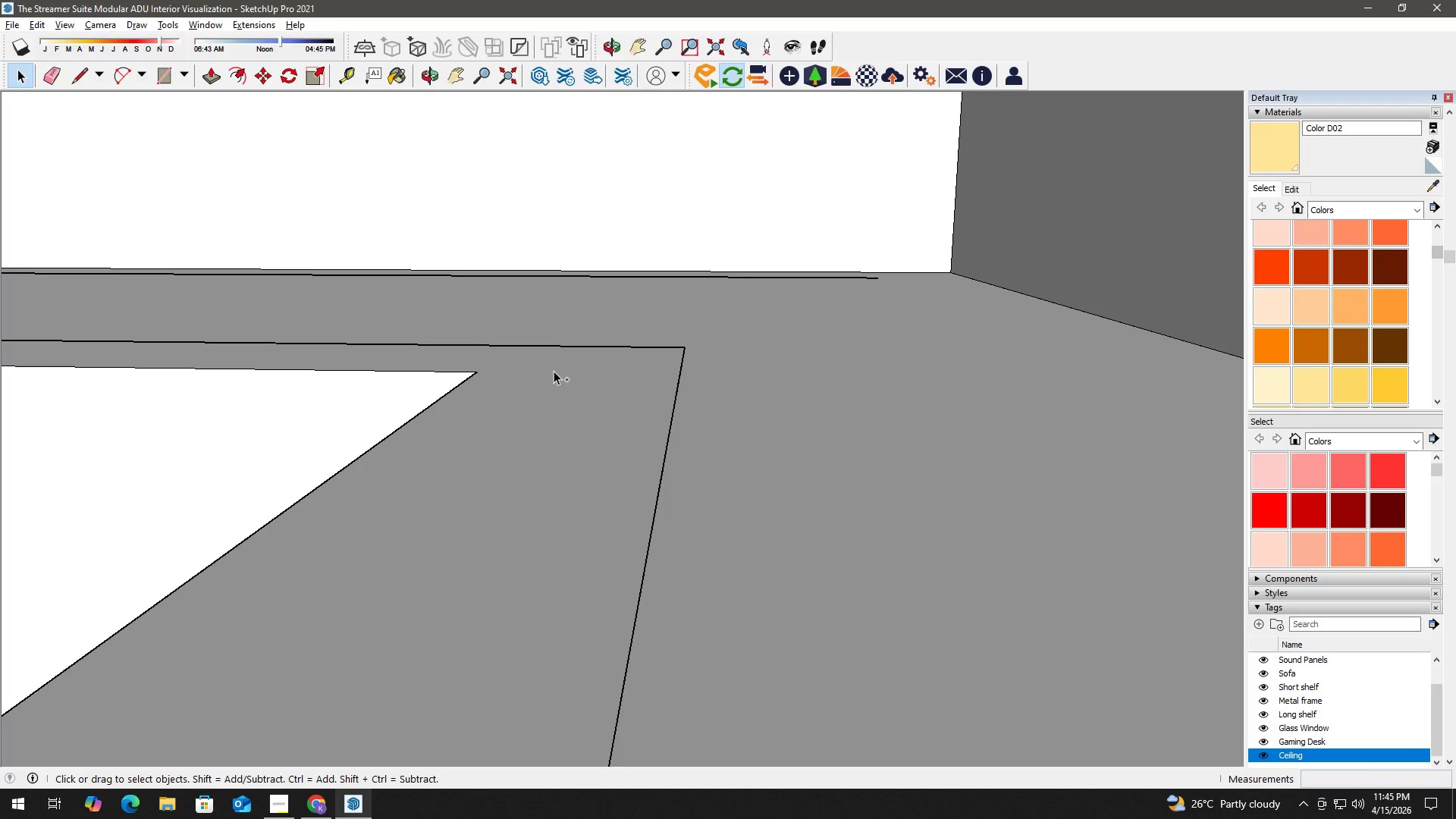 
key(Control+Z)
 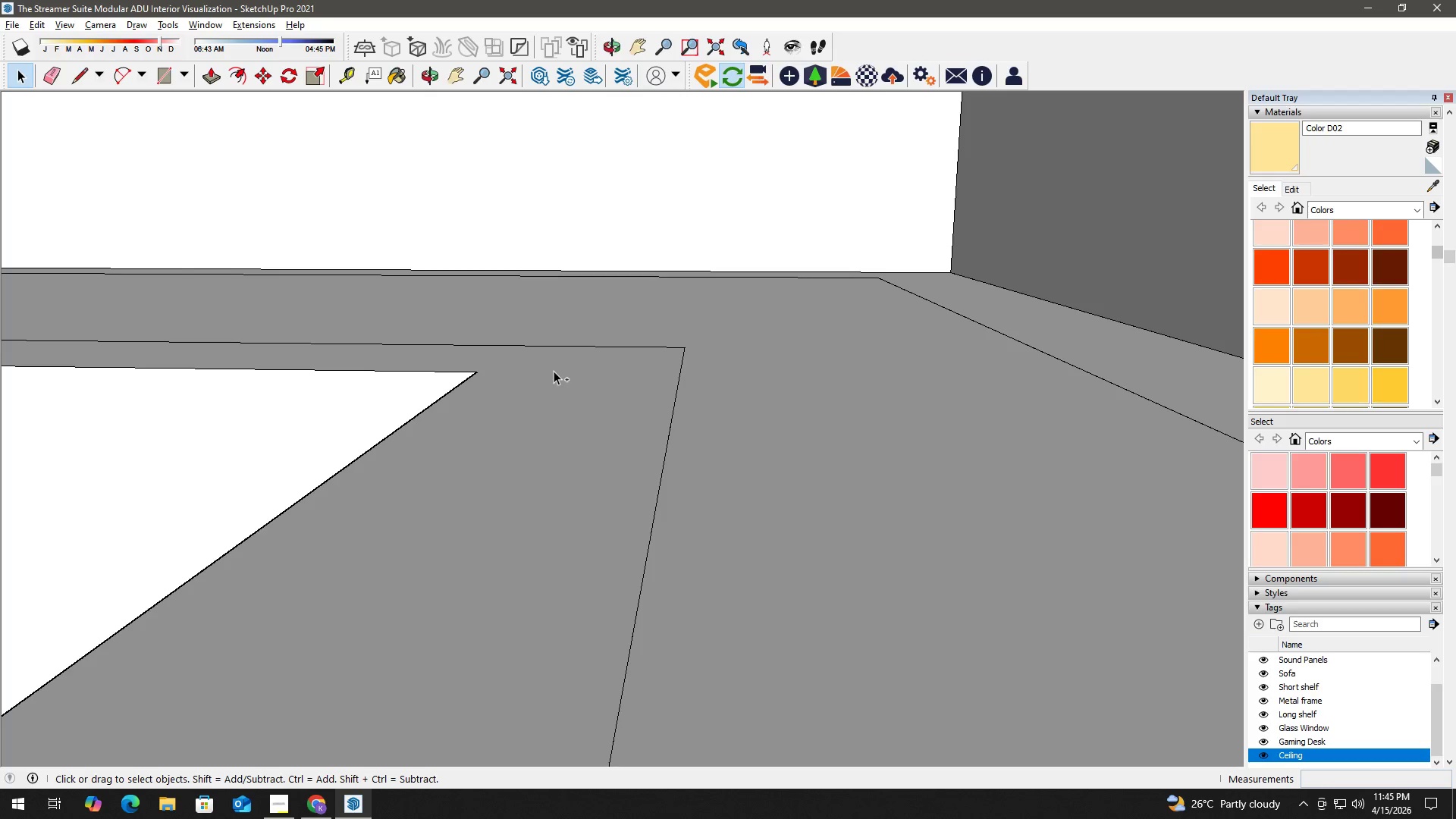 
key(Control+Z)
 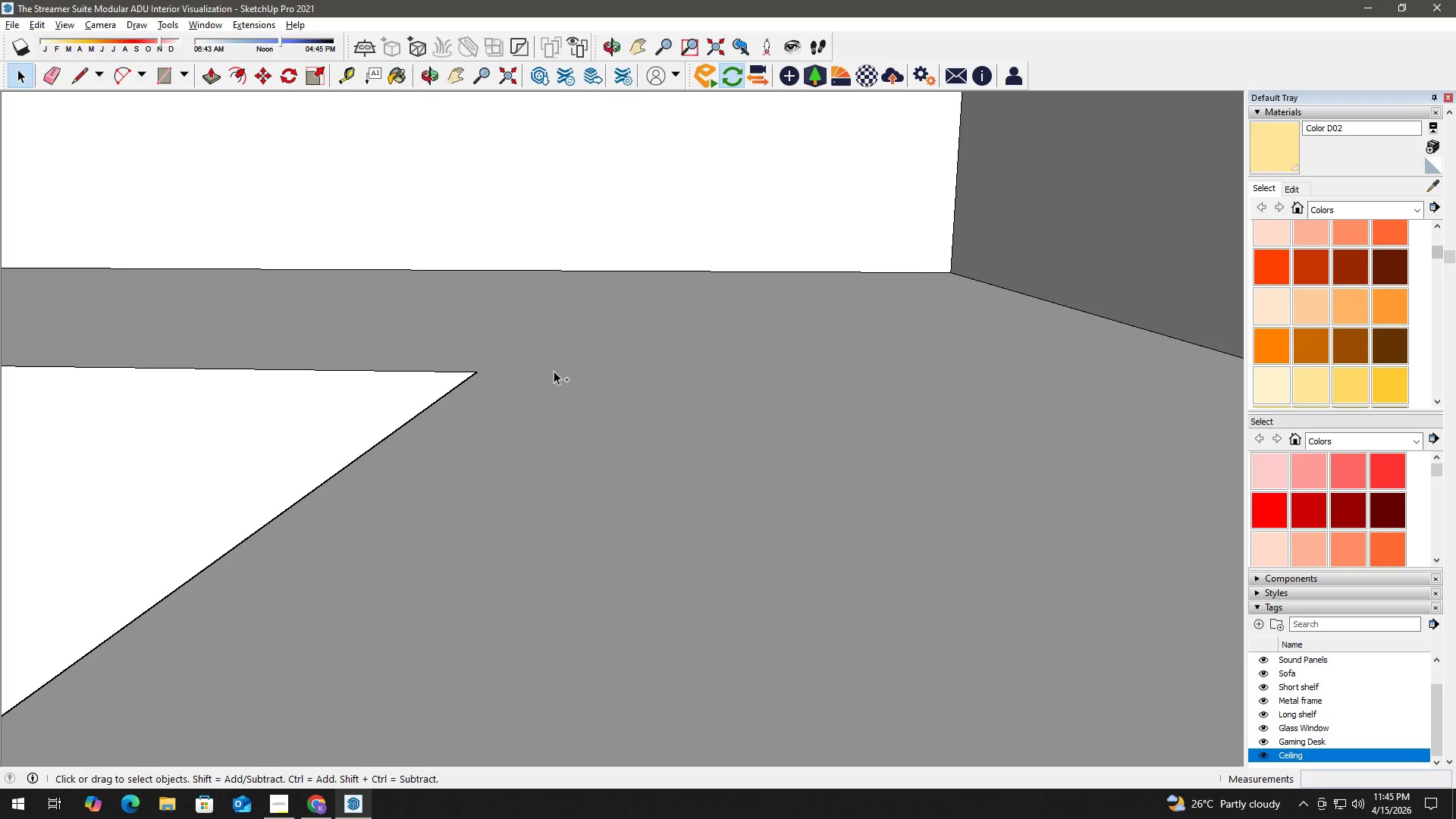 
key(Control+Z)
 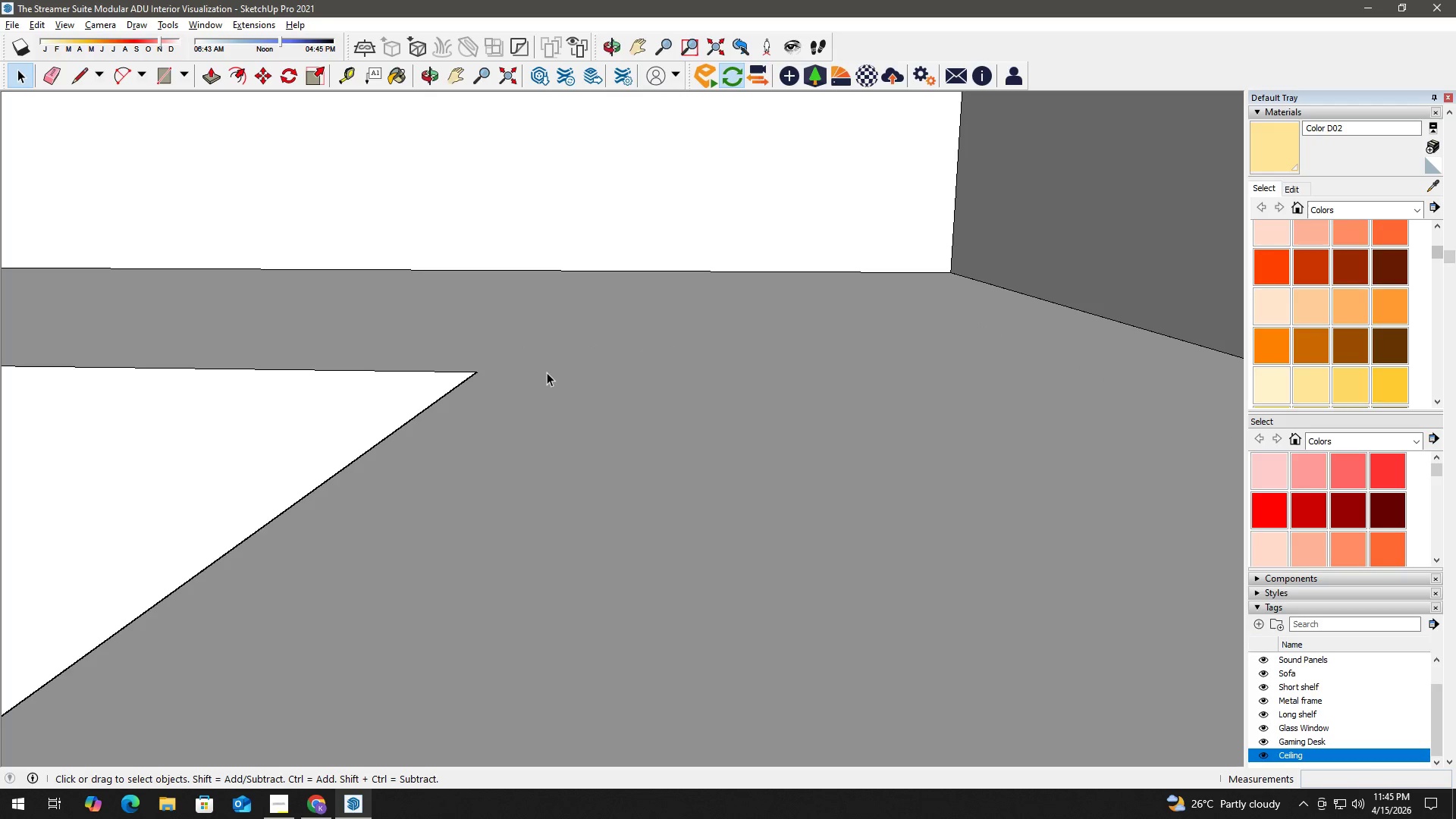 
key(Space)
 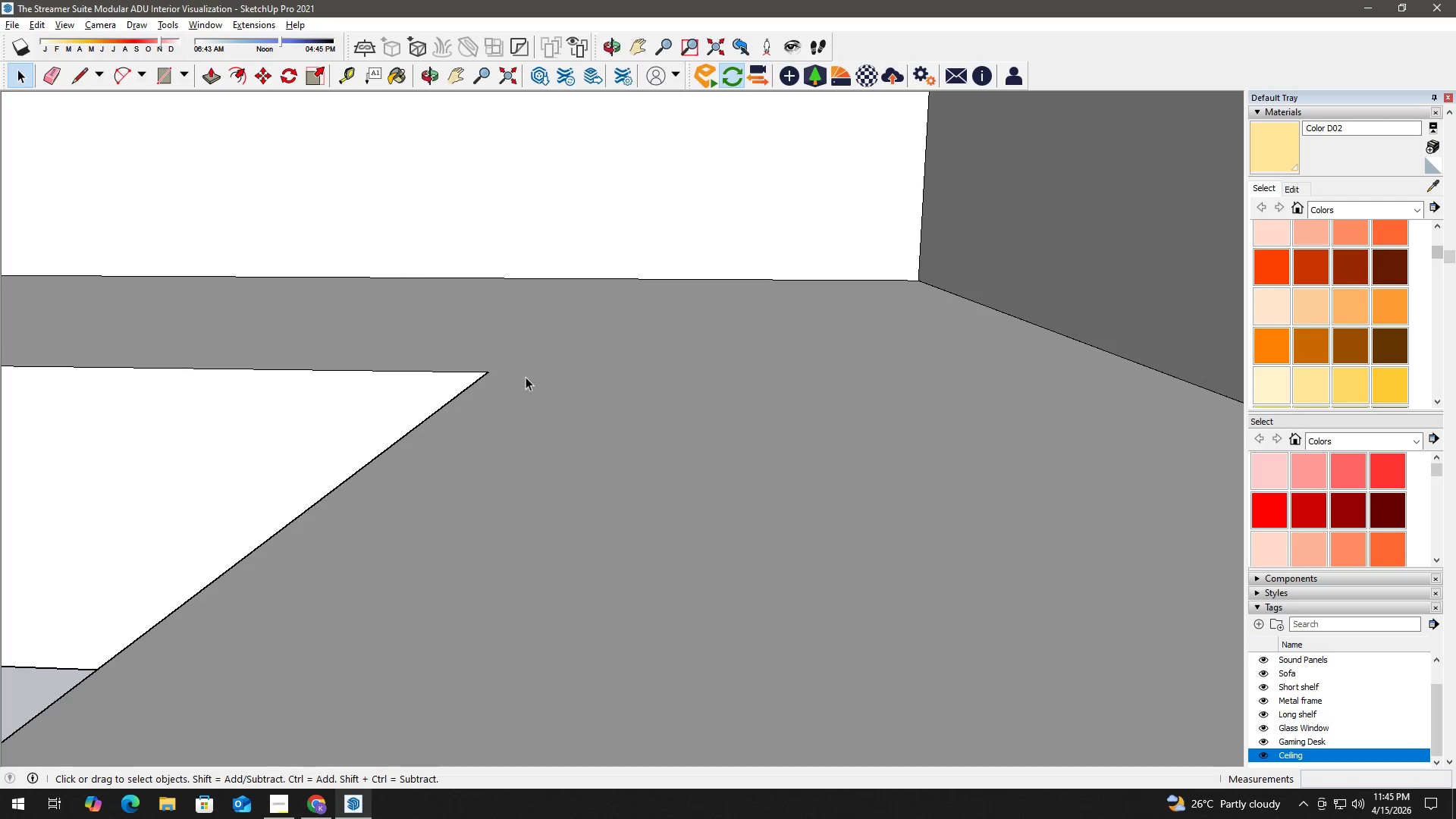 
key(H)
 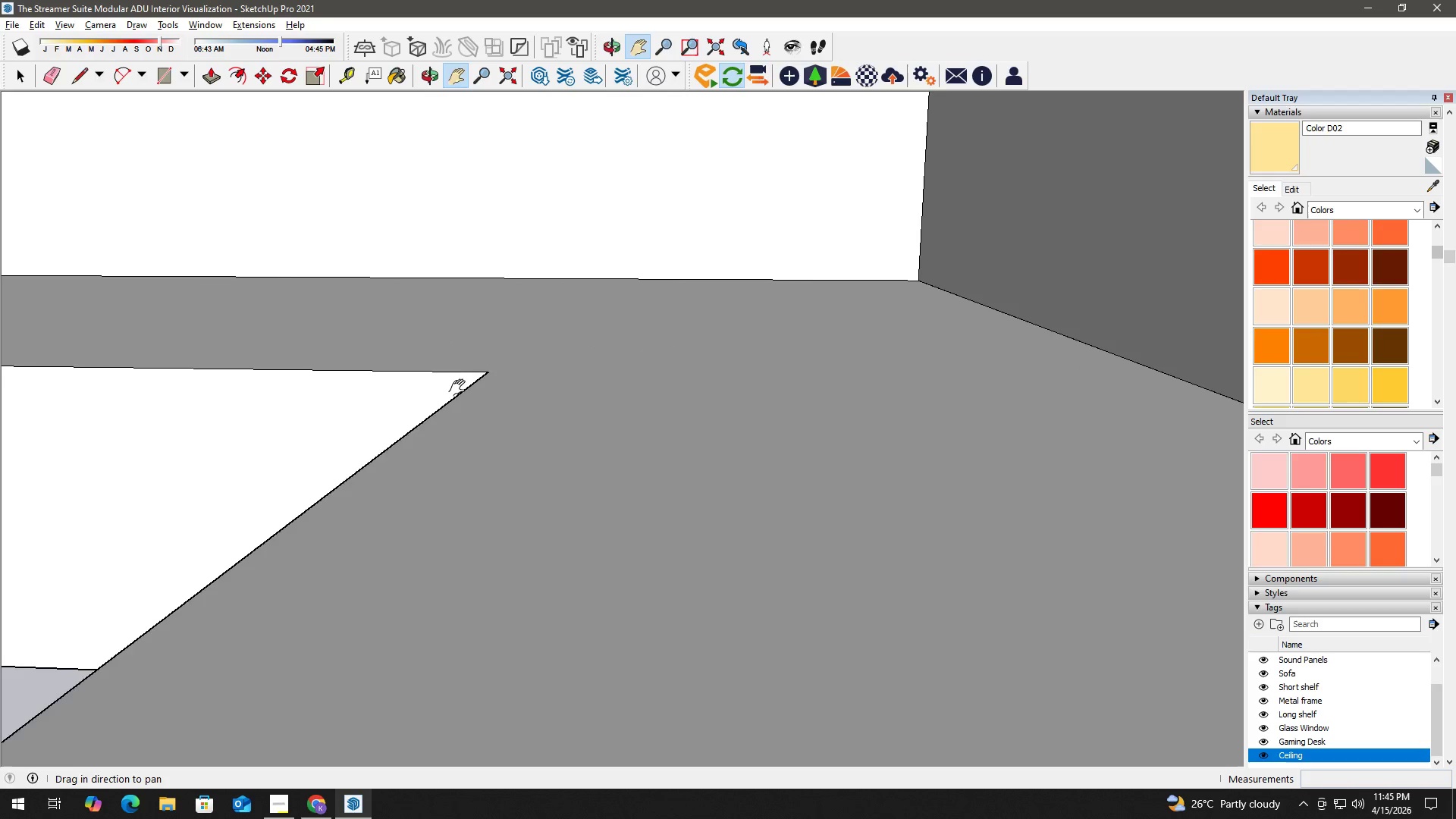 
left_click_drag(start_coordinate=[463, 388], to_coordinate=[748, 268])
 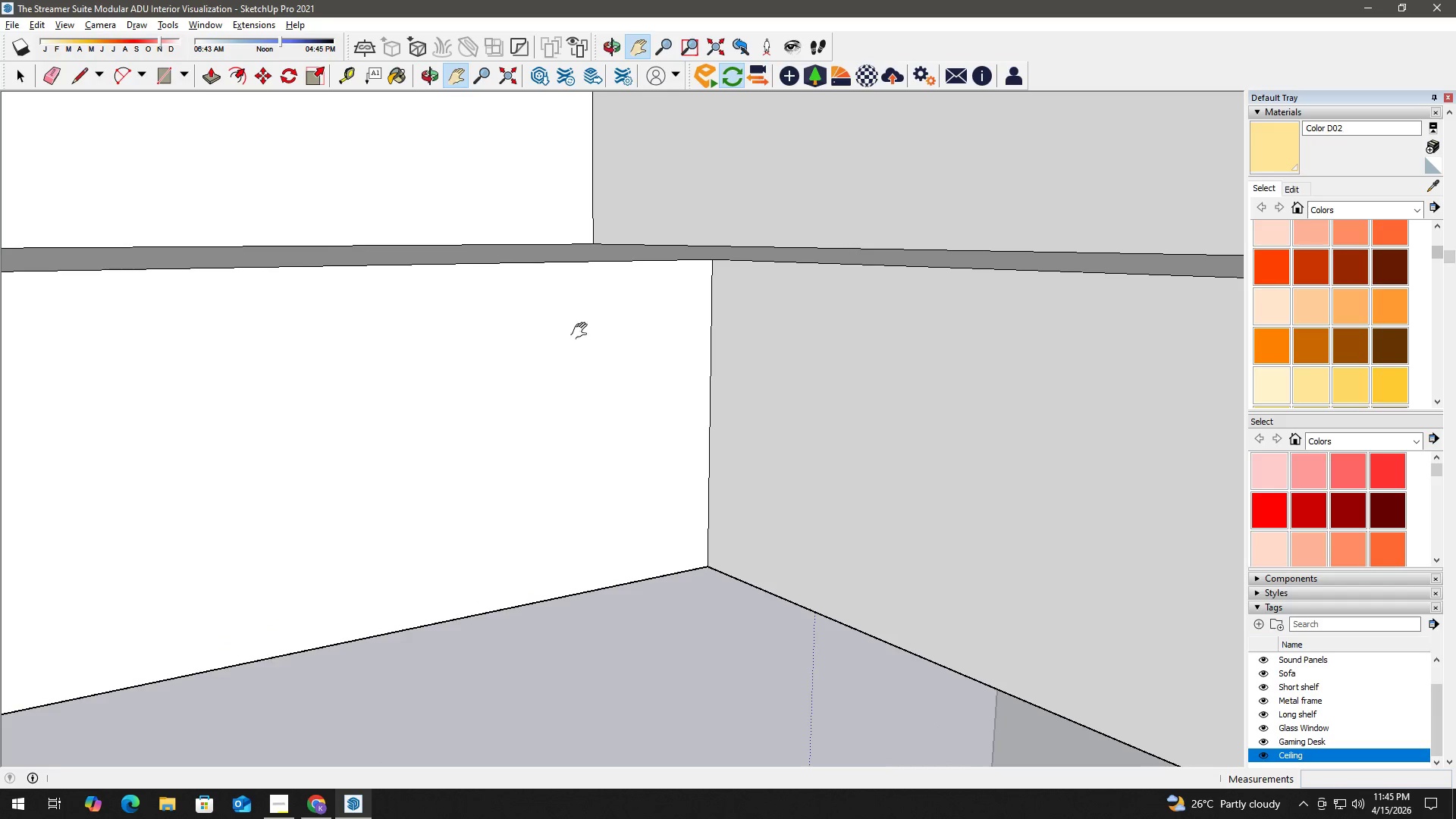 
scroll: coordinate [770, 354], scroll_direction: down, amount: 5.0
 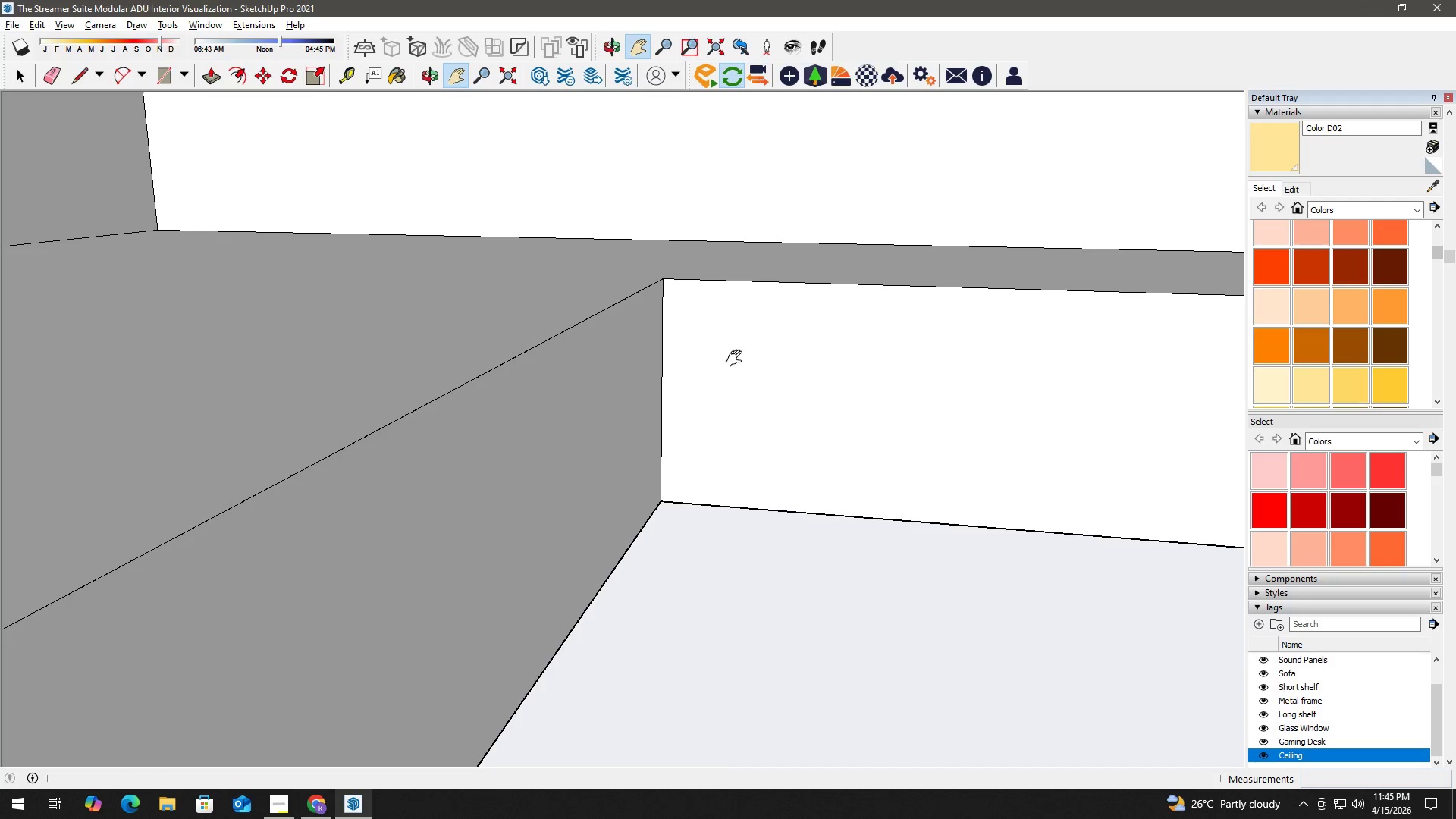 
key(Space)
 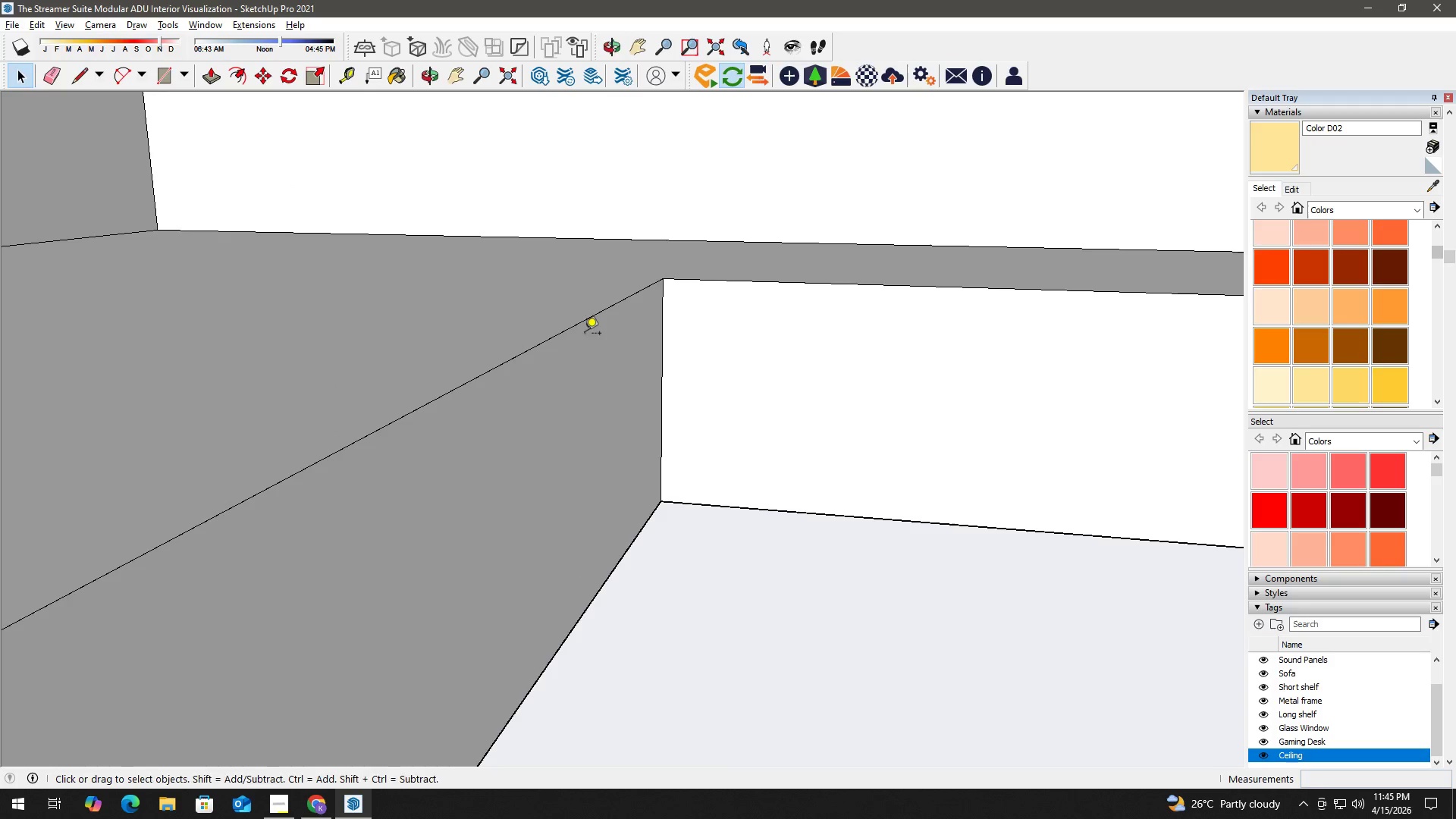 
key(T)
 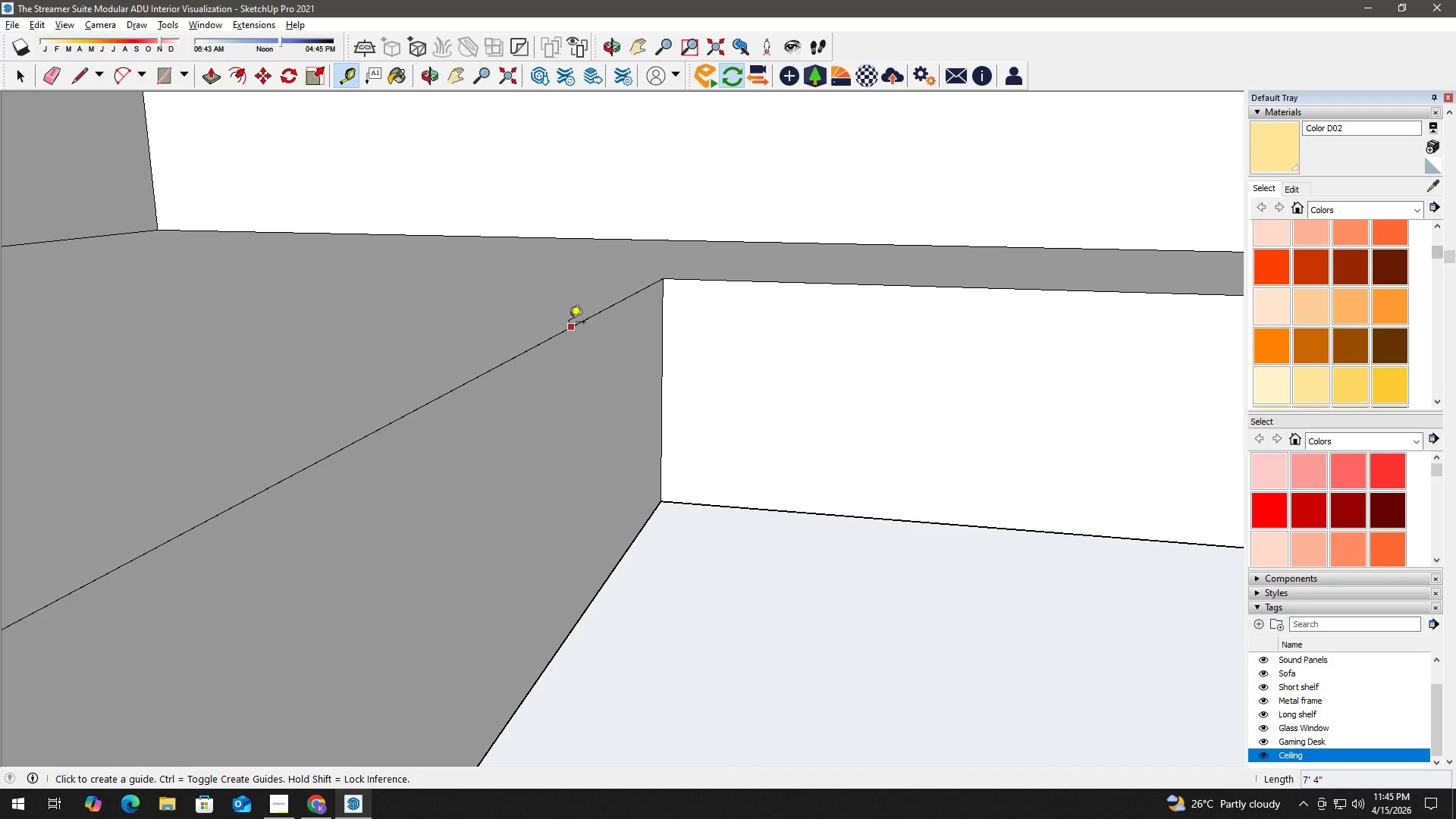 
left_click_drag(start_coordinate=[569, 323], to_coordinate=[561, 324])
 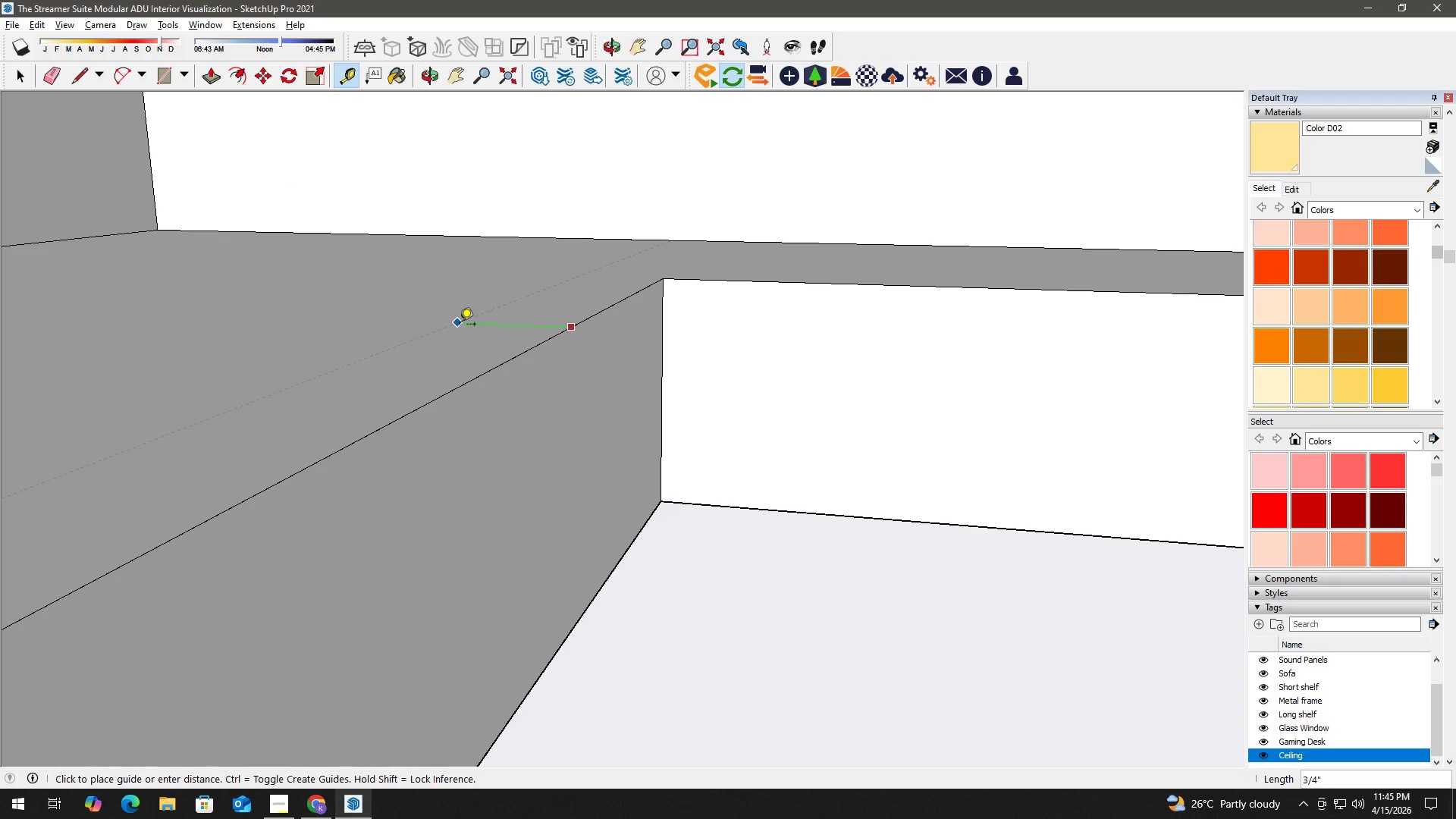 
key(Numpad1)
 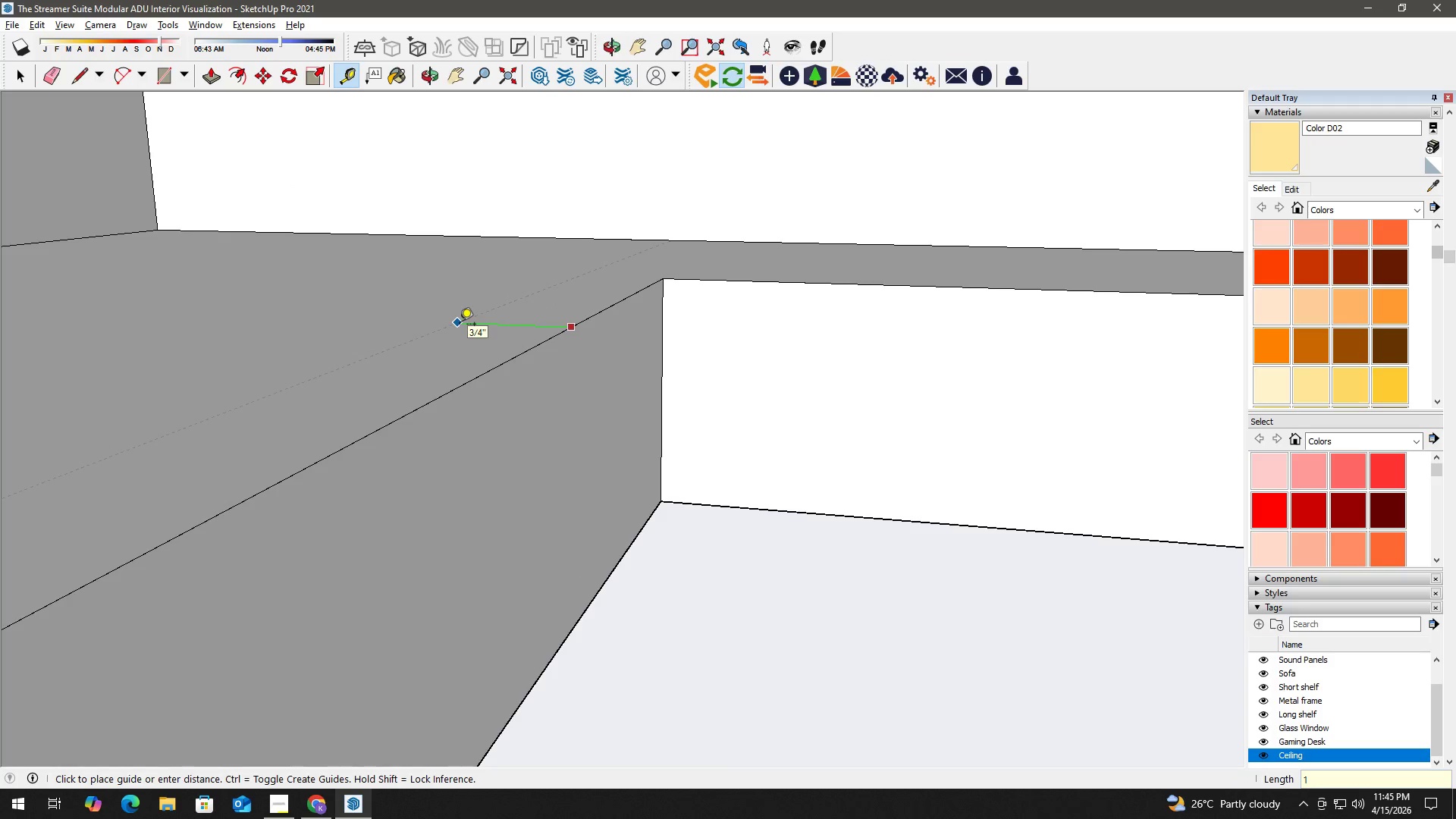 
key(NumpadEnter)
 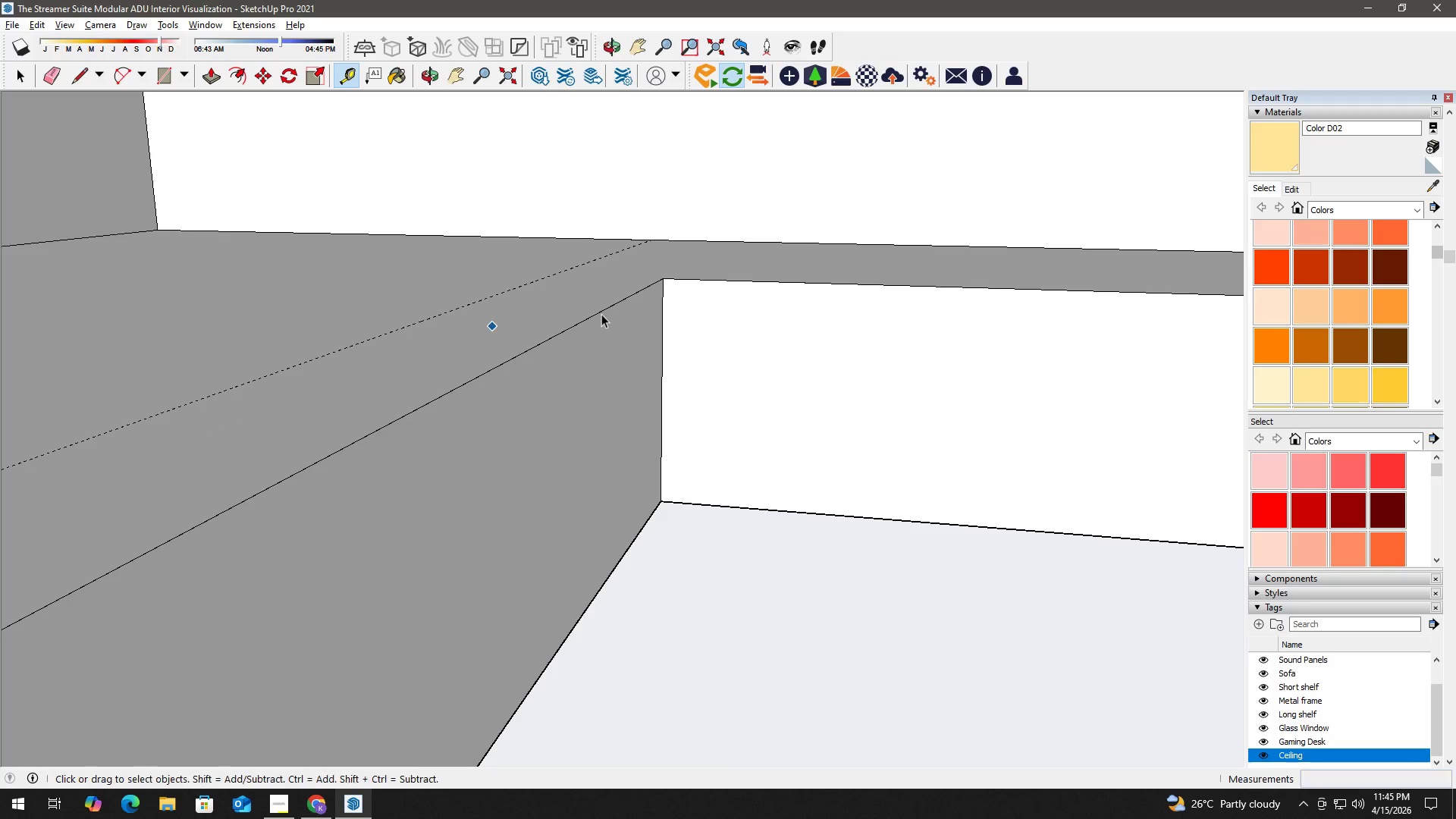 
type( tt1)
 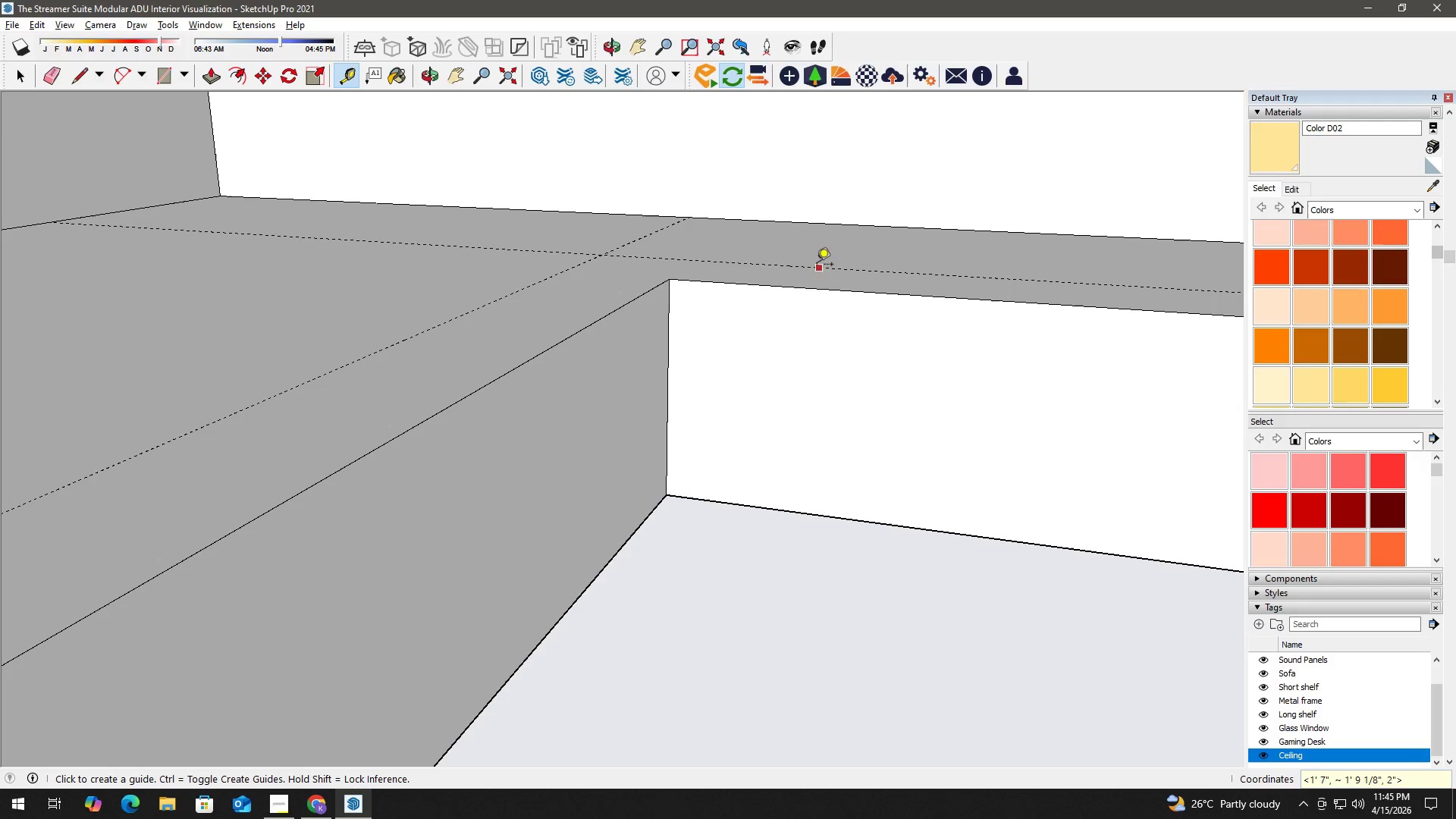 
left_click_drag(start_coordinate=[765, 289], to_coordinate=[769, 288])
 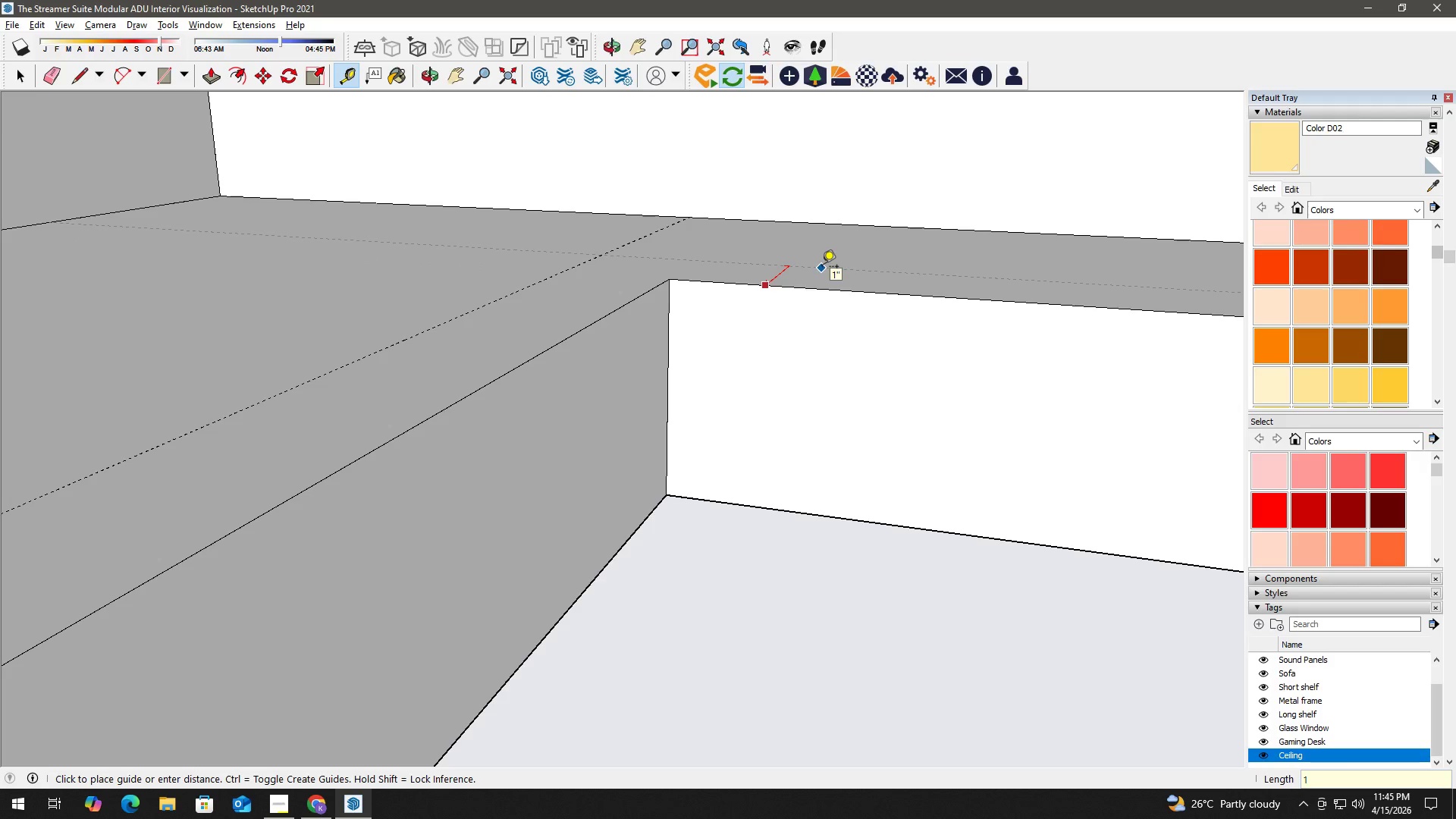 
key(Enter)
 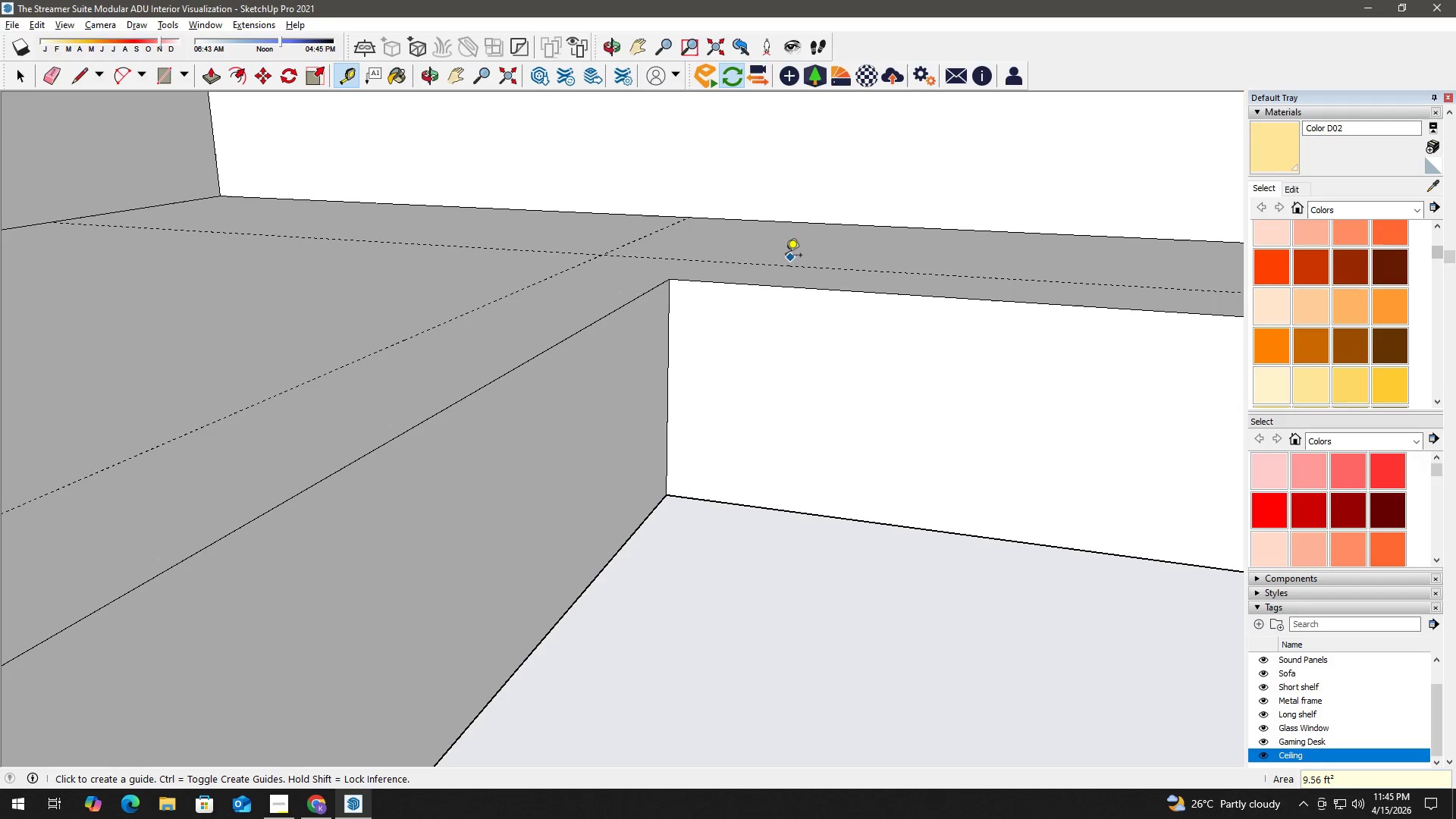 
type( hr)
 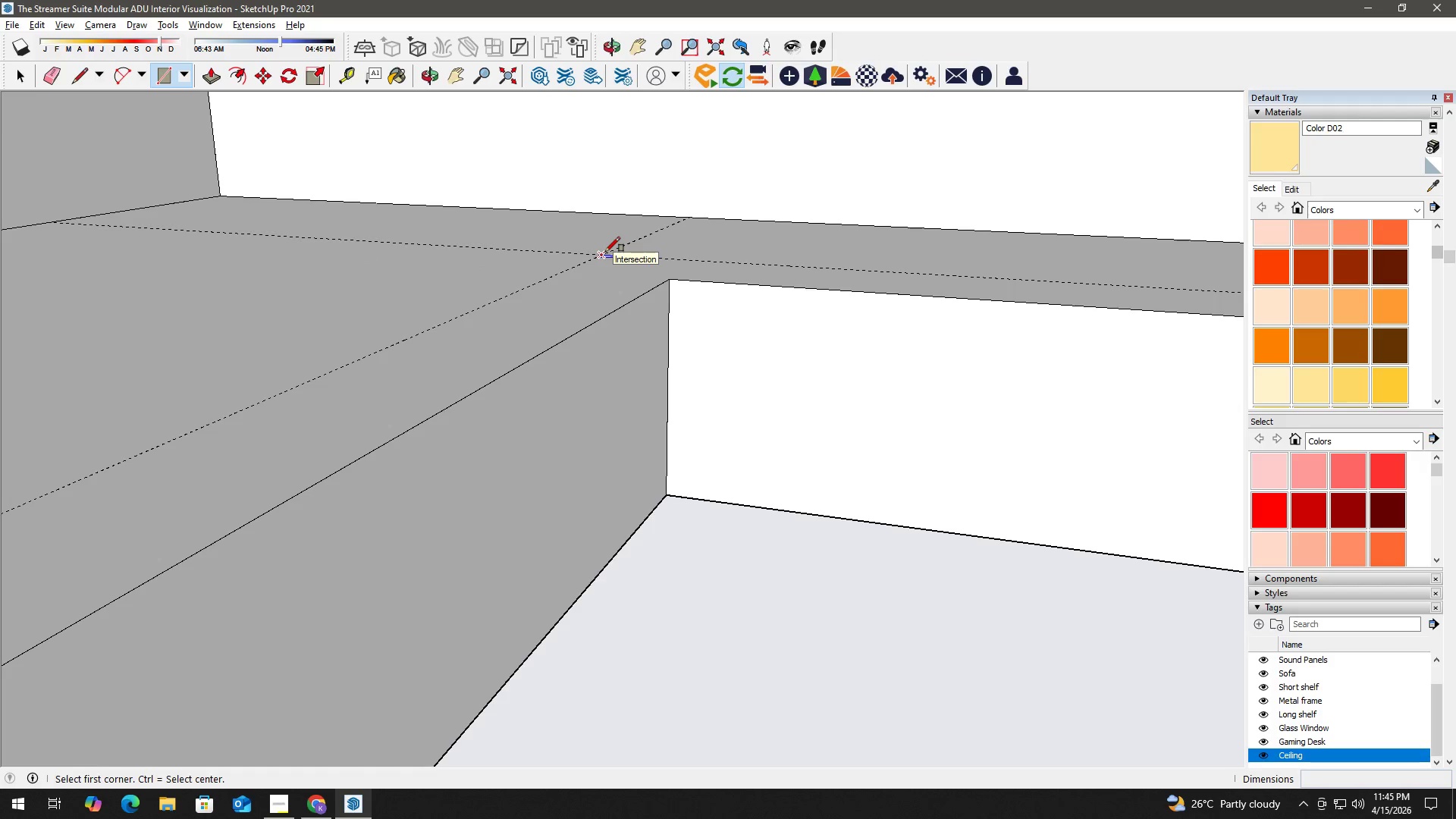 
key(Space)
 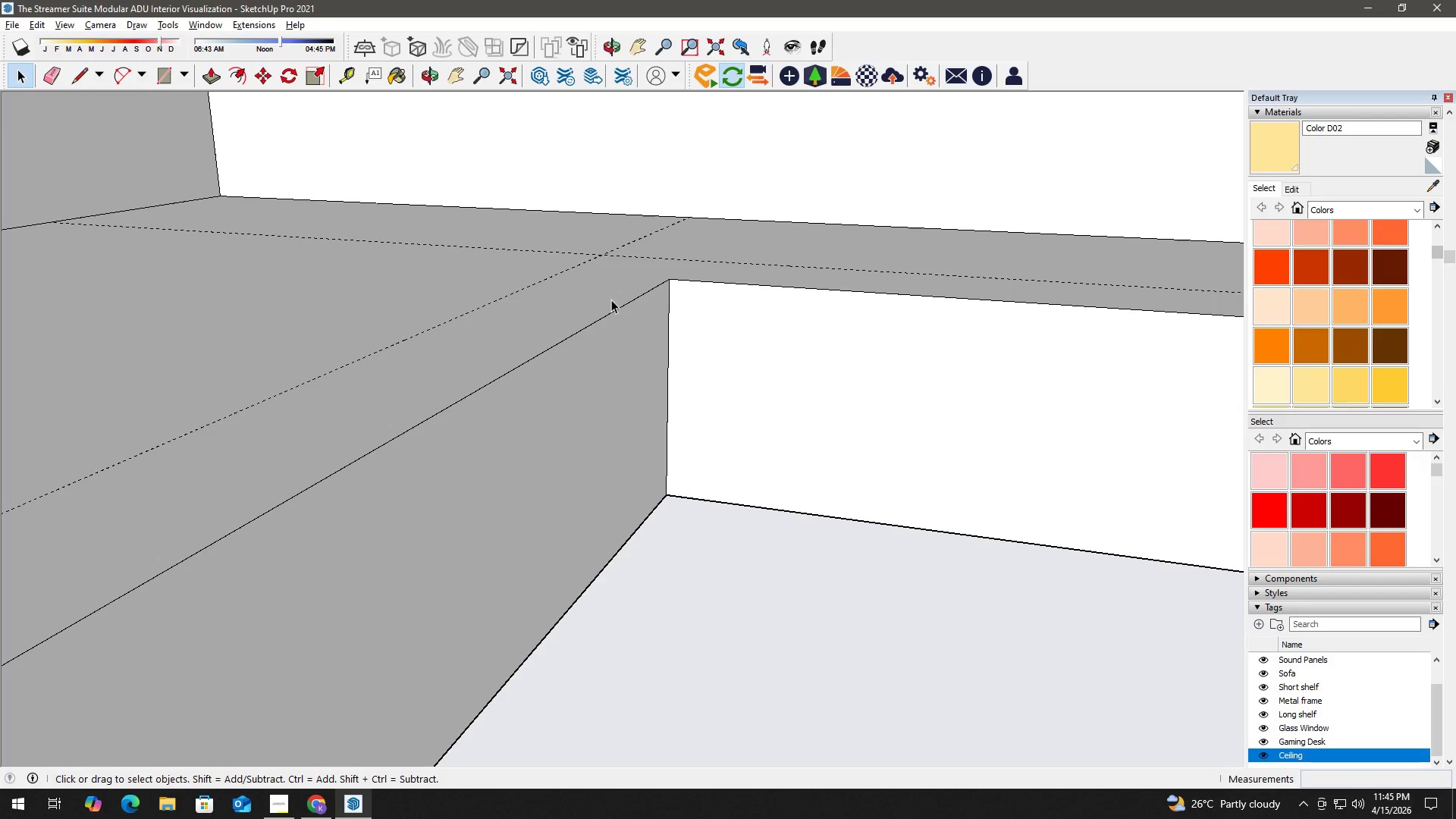 
scroll: coordinate [602, 297], scroll_direction: down, amount: 1.0
 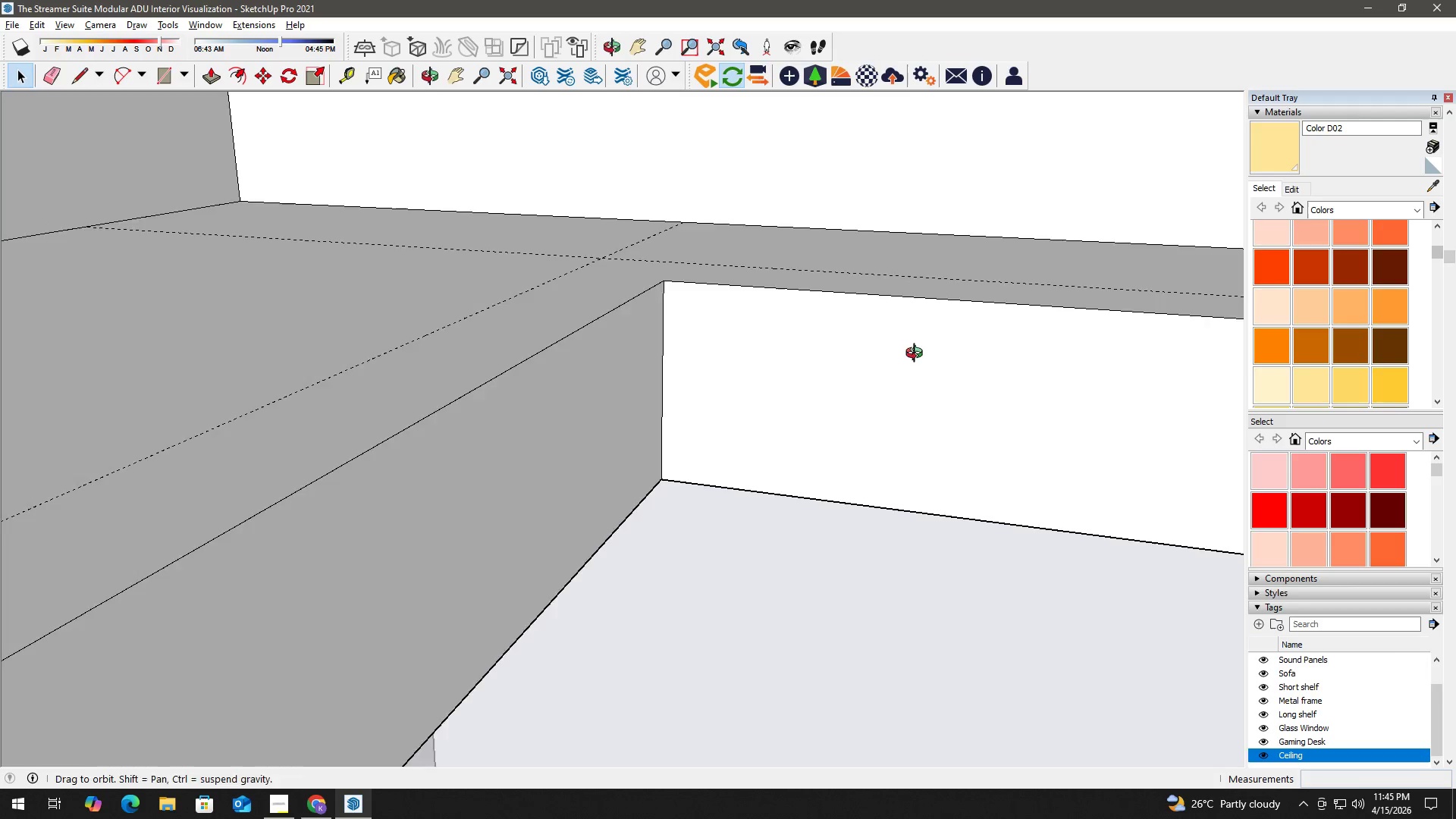 
type(hh)
 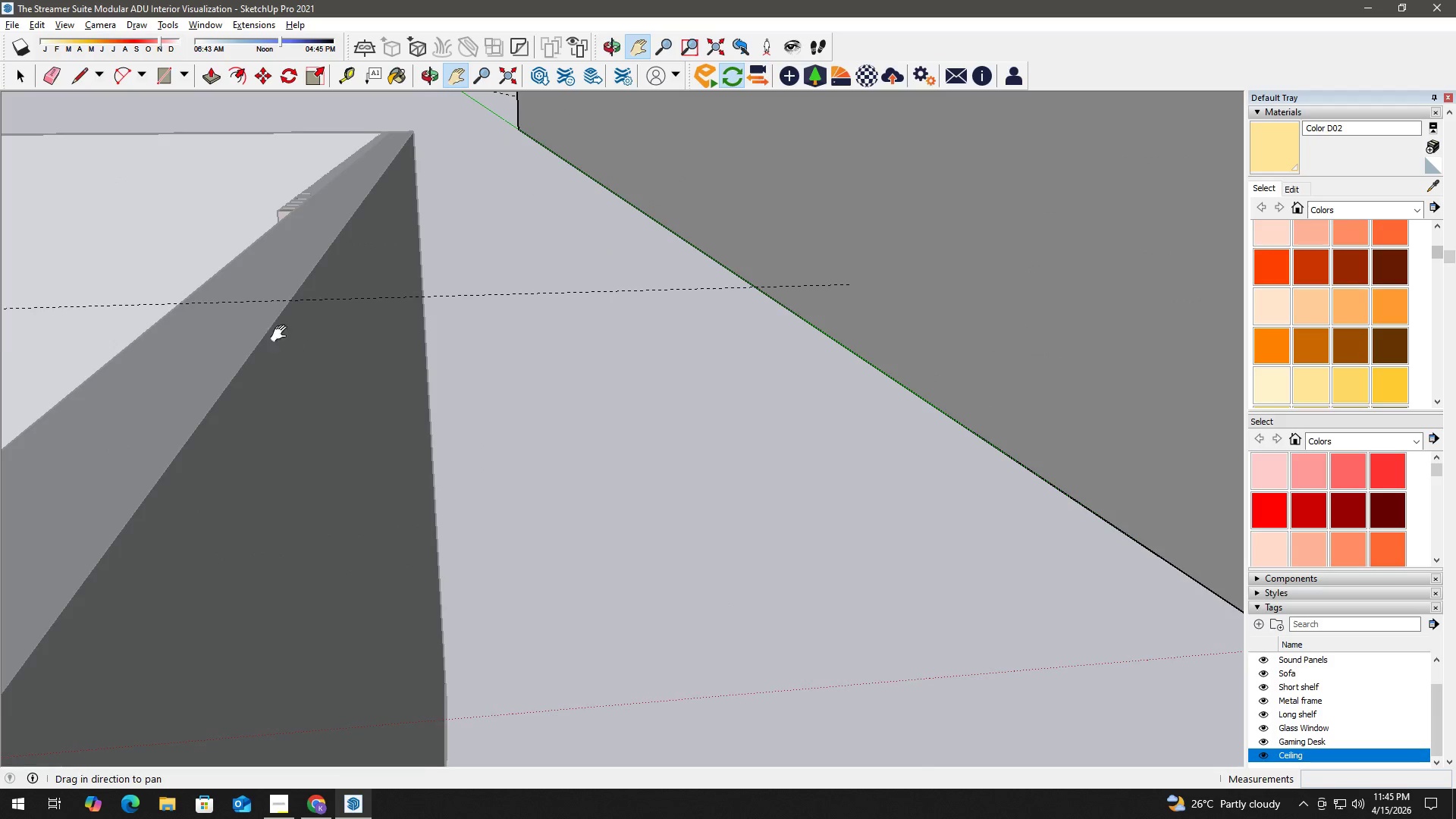 
left_click_drag(start_coordinate=[966, 361], to_coordinate=[143, 318])
 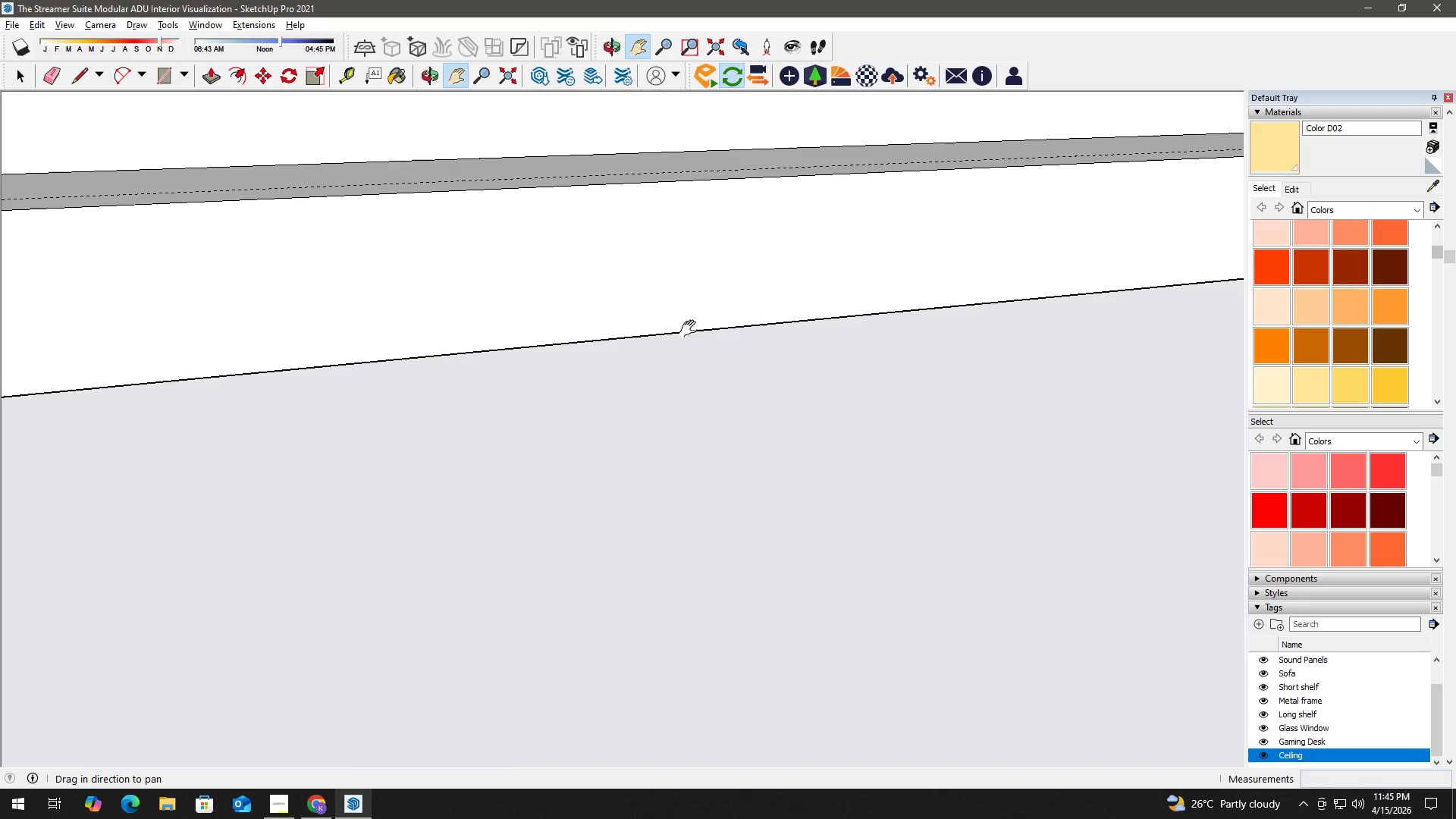 
left_click_drag(start_coordinate=[734, 329], to_coordinate=[86, 341])
 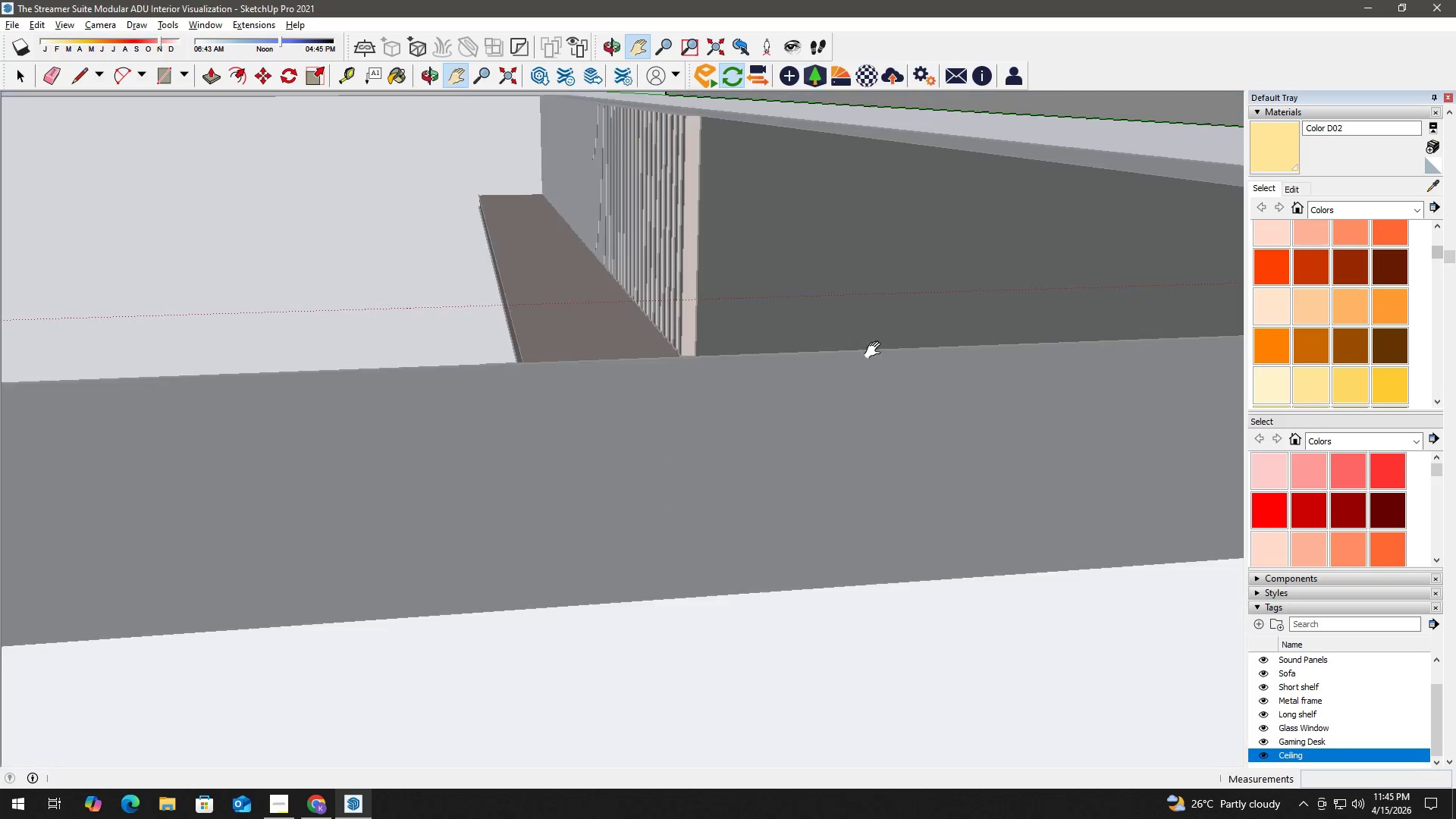 
left_click_drag(start_coordinate=[864, 328], to_coordinate=[549, 491])
 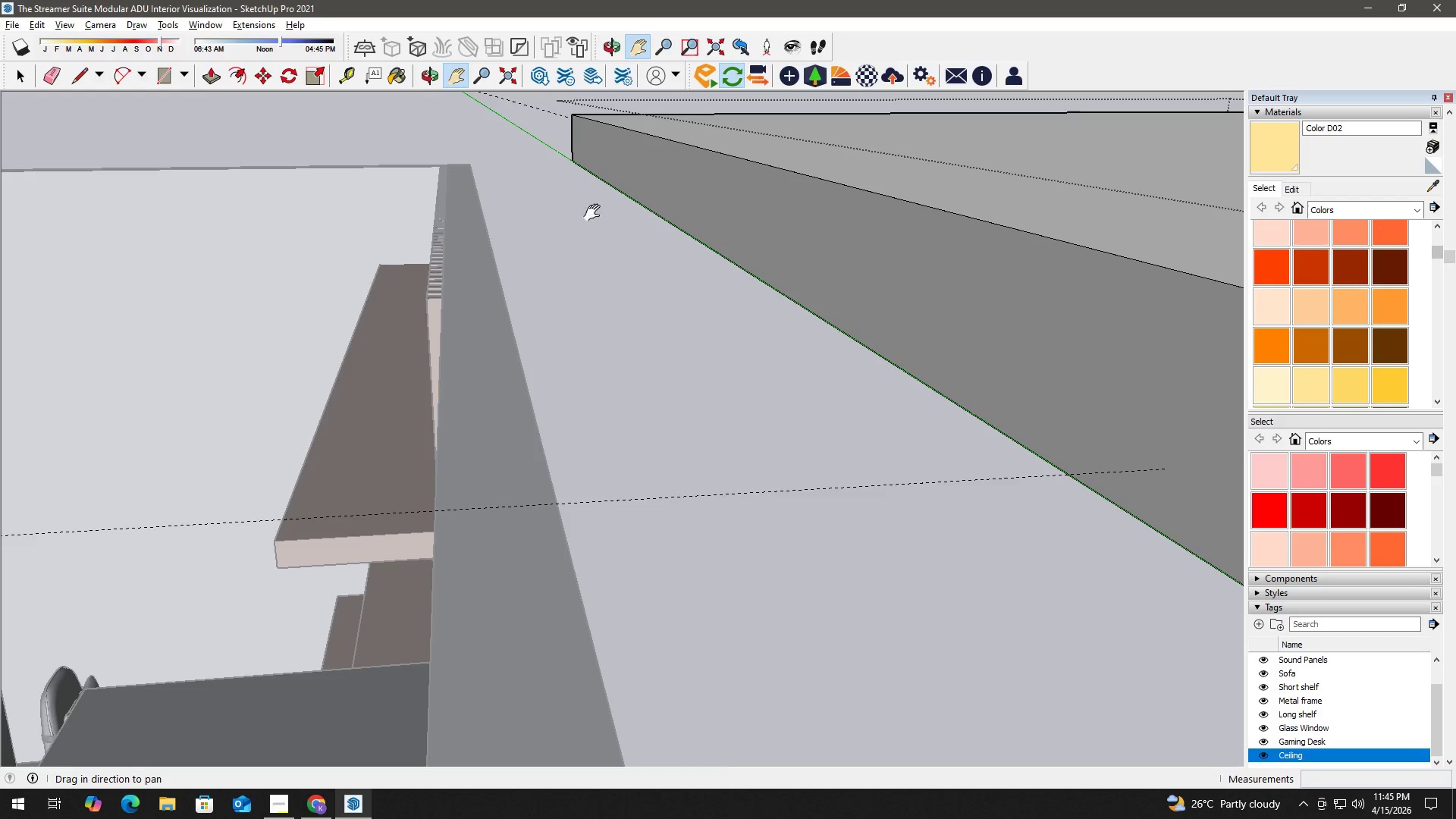 
left_click_drag(start_coordinate=[651, 209], to_coordinate=[115, 297])
 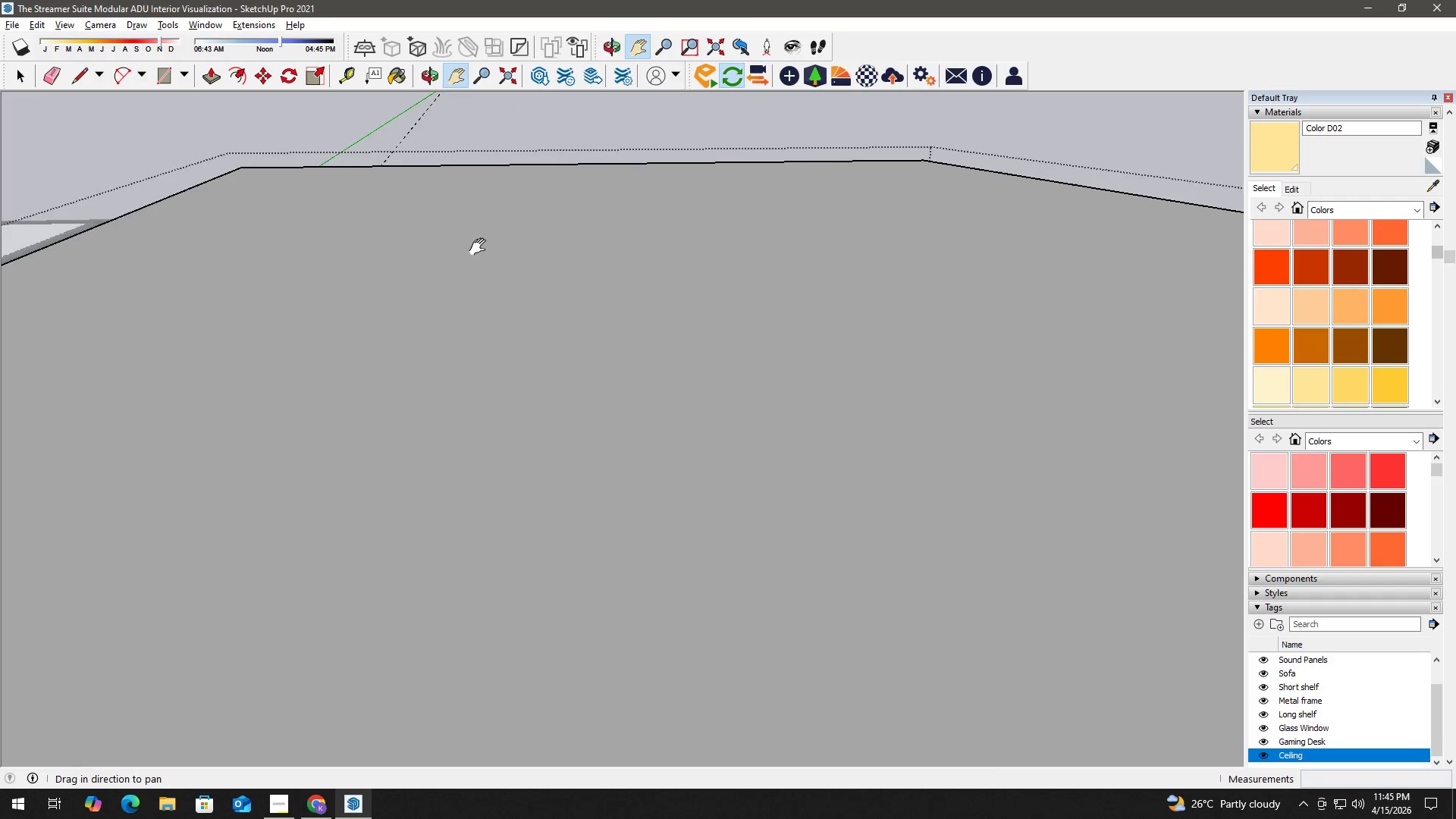 
left_click_drag(start_coordinate=[481, 253], to_coordinate=[496, 229])
 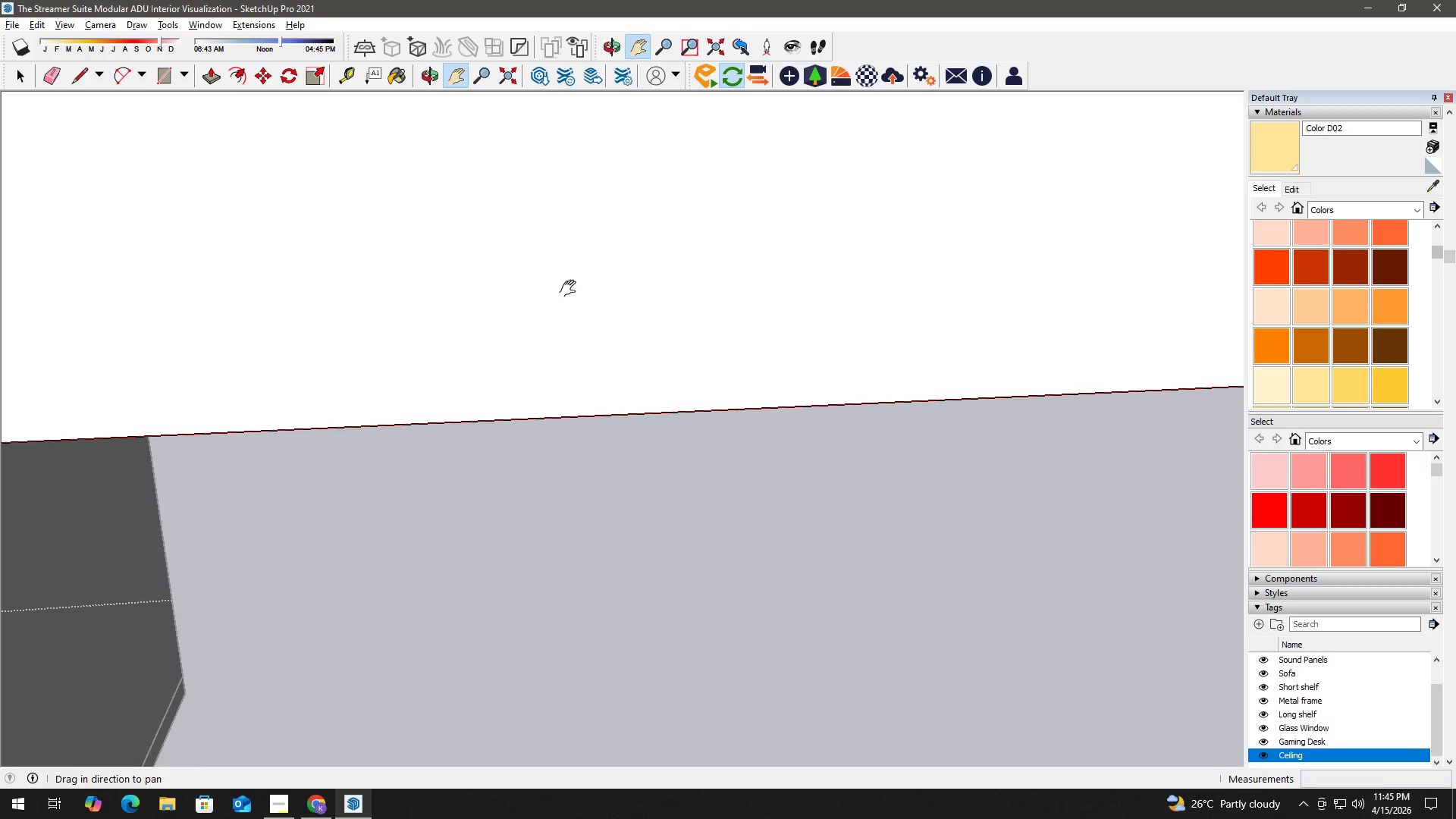 
left_click_drag(start_coordinate=[571, 289], to_coordinate=[569, 135])
 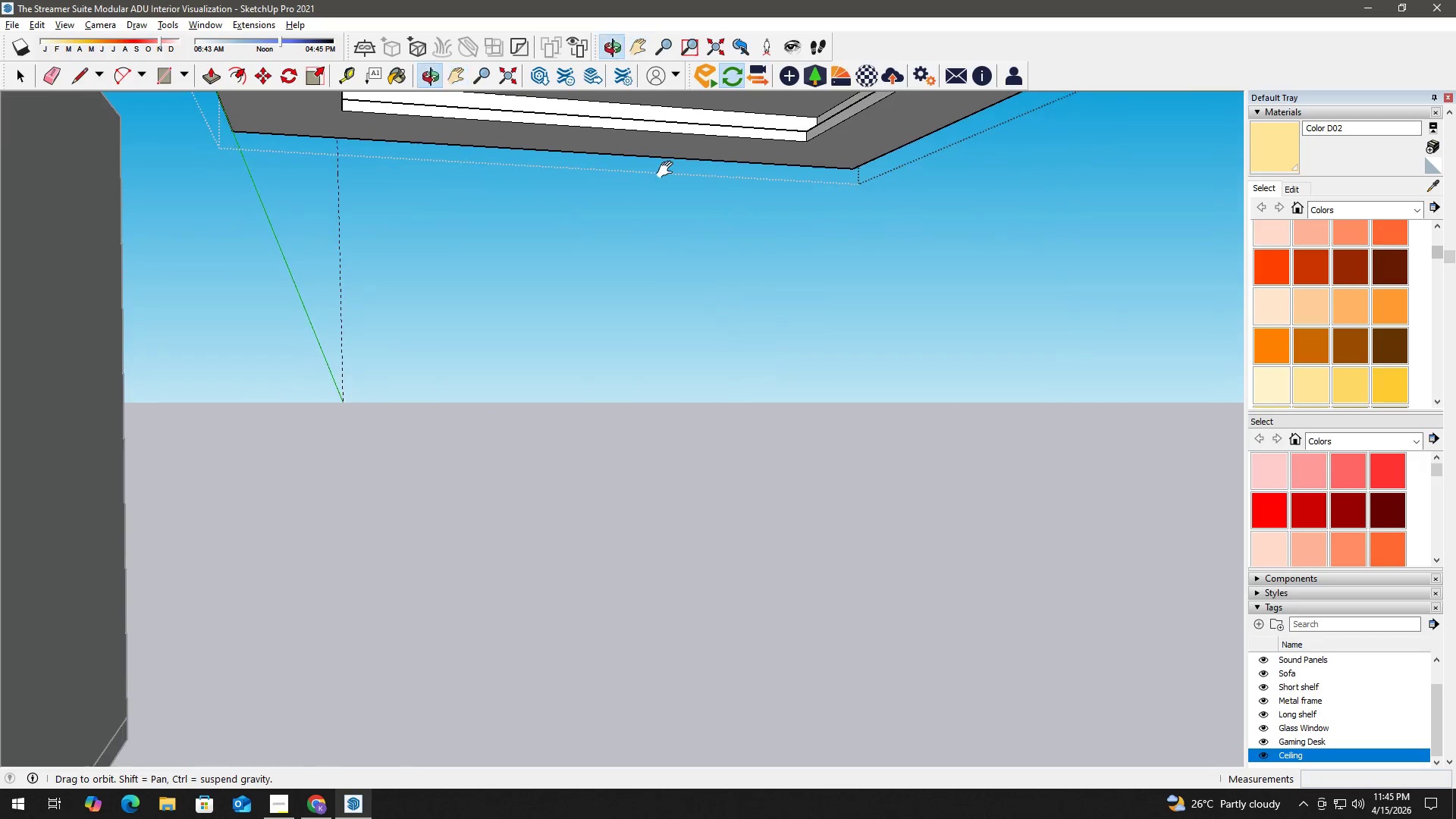 
key(H)
 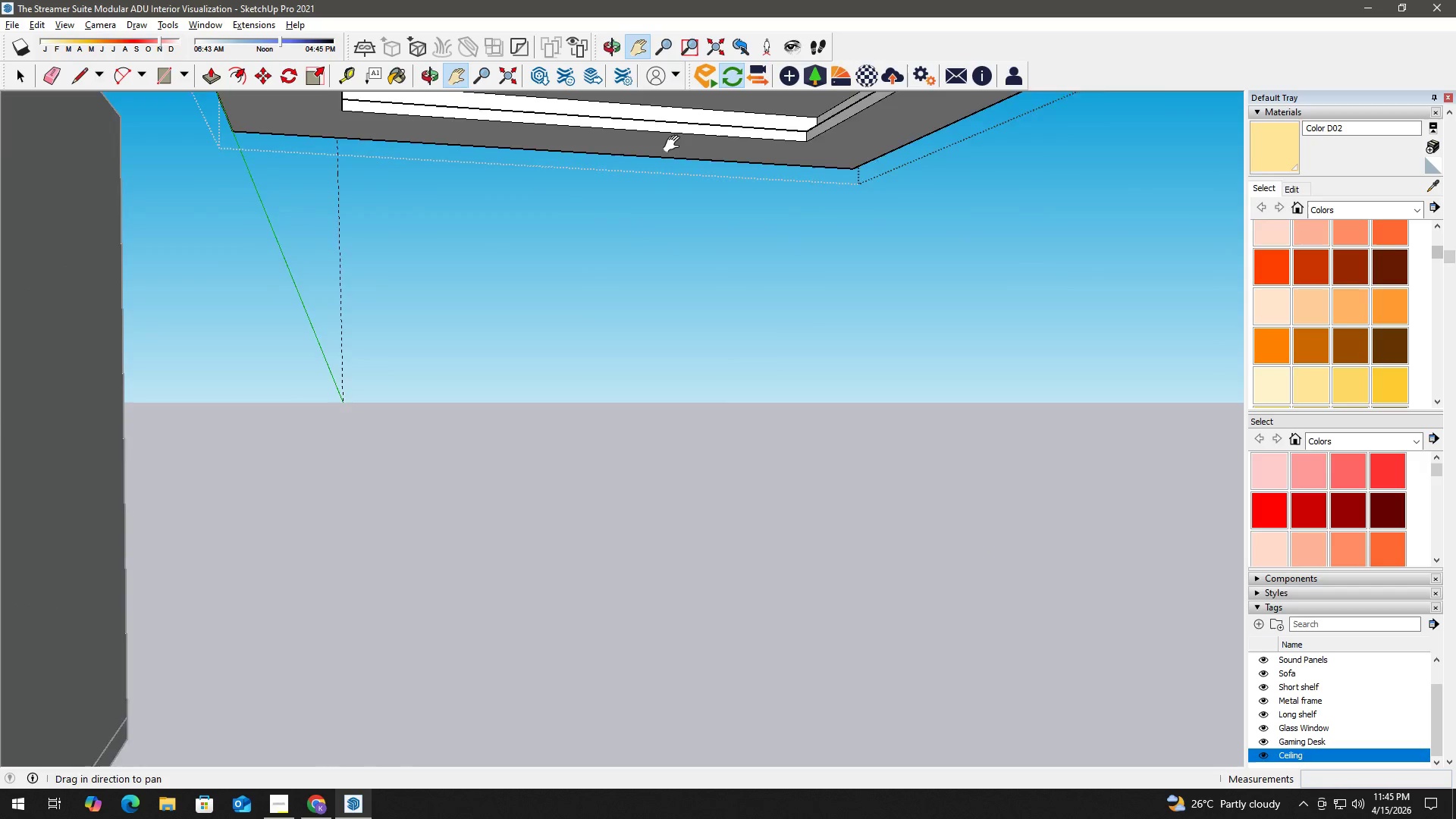 
left_click_drag(start_coordinate=[676, 141], to_coordinate=[599, 294])
 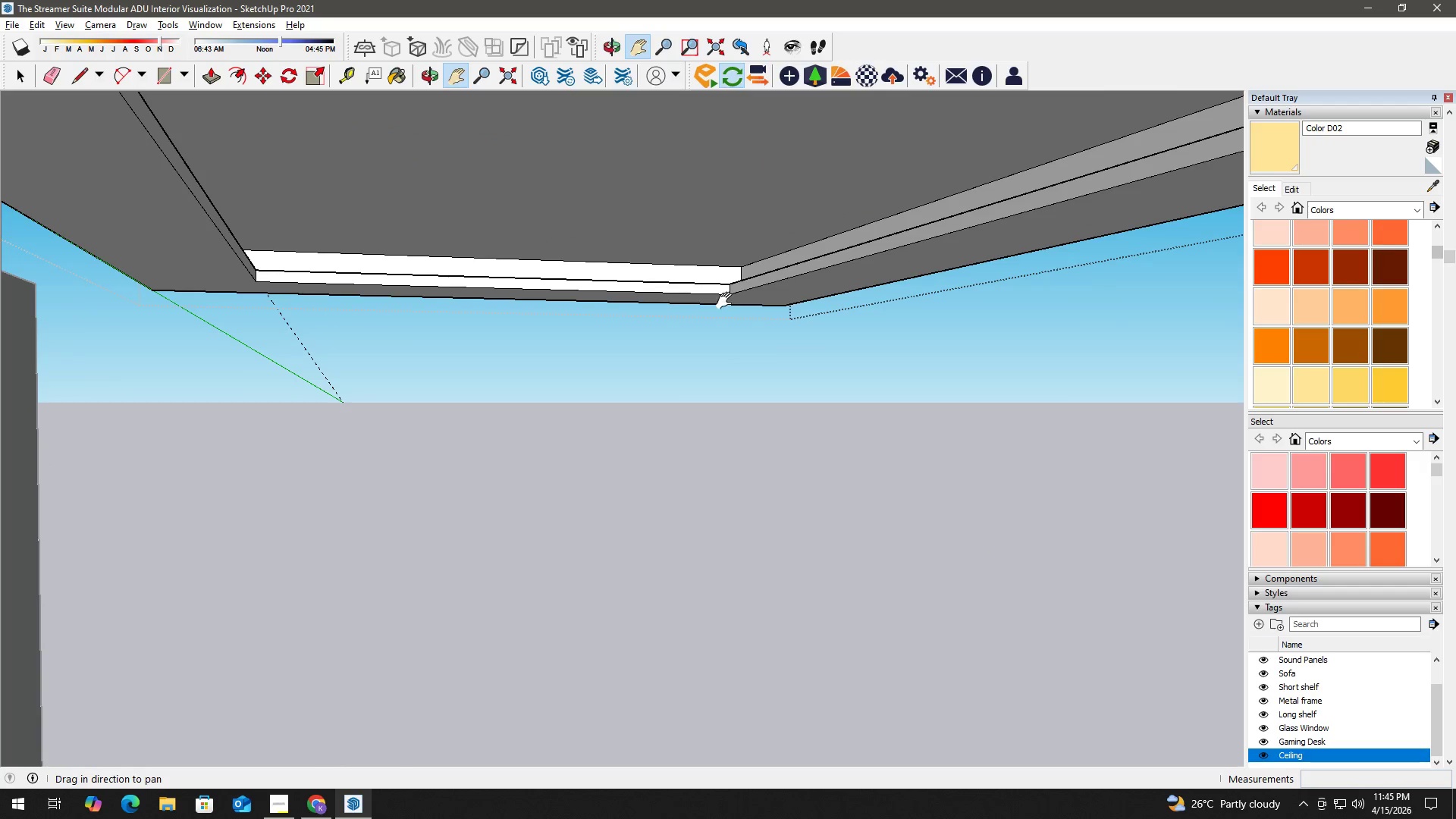 
scroll: coordinate [727, 288], scroll_direction: up, amount: 12.0
 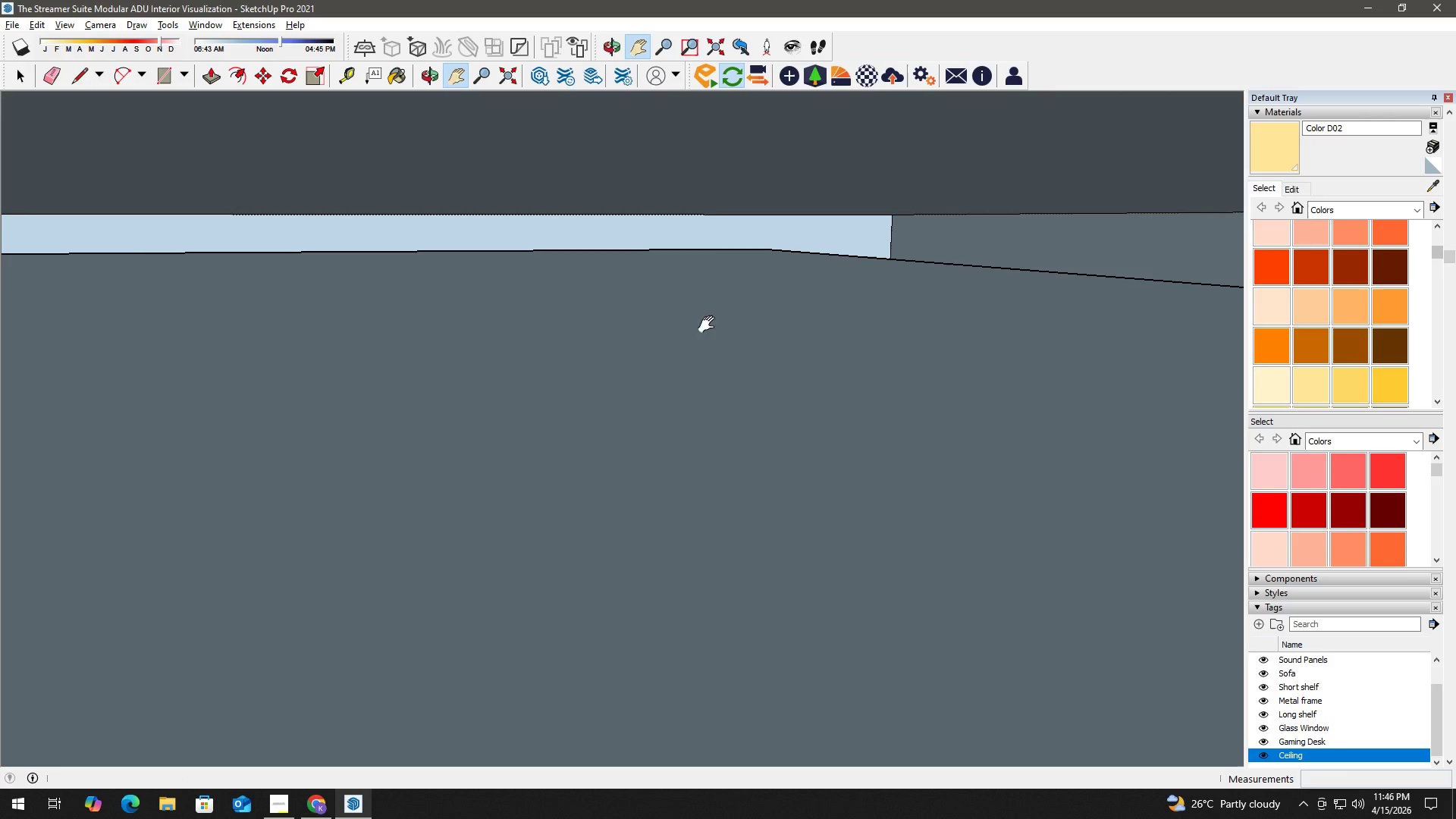 
left_click_drag(start_coordinate=[676, 368], to_coordinate=[697, 224])
 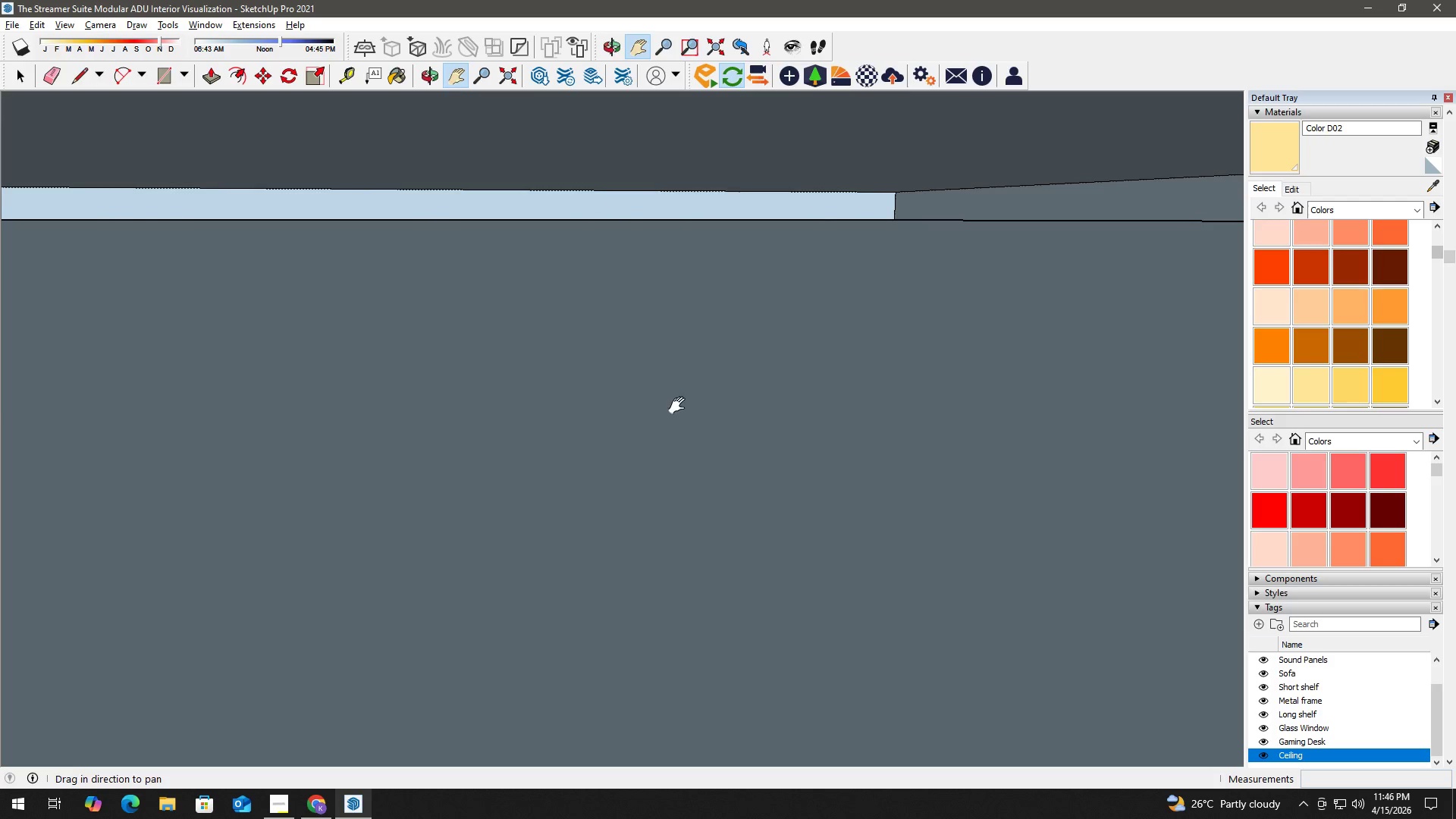 
left_click_drag(start_coordinate=[690, 397], to_coordinate=[708, 262])
 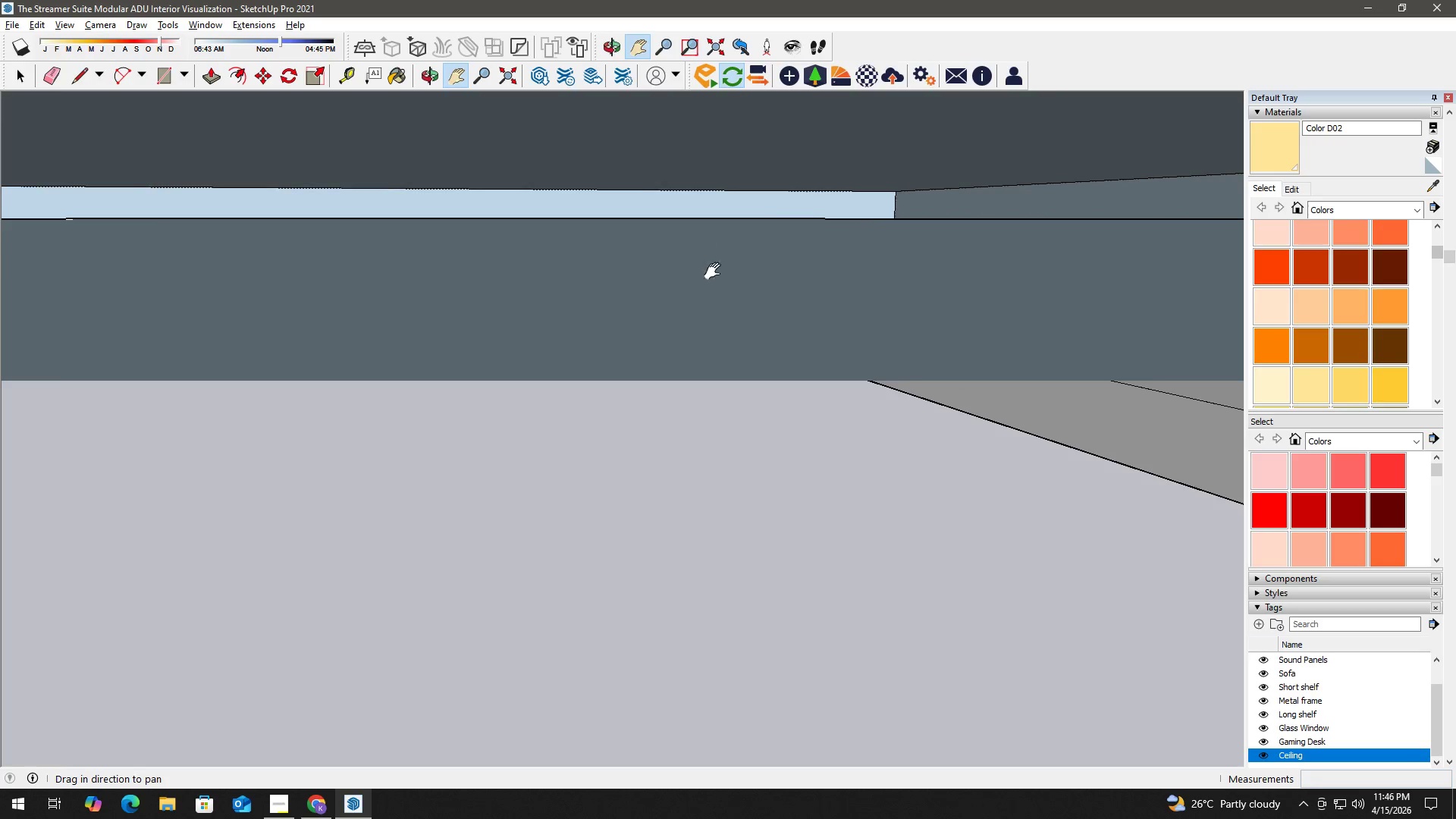 
scroll: coordinate [701, 290], scroll_direction: up, amount: 24.0
 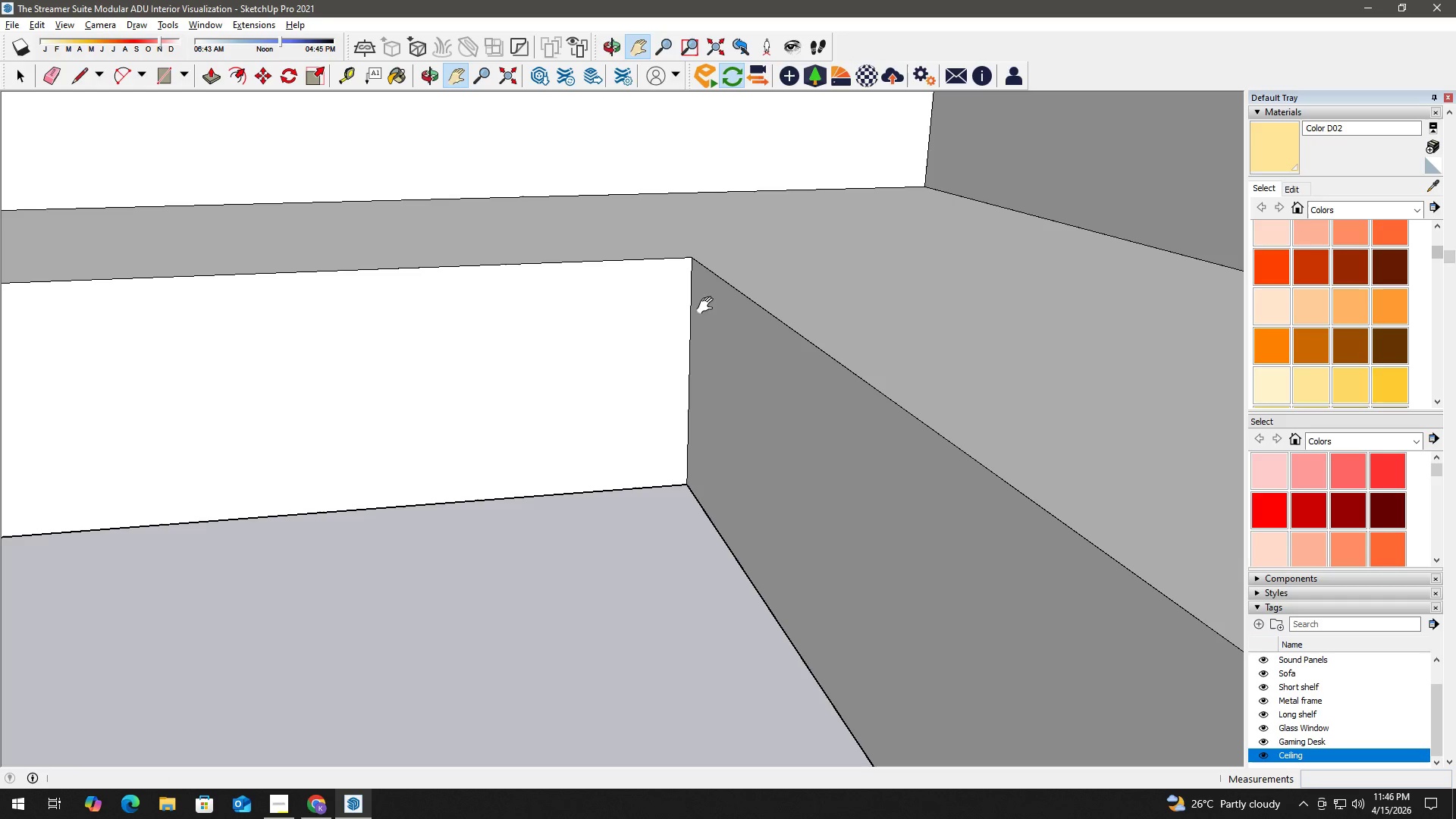 
key(T)
 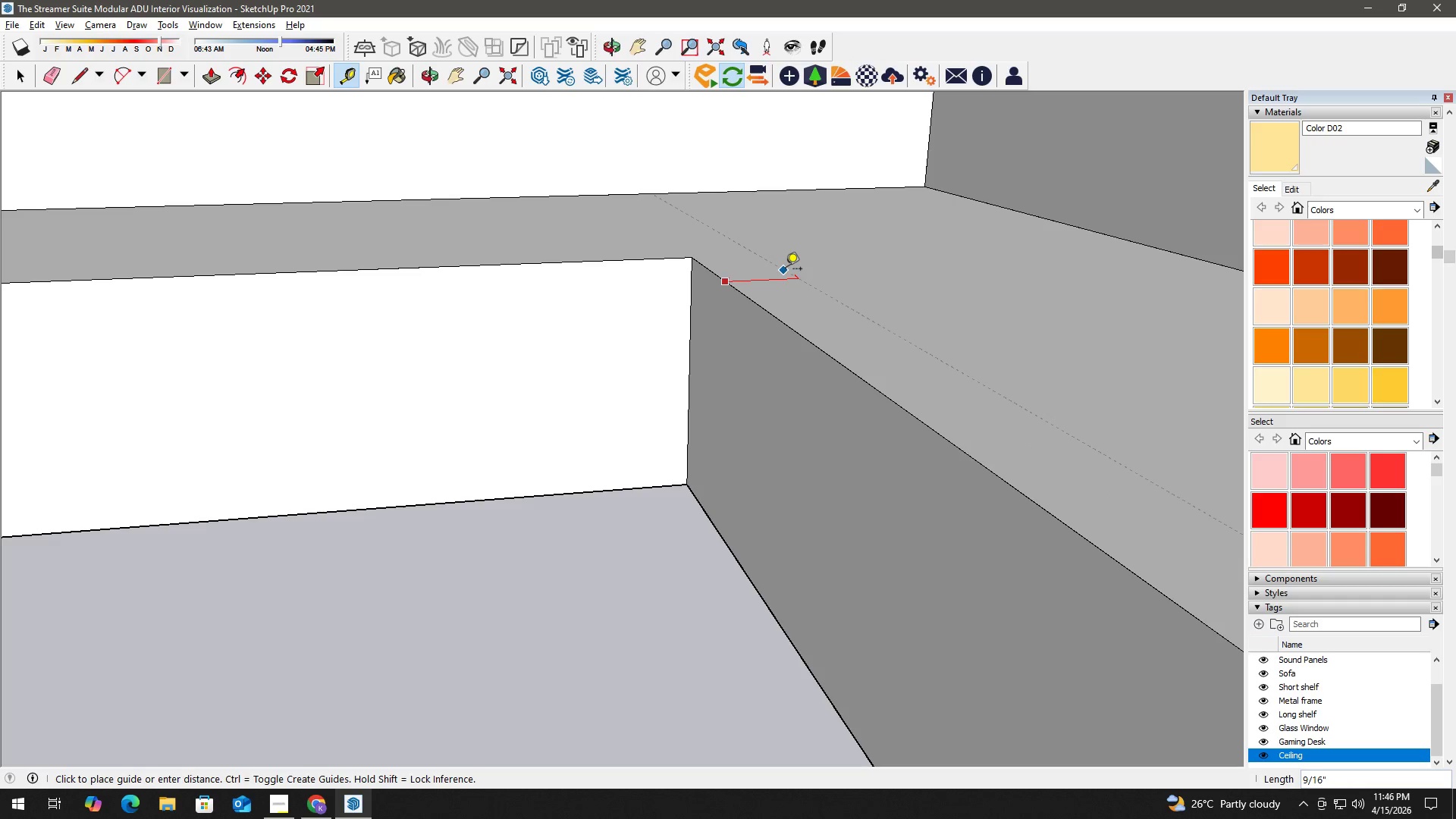 
key(Numpad1)
 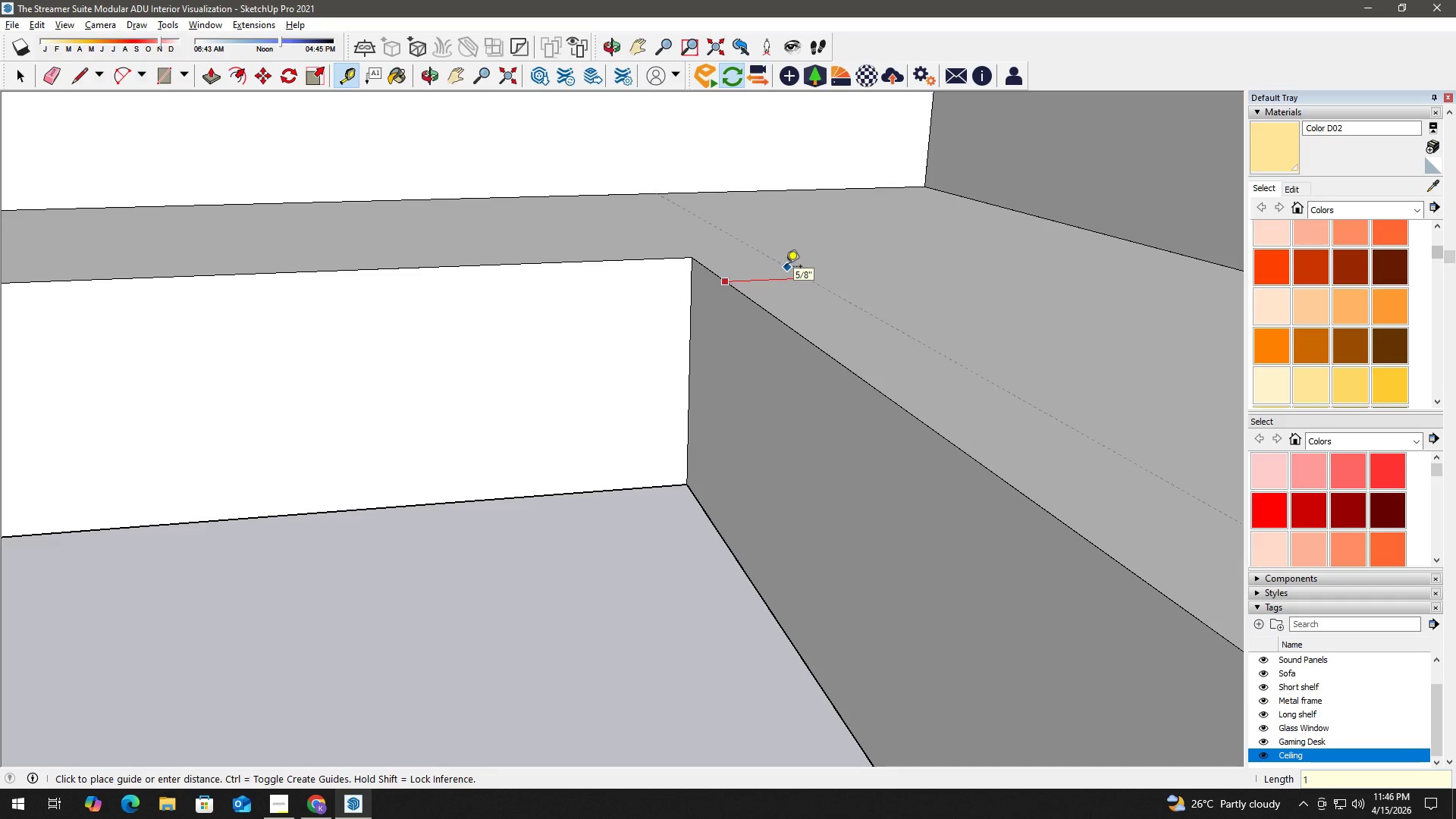 
key(NumpadEnter)
 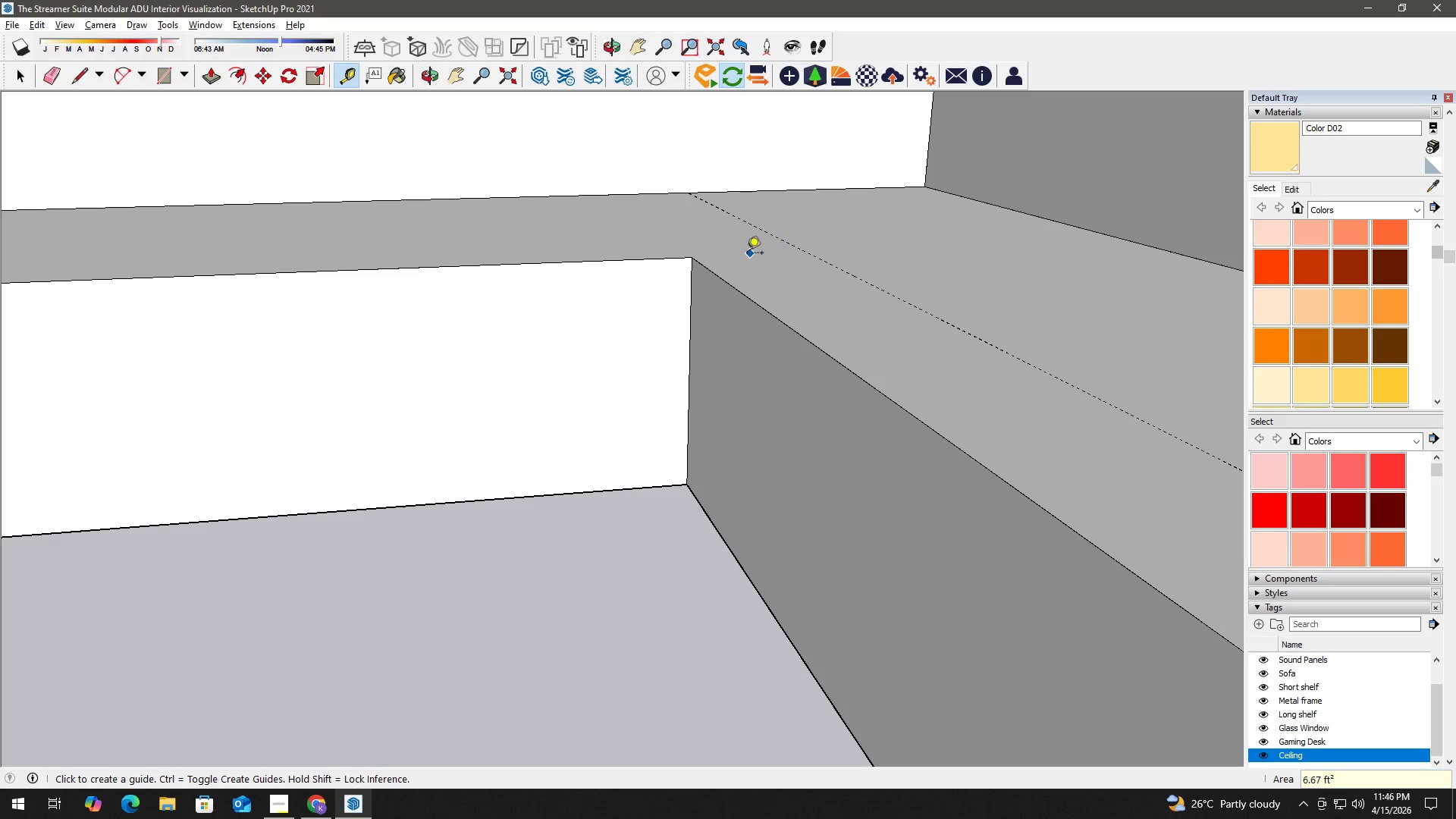 
key(Space)
 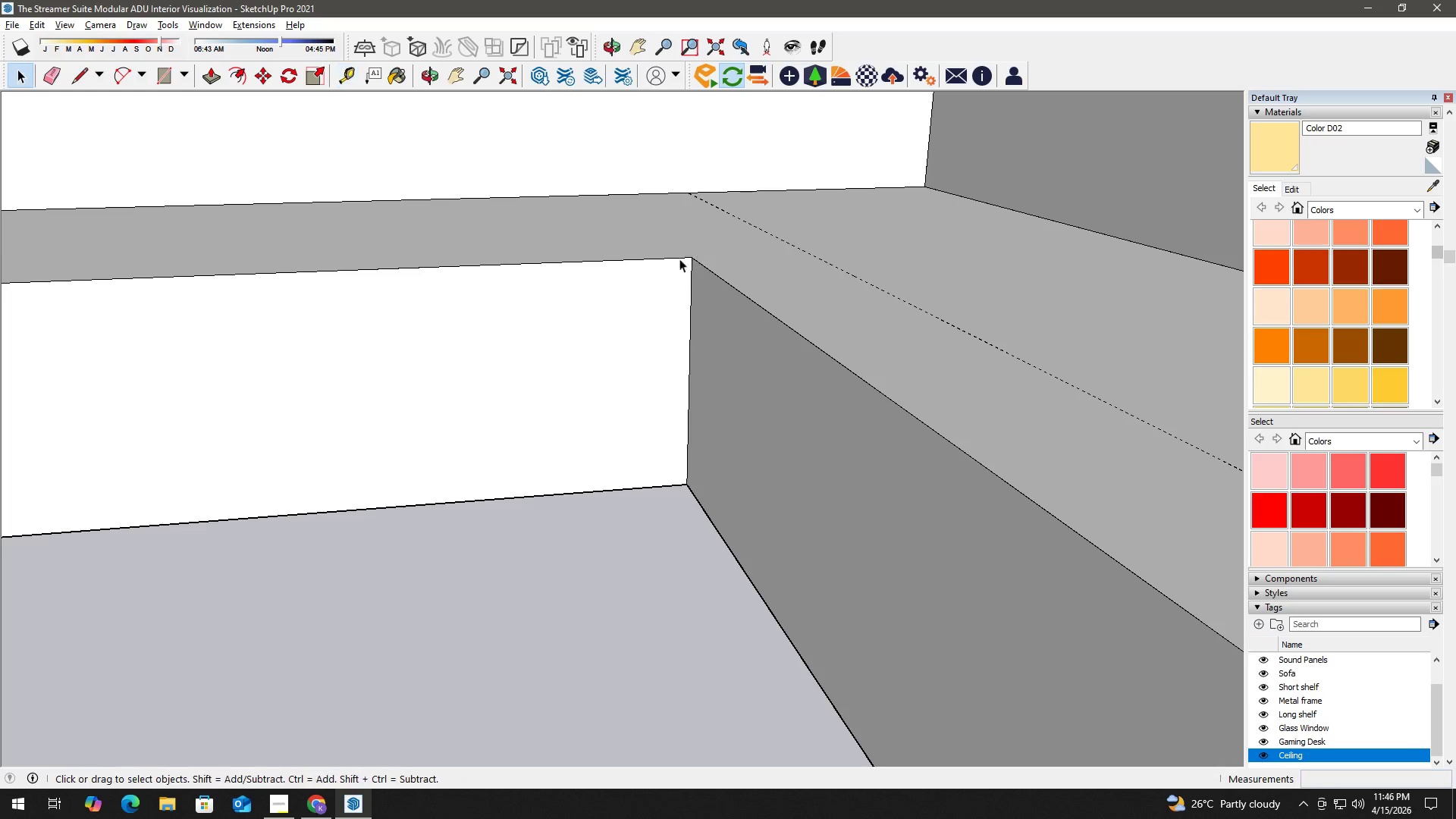 
key(T)
 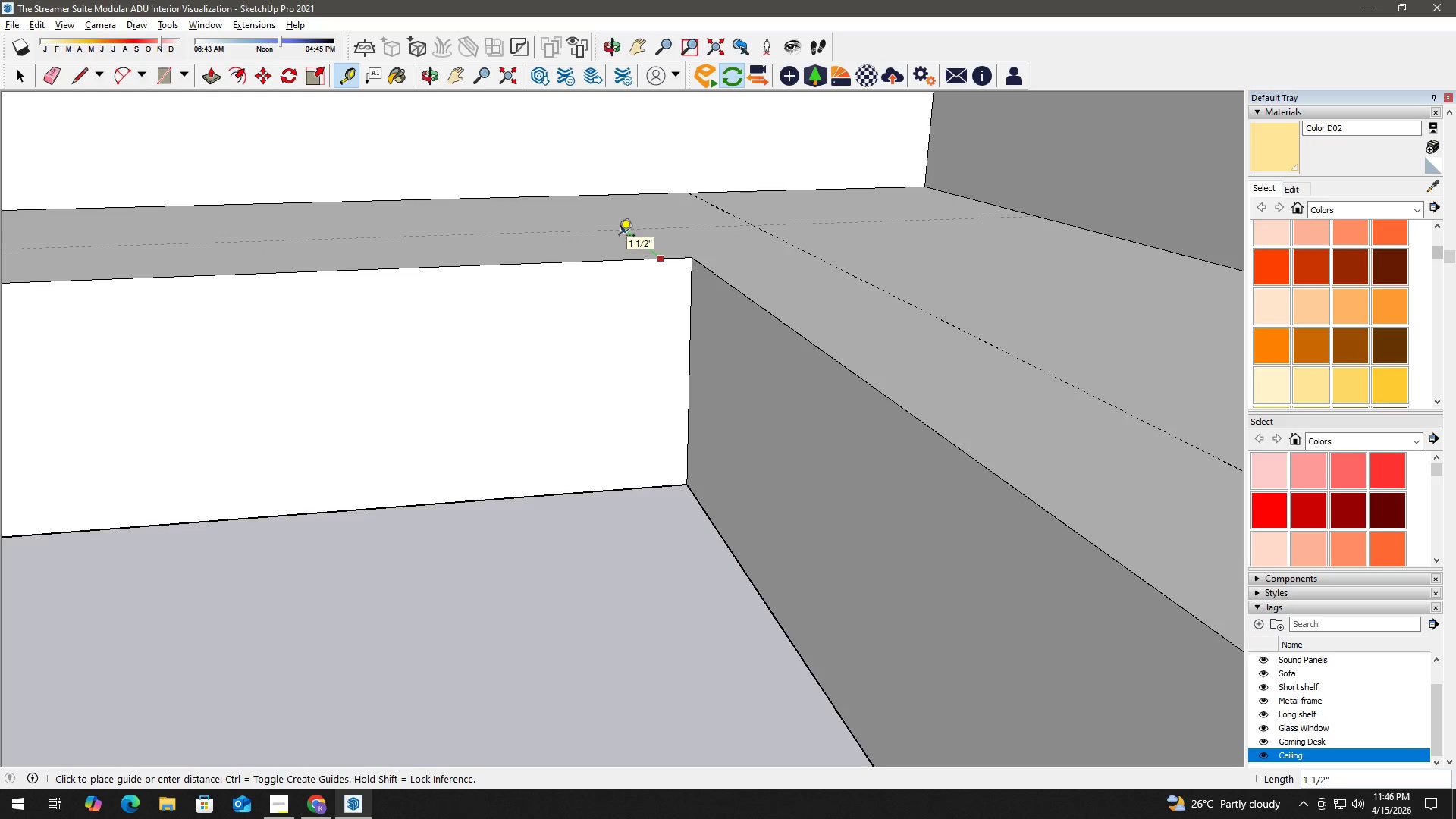 
key(Numpad1)
 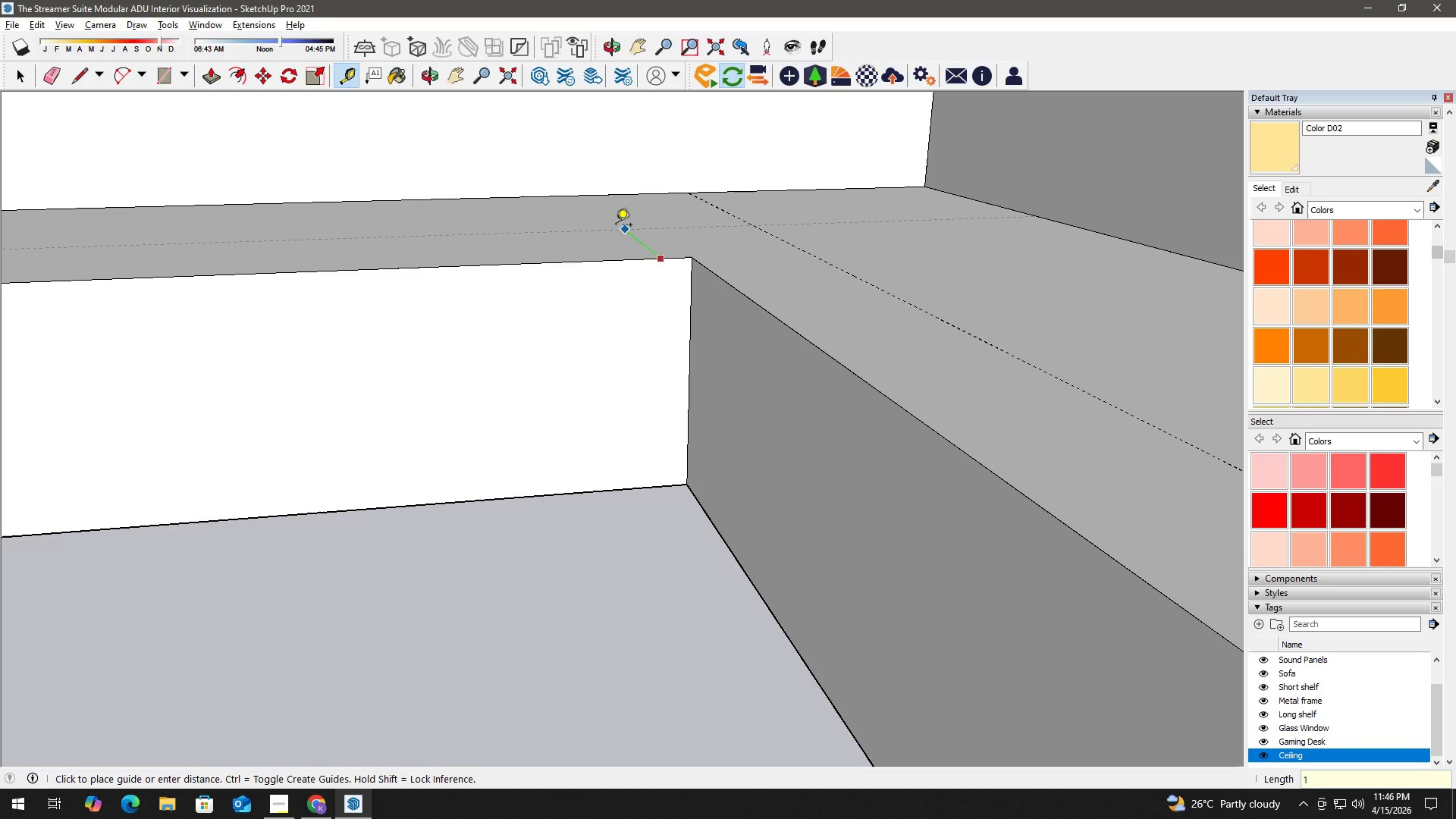 
key(NumpadEnter)
 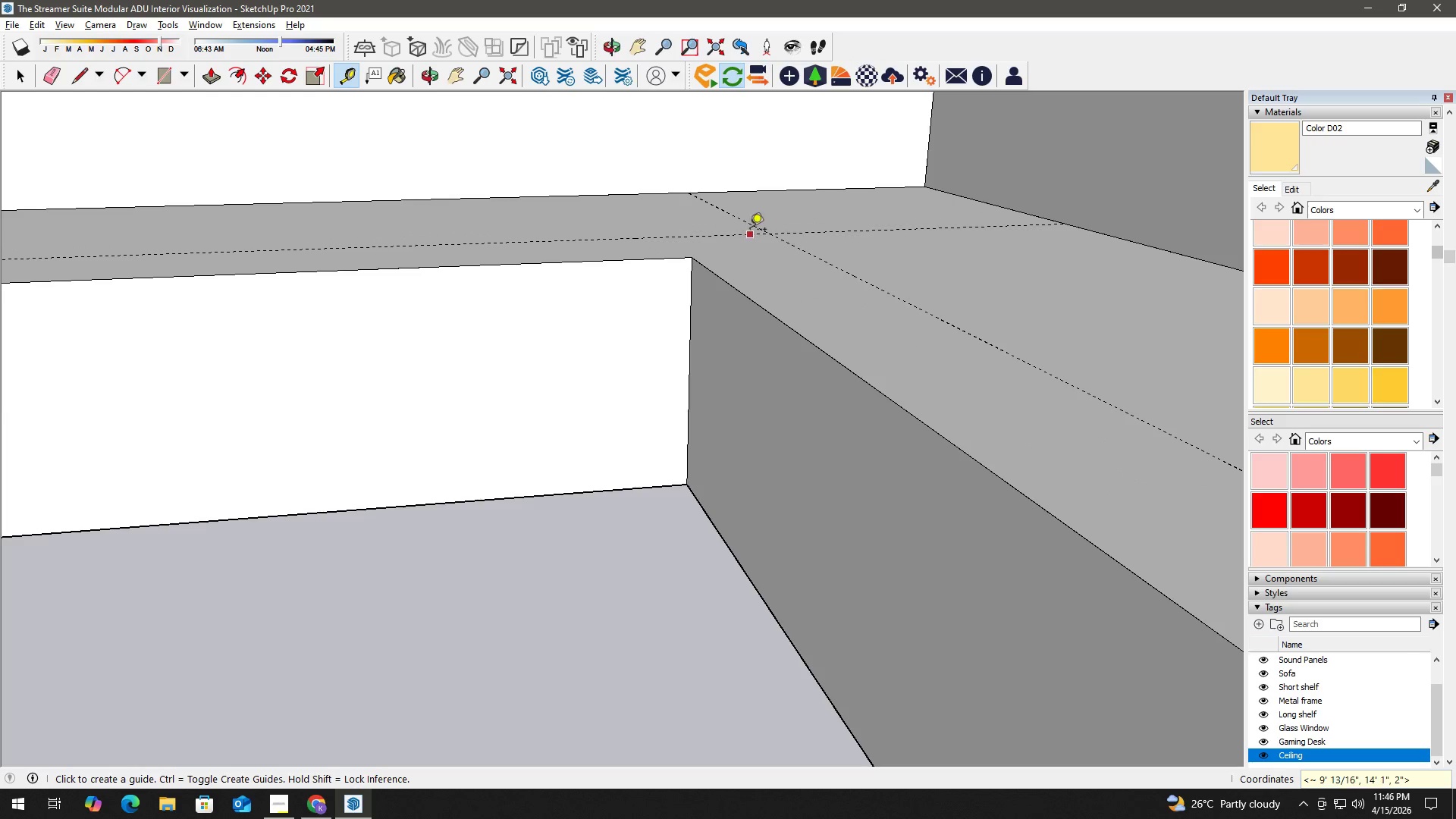 
key(Space)
 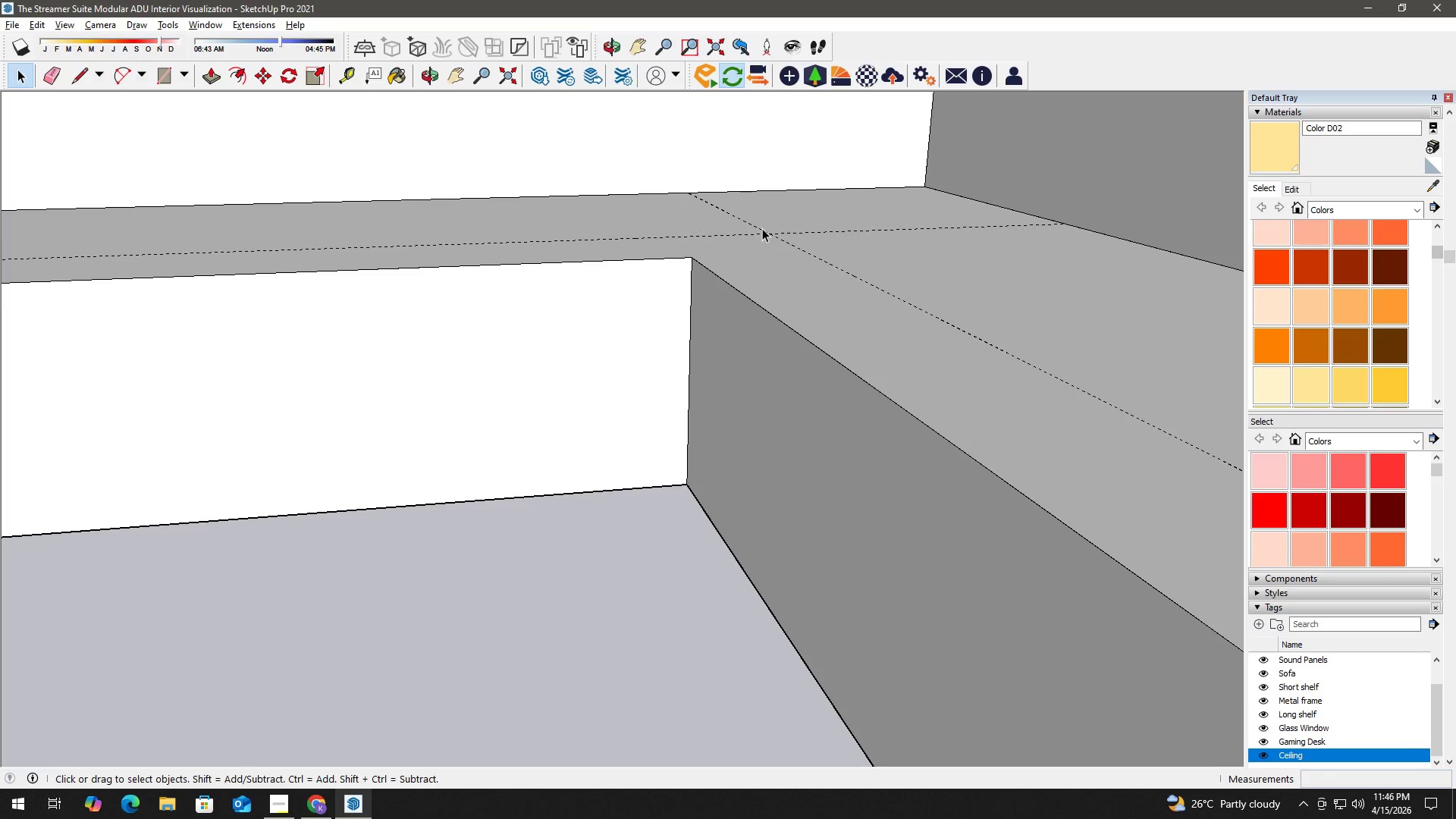 
key(R)
 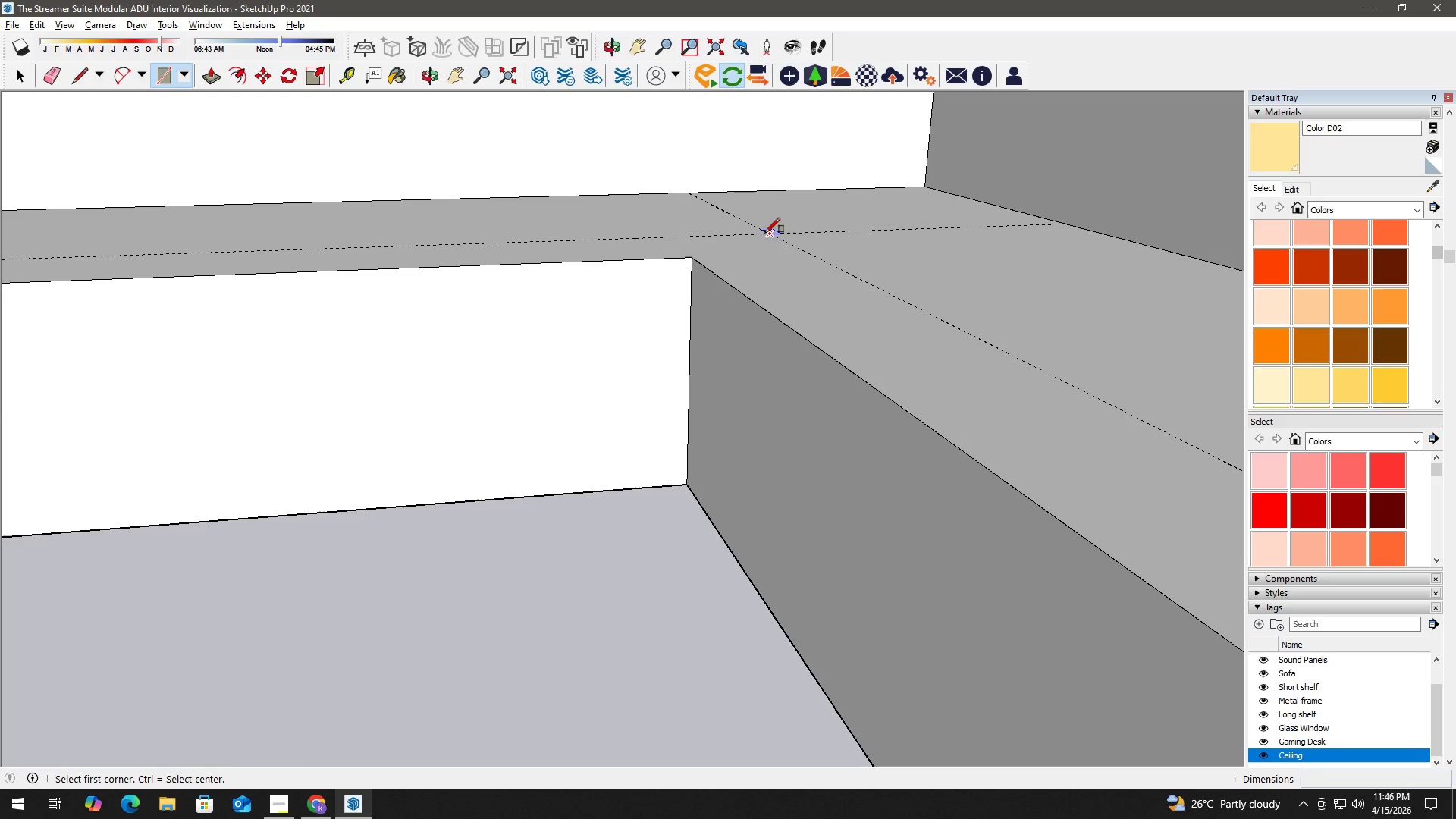 
left_click([765, 233])
 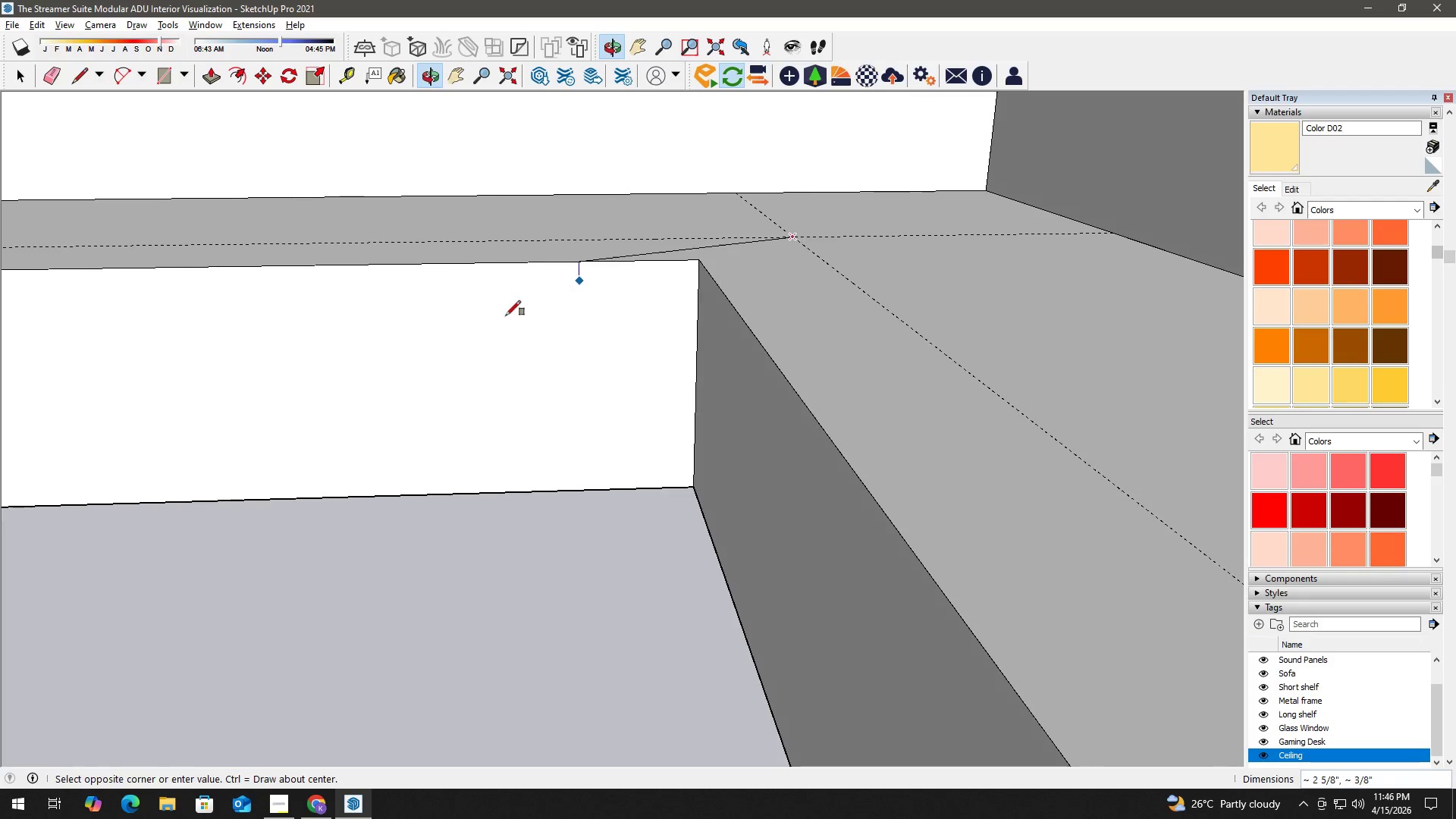 
hold_key(key=ShiftLeft, duration=0.31)
 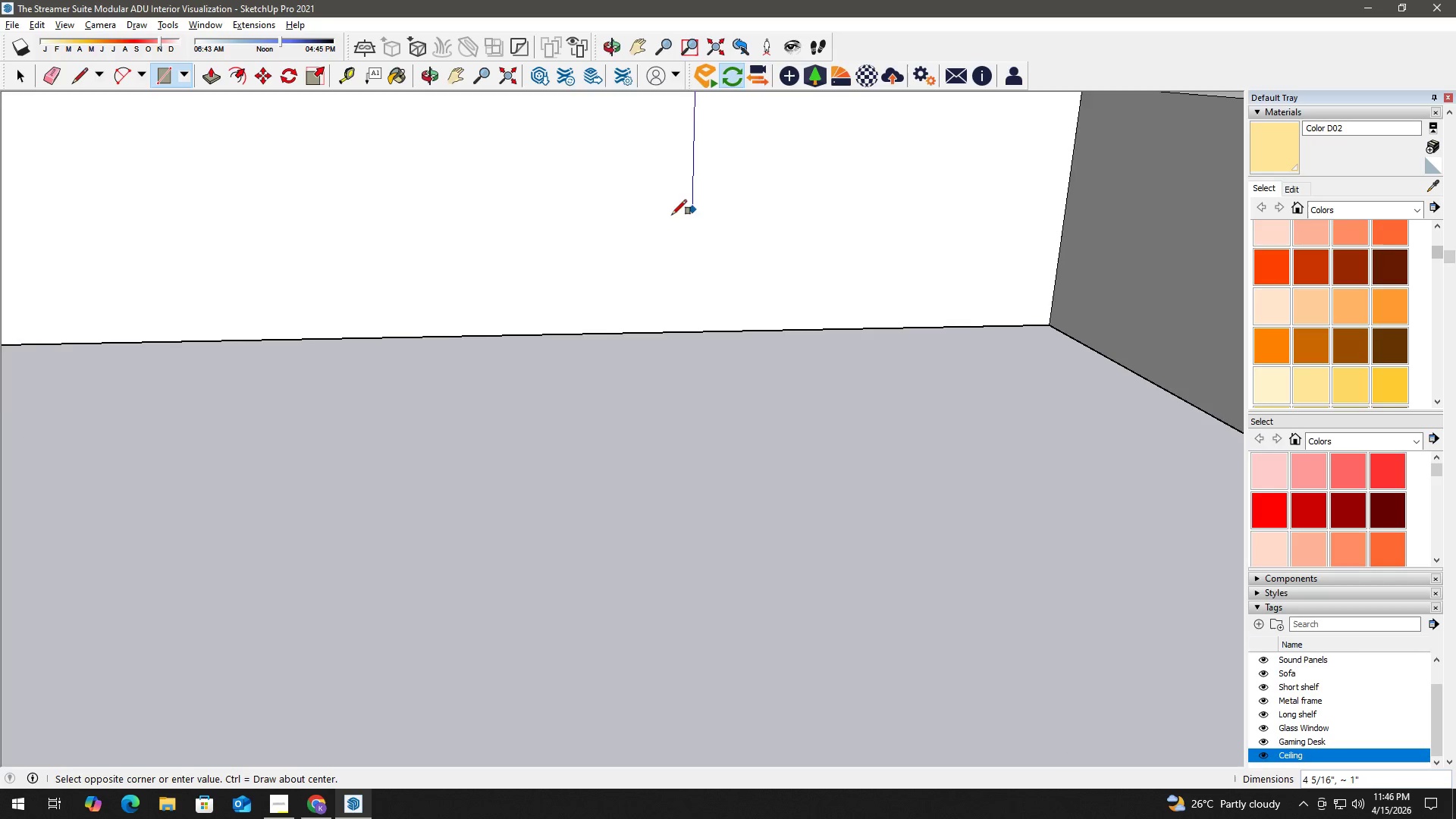 
scroll: coordinate [666, 216], scroll_direction: down, amount: 2.0
 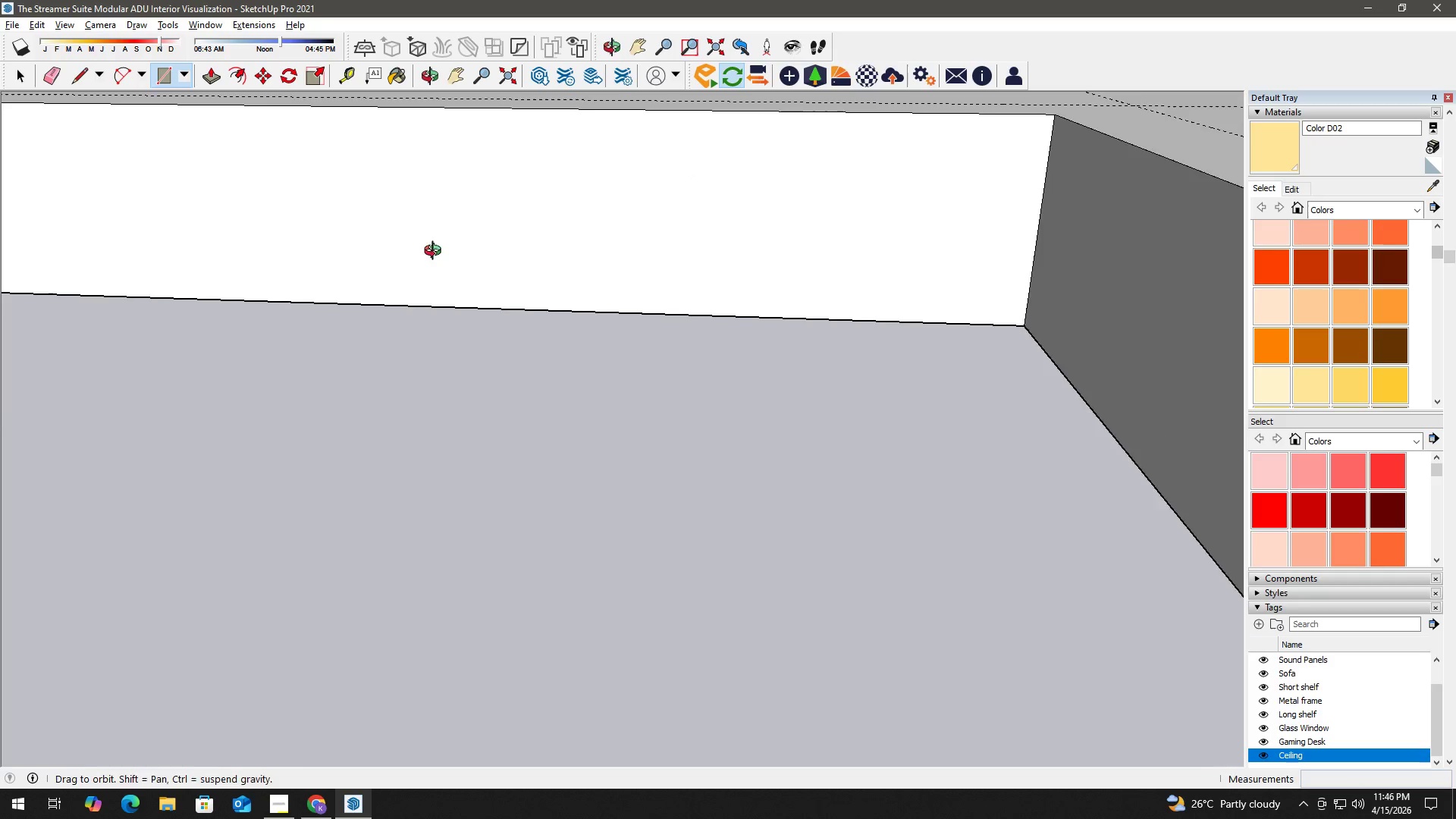 
hold_key(key=ShiftLeft, duration=0.39)
 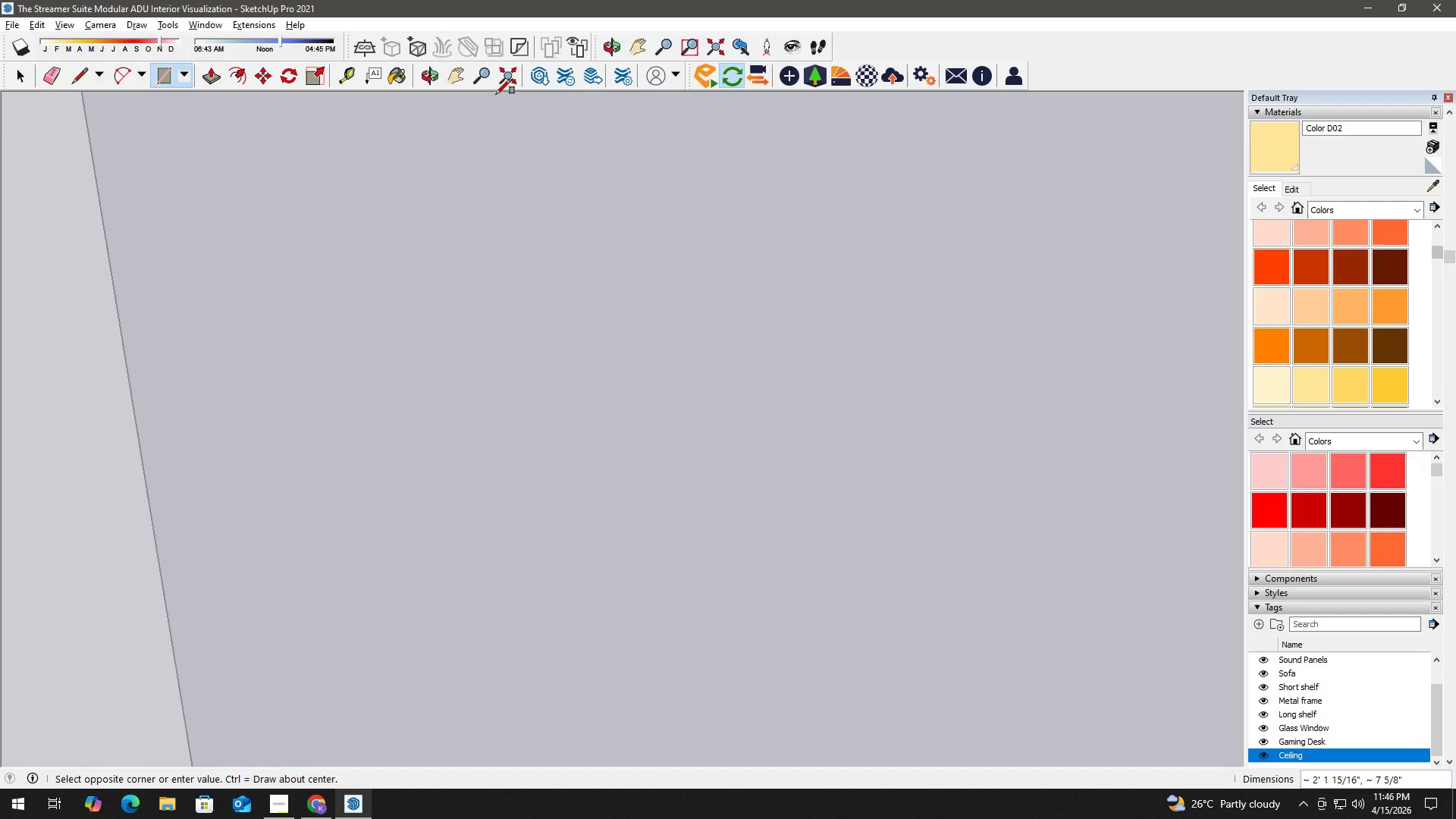 
left_click([509, 80])
 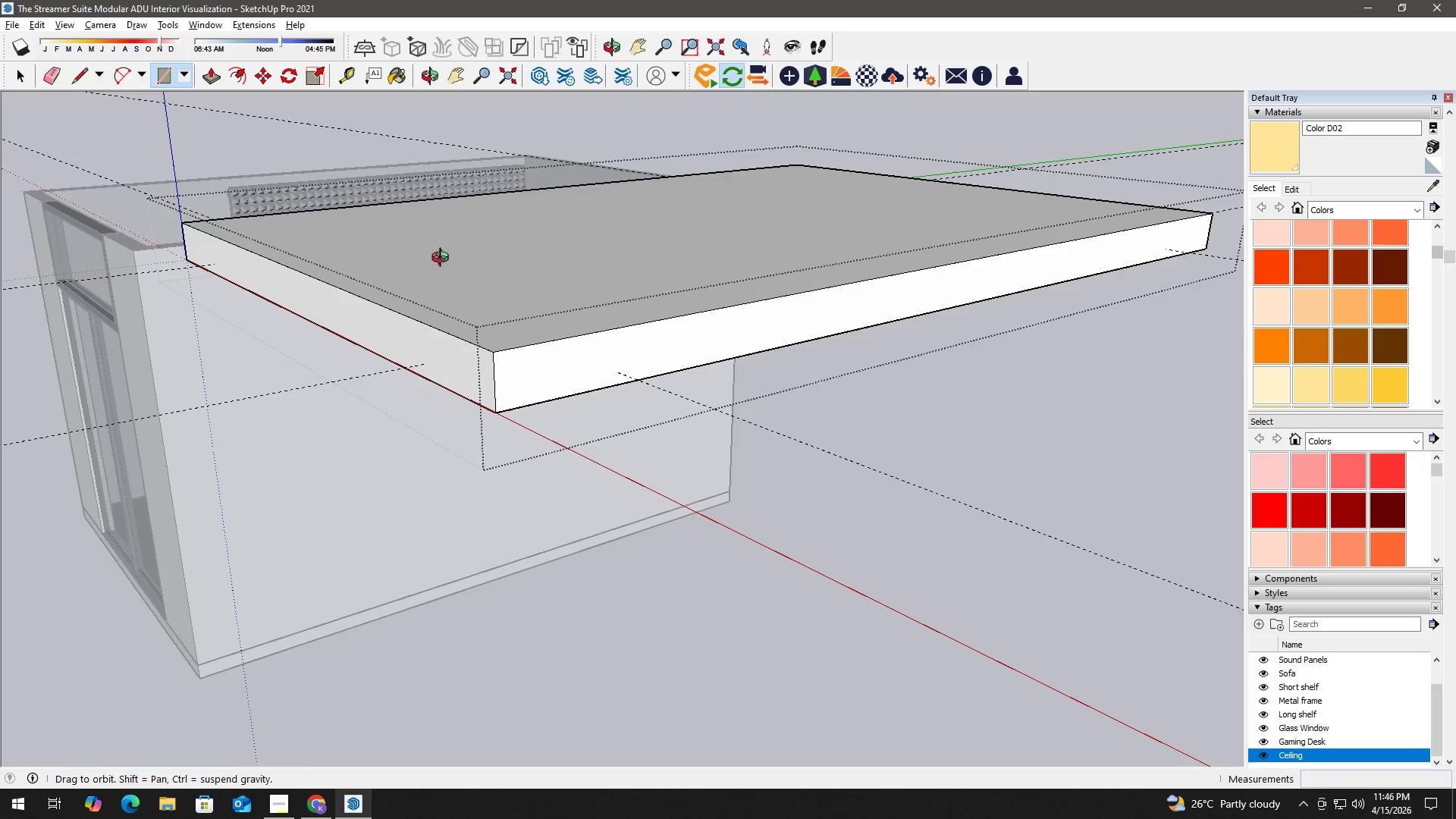 
scroll: coordinate [147, 275], scroll_direction: up, amount: 23.0
 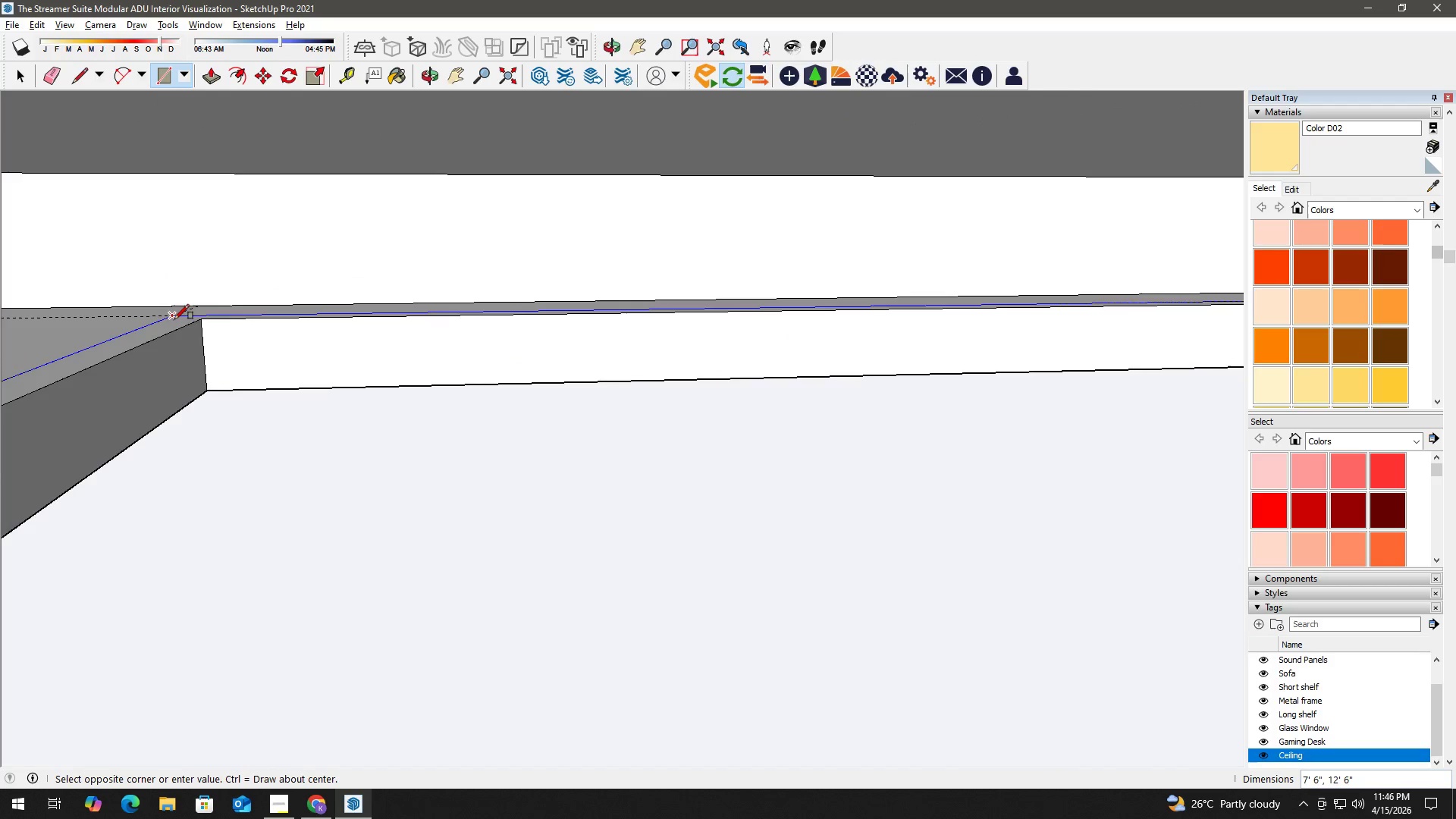 
left_click([174, 319])
 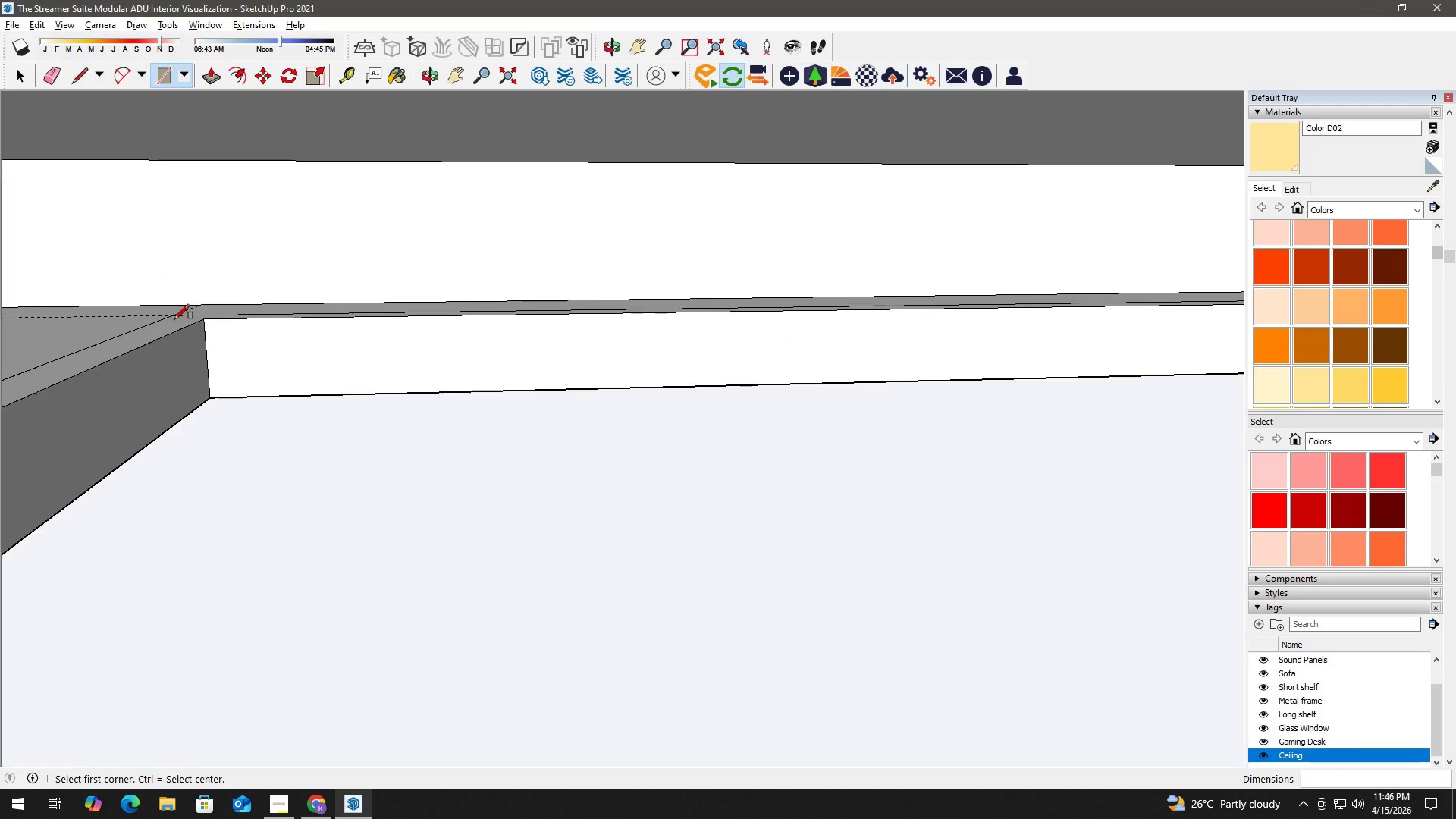 
key(Space)
 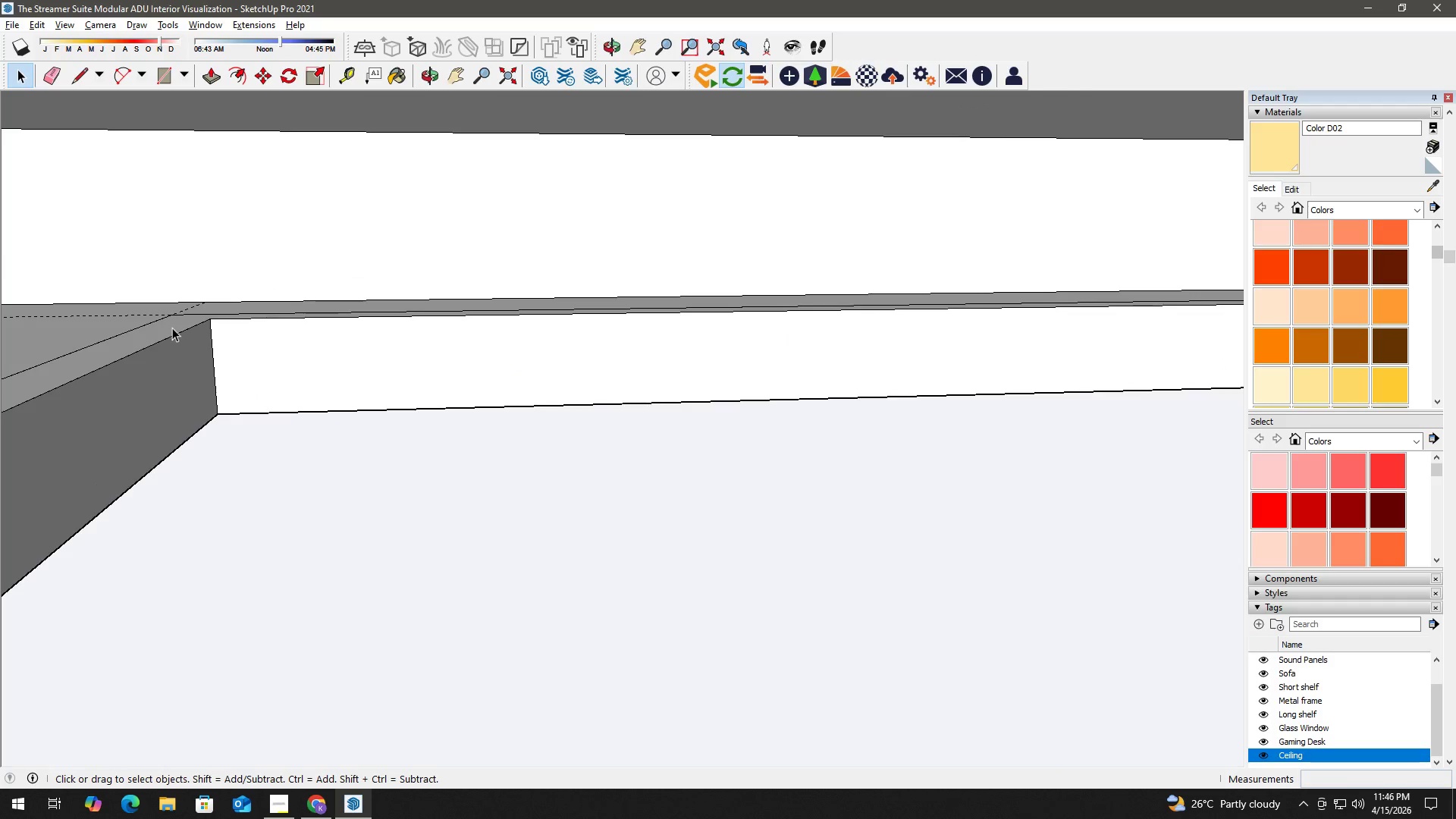 
left_click([172, 328])
 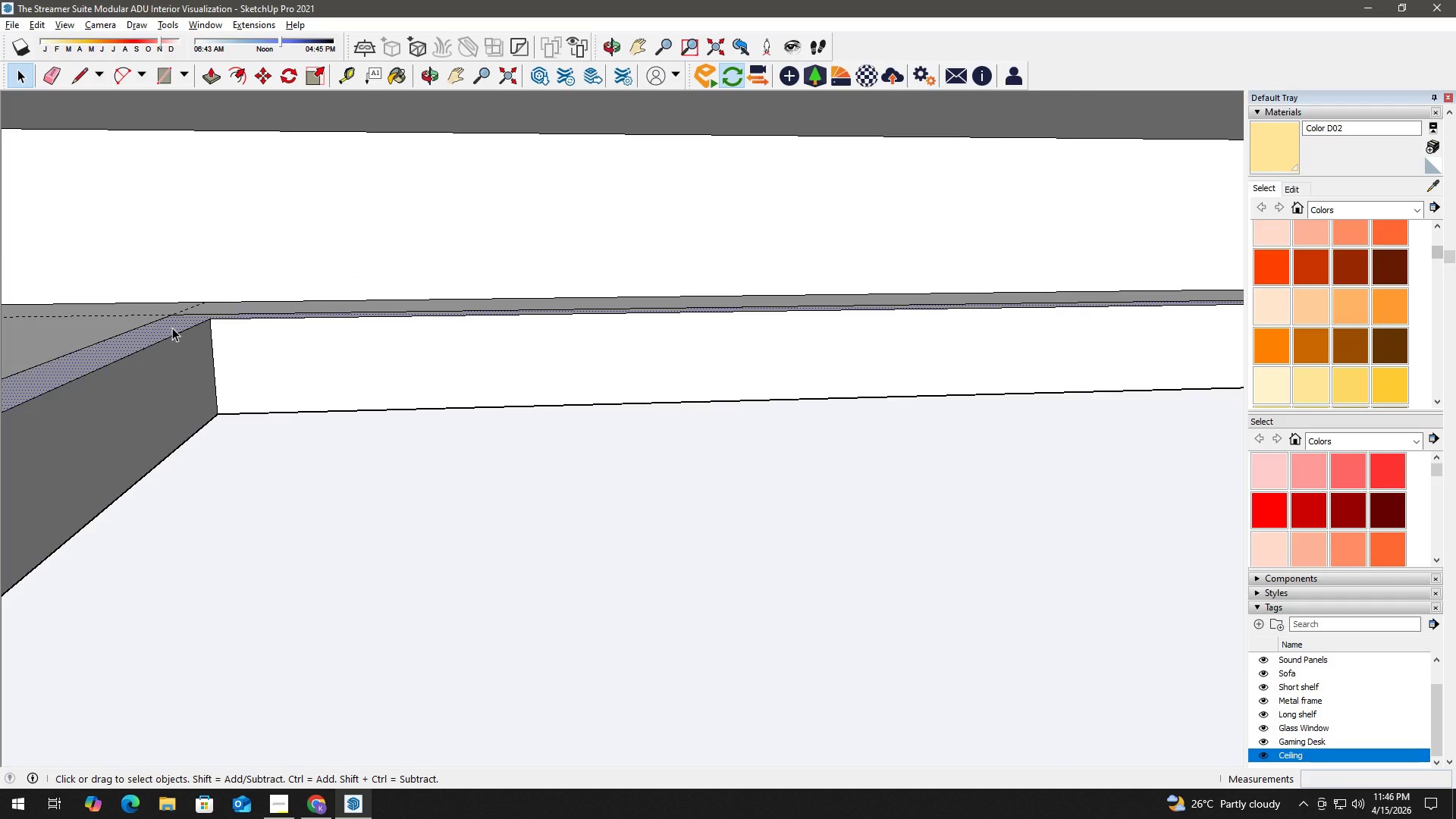 
scroll: coordinate [174, 319], scroll_direction: up, amount: 3.0
 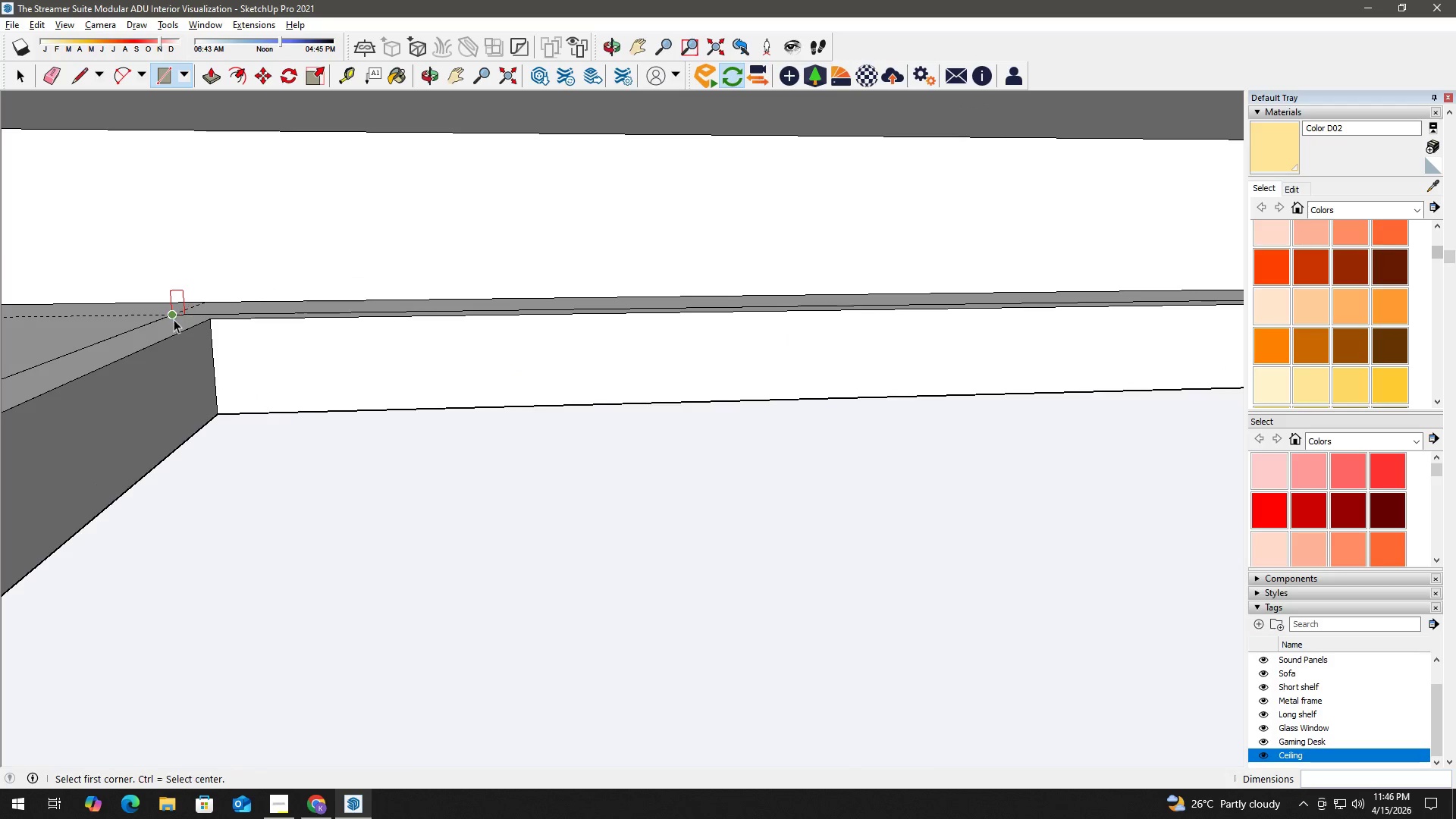 
key(P)
 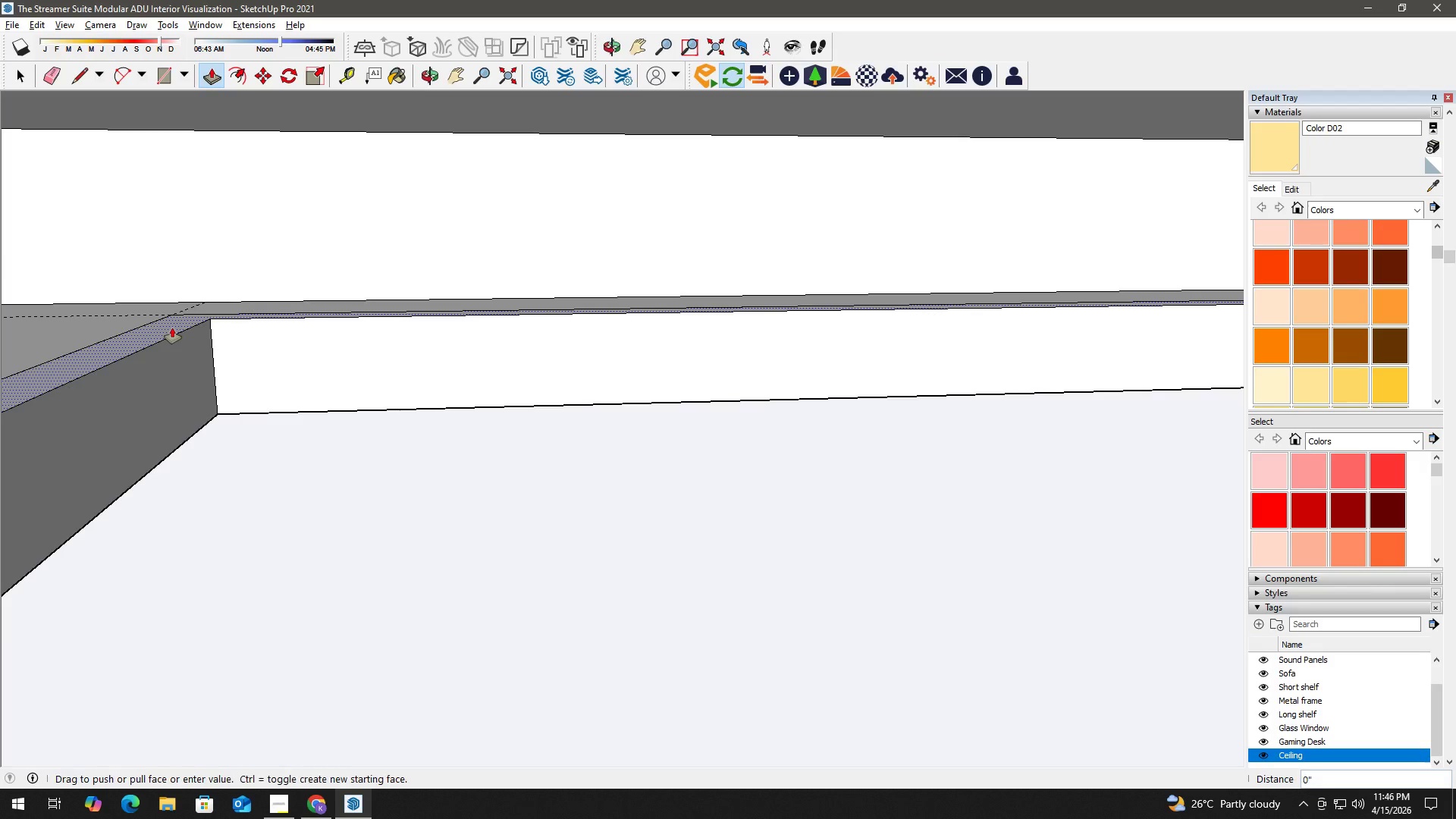 
left_click([172, 328])
 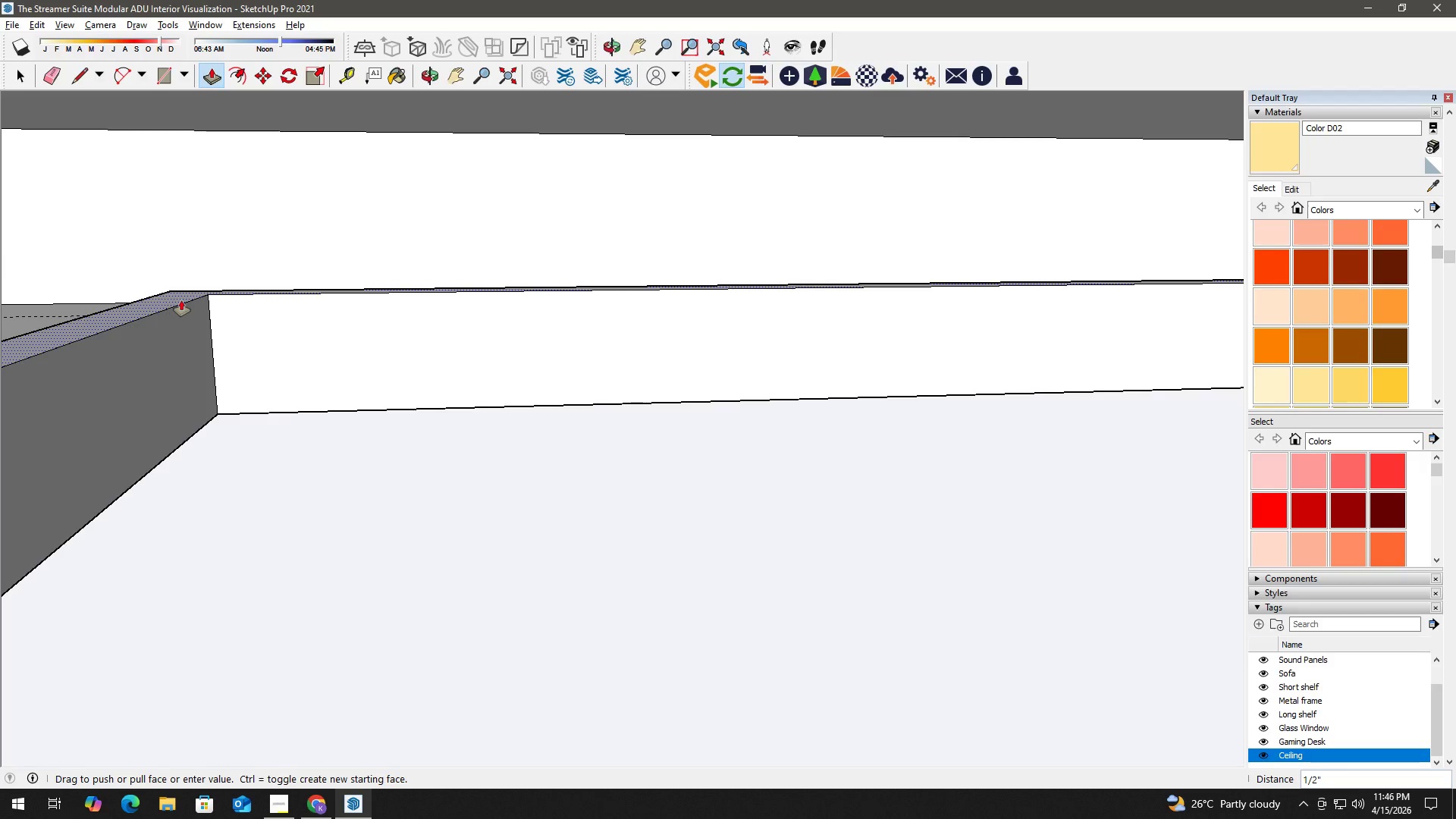 
key(Numpad1)
 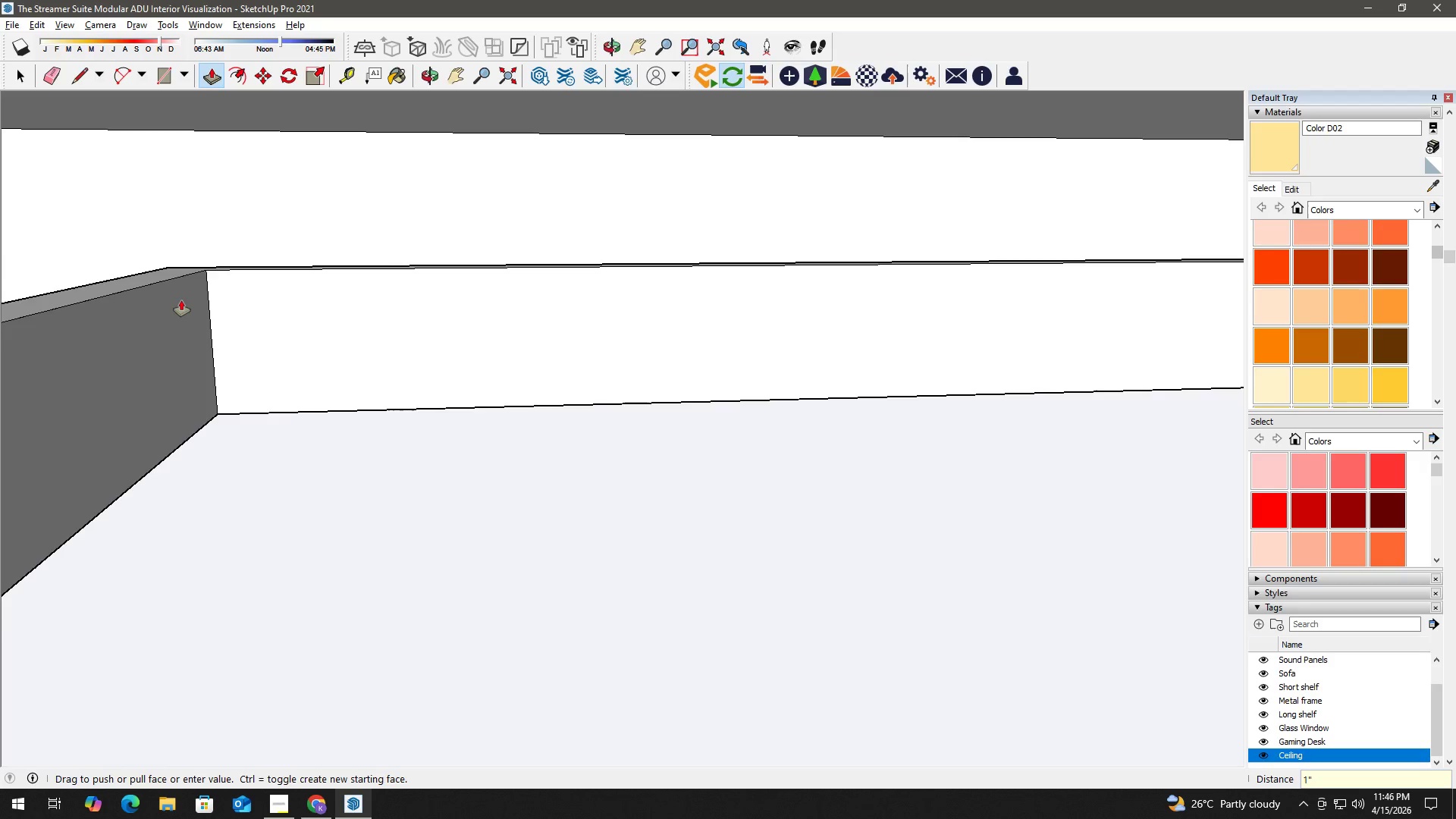 
key(NumpadEnter)
 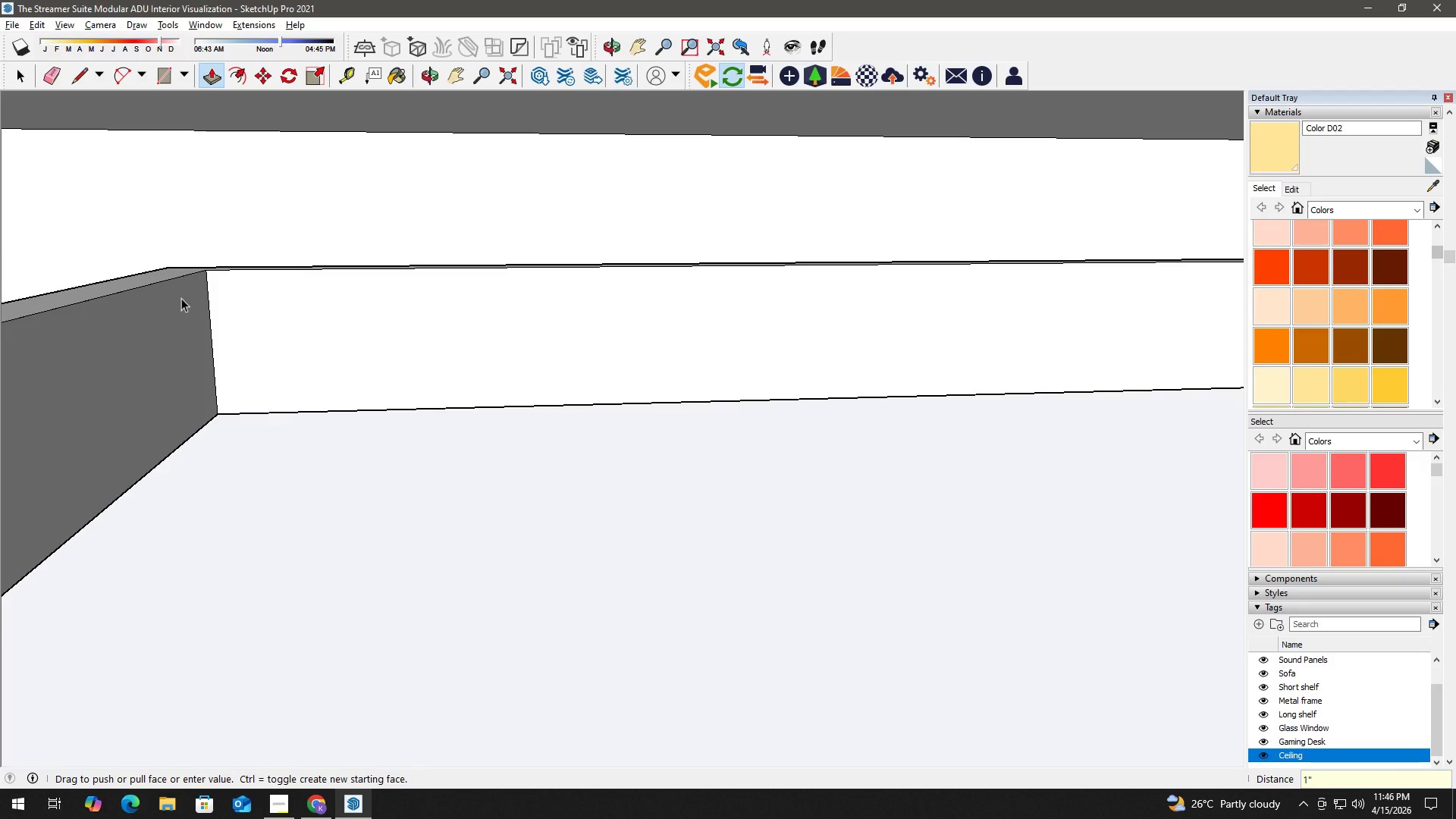 
key(Space)
 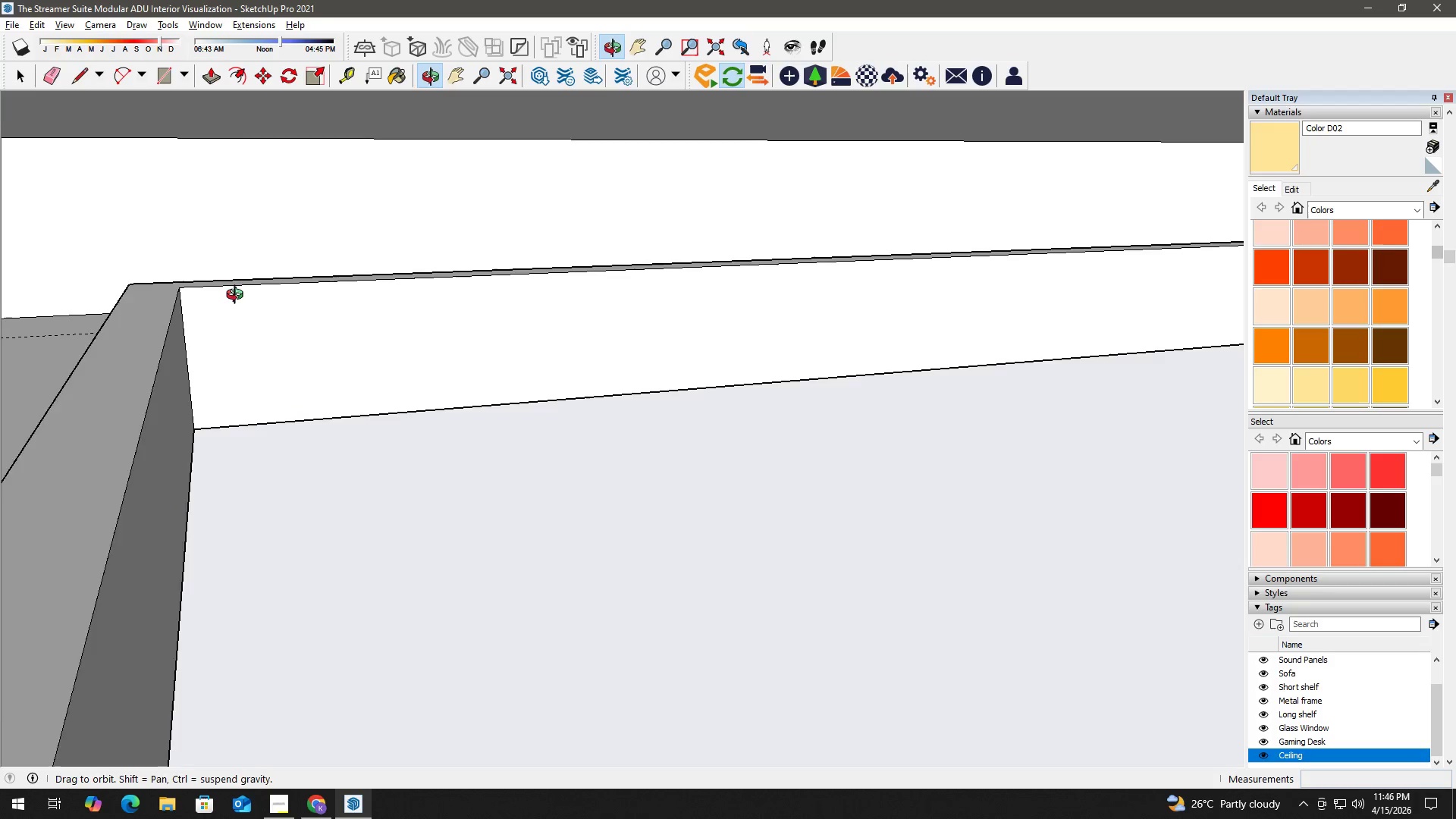 
type(eh)
 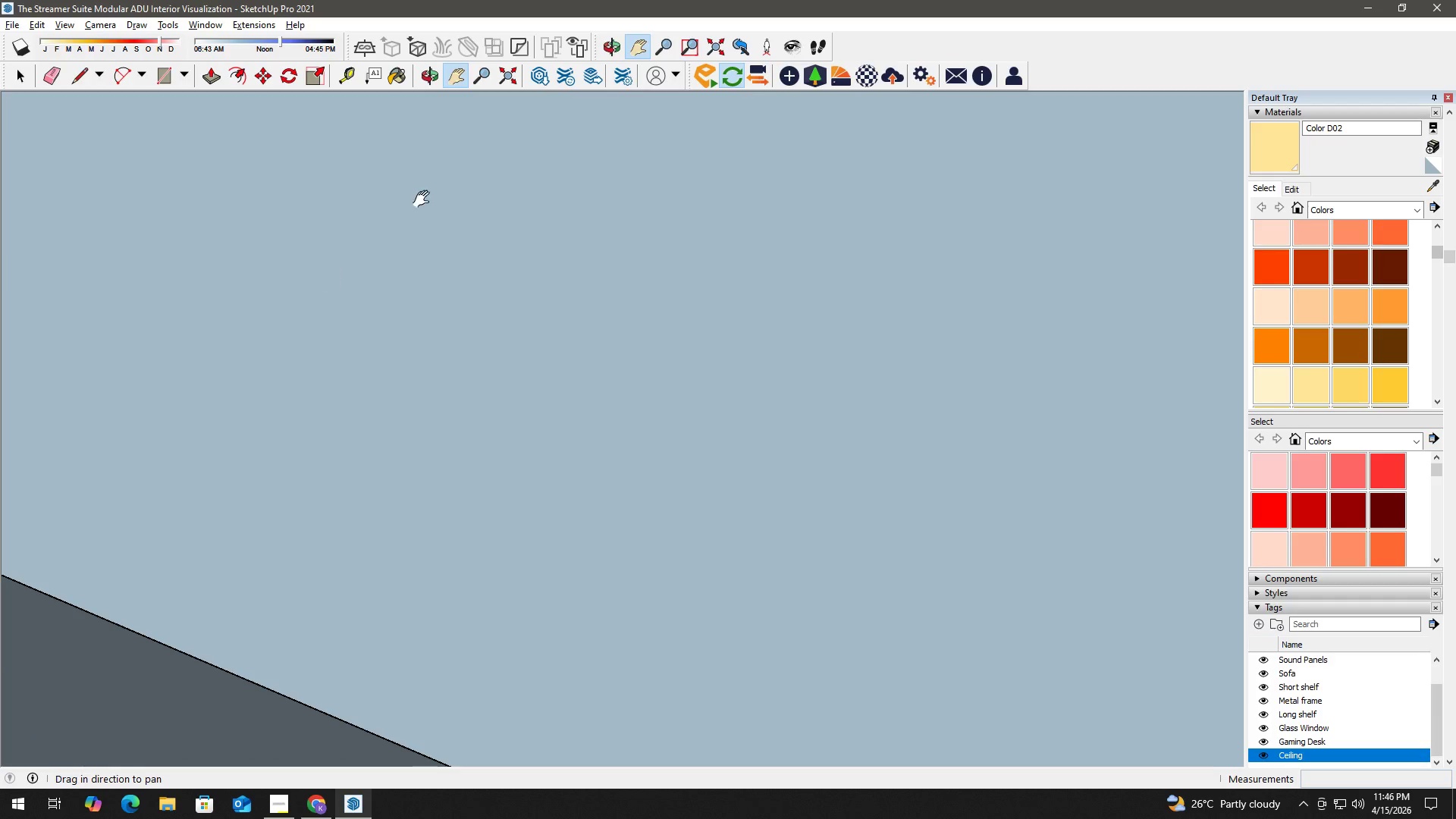 
left_click_drag(start_coordinate=[61, 344], to_coordinate=[82, 341])
 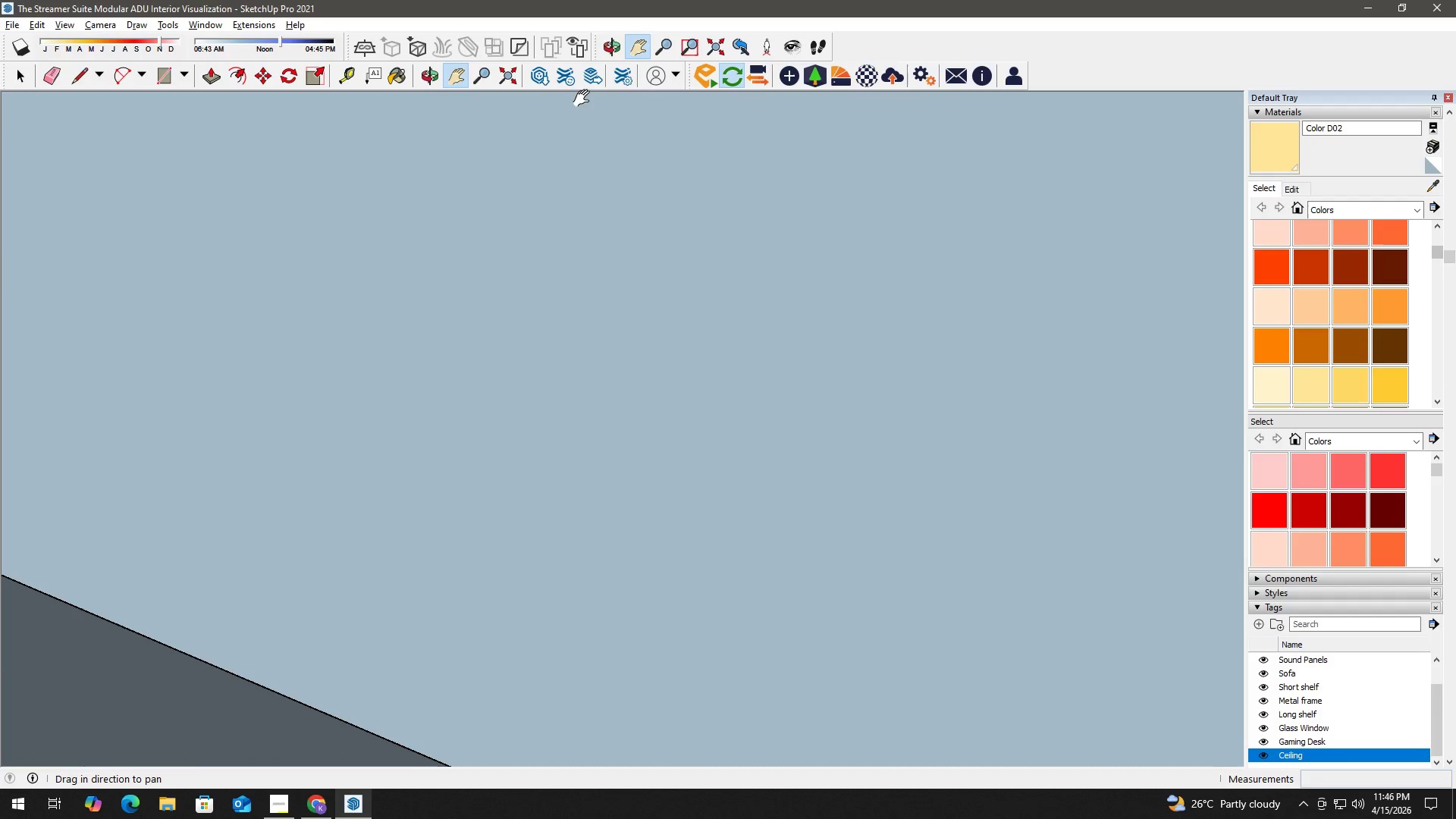 
left_click([709, 49])
 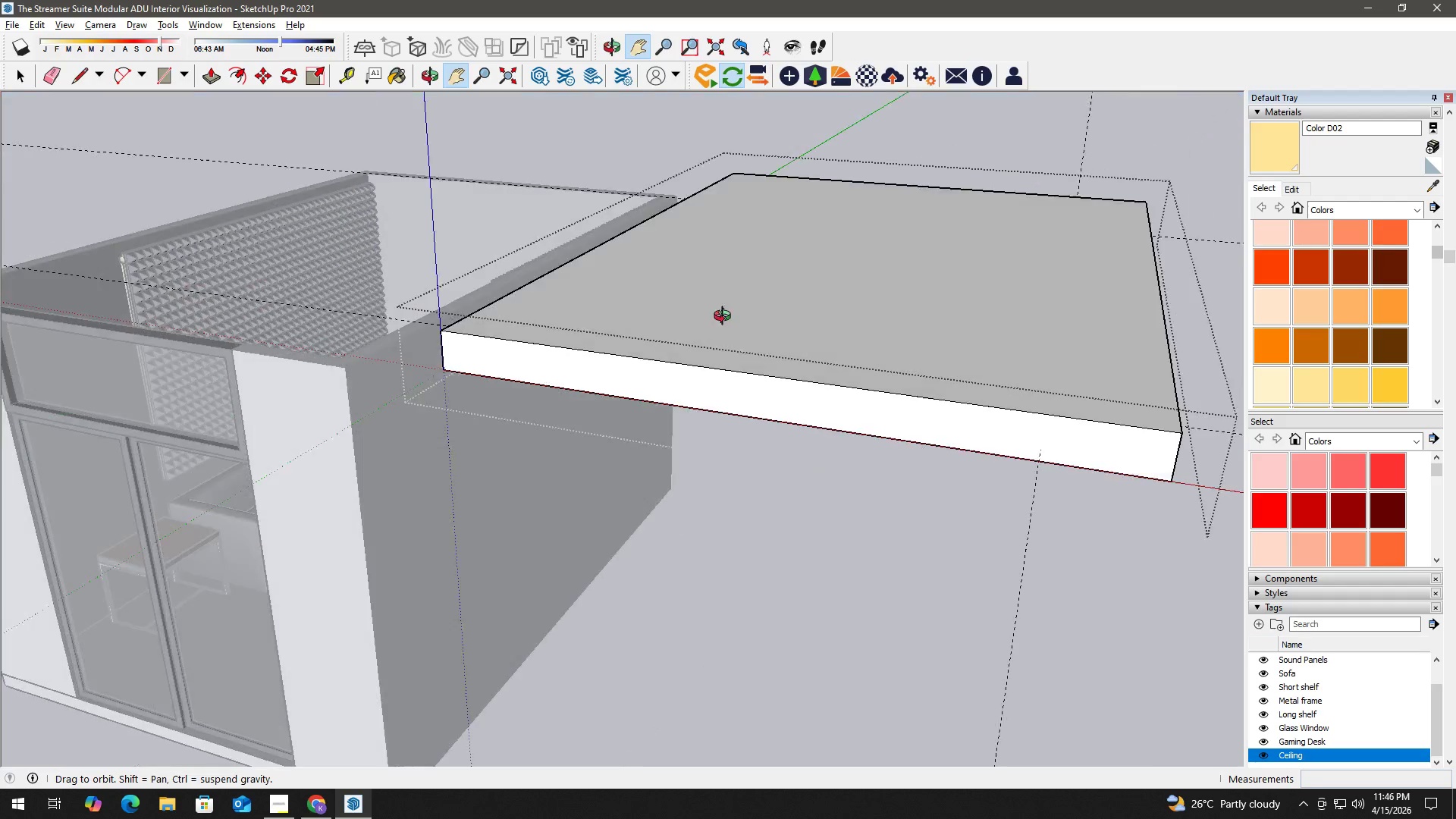 
key(H)
 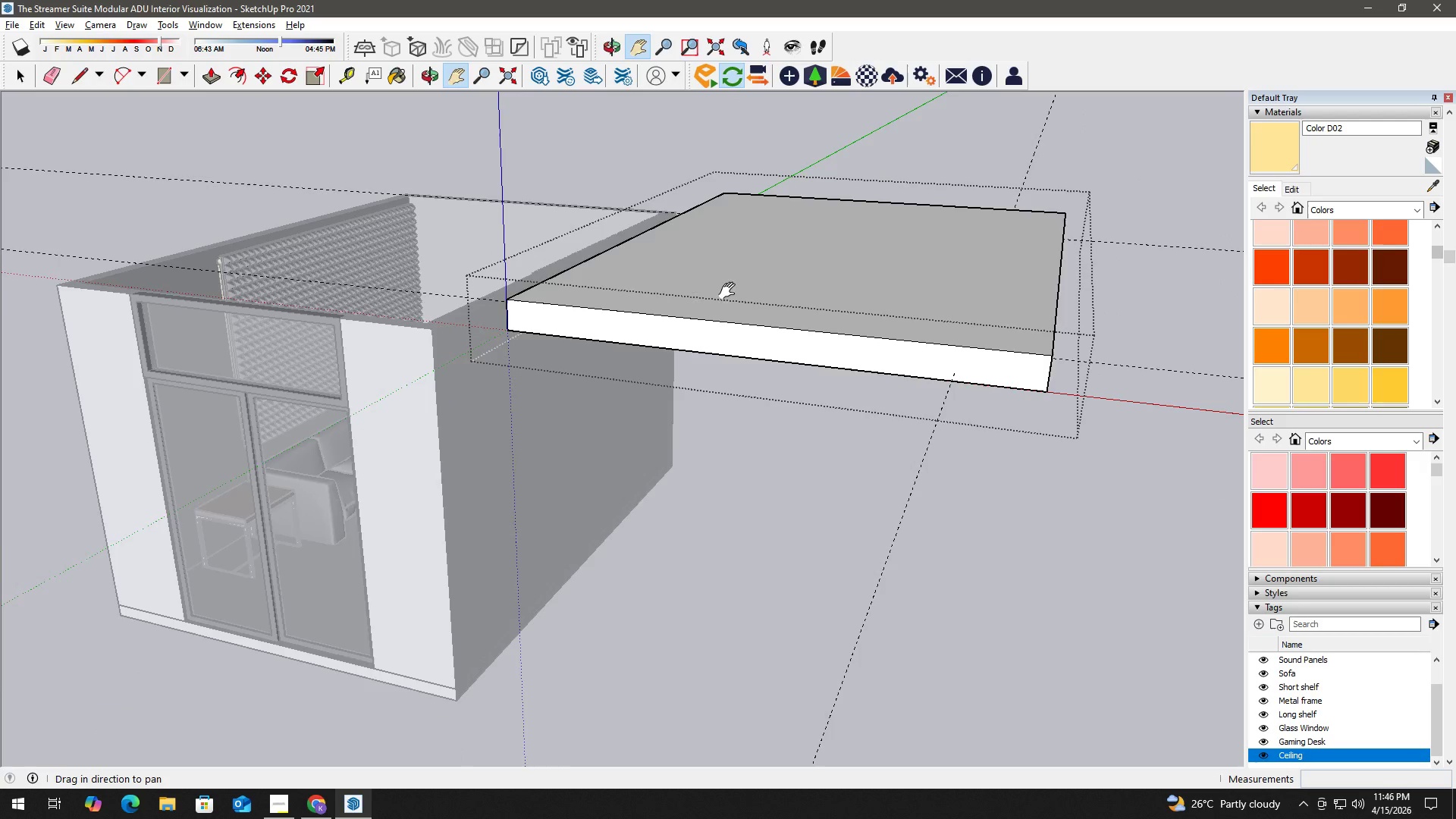 
left_click_drag(start_coordinate=[725, 292], to_coordinate=[349, 269])
 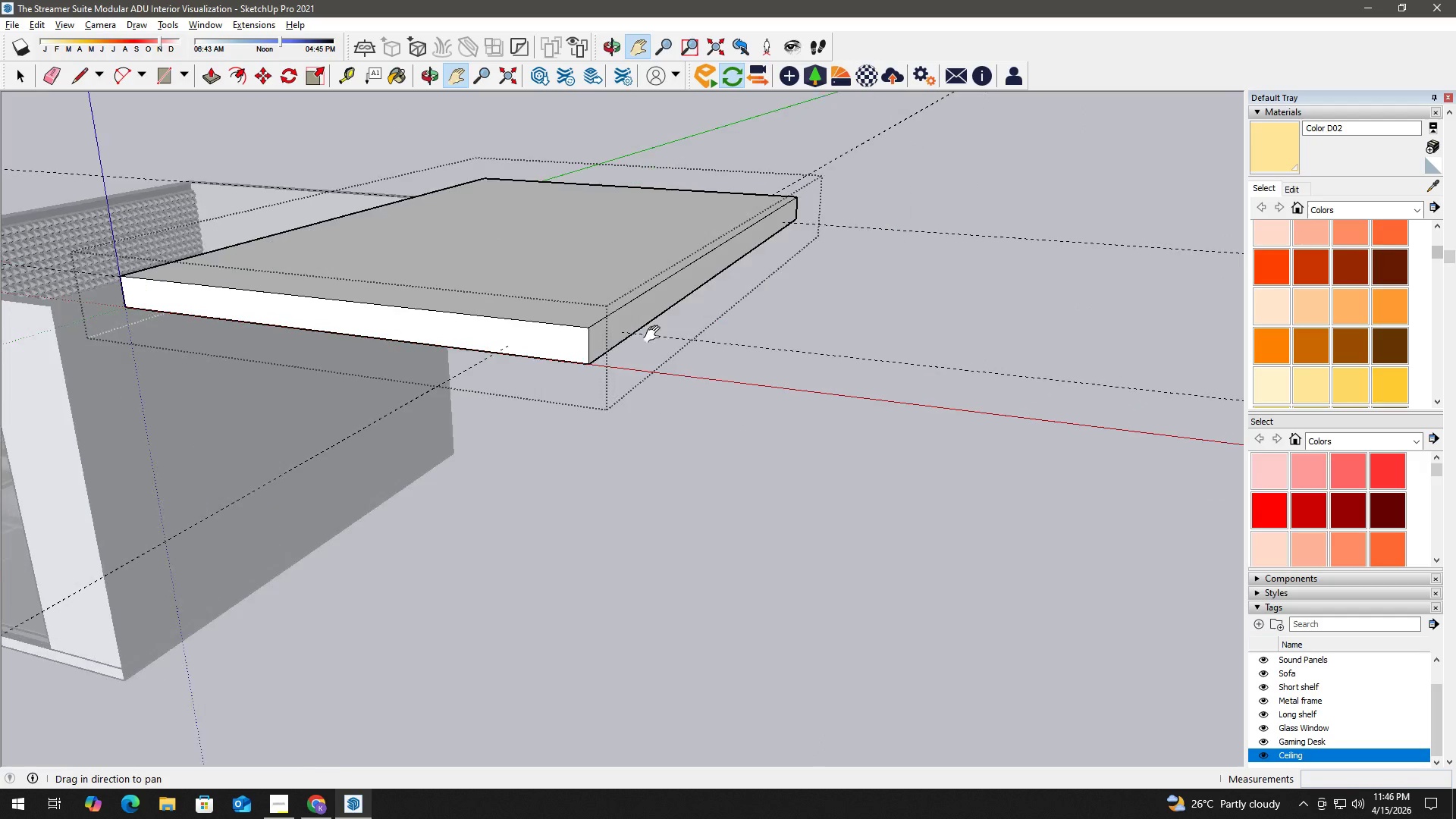 
scroll: coordinate [691, 285], scroll_direction: down, amount: 5.0
 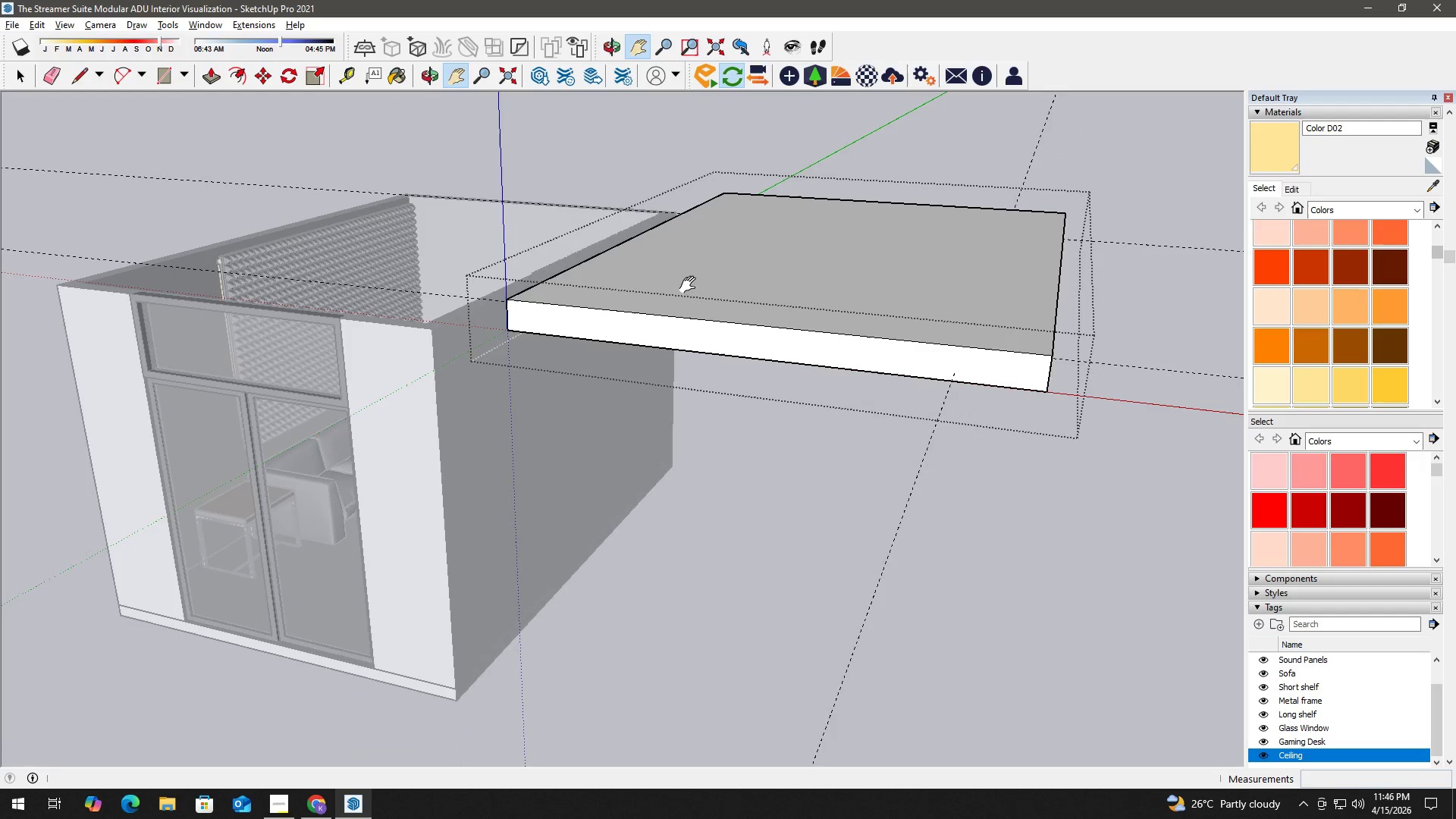 
key(Space)
 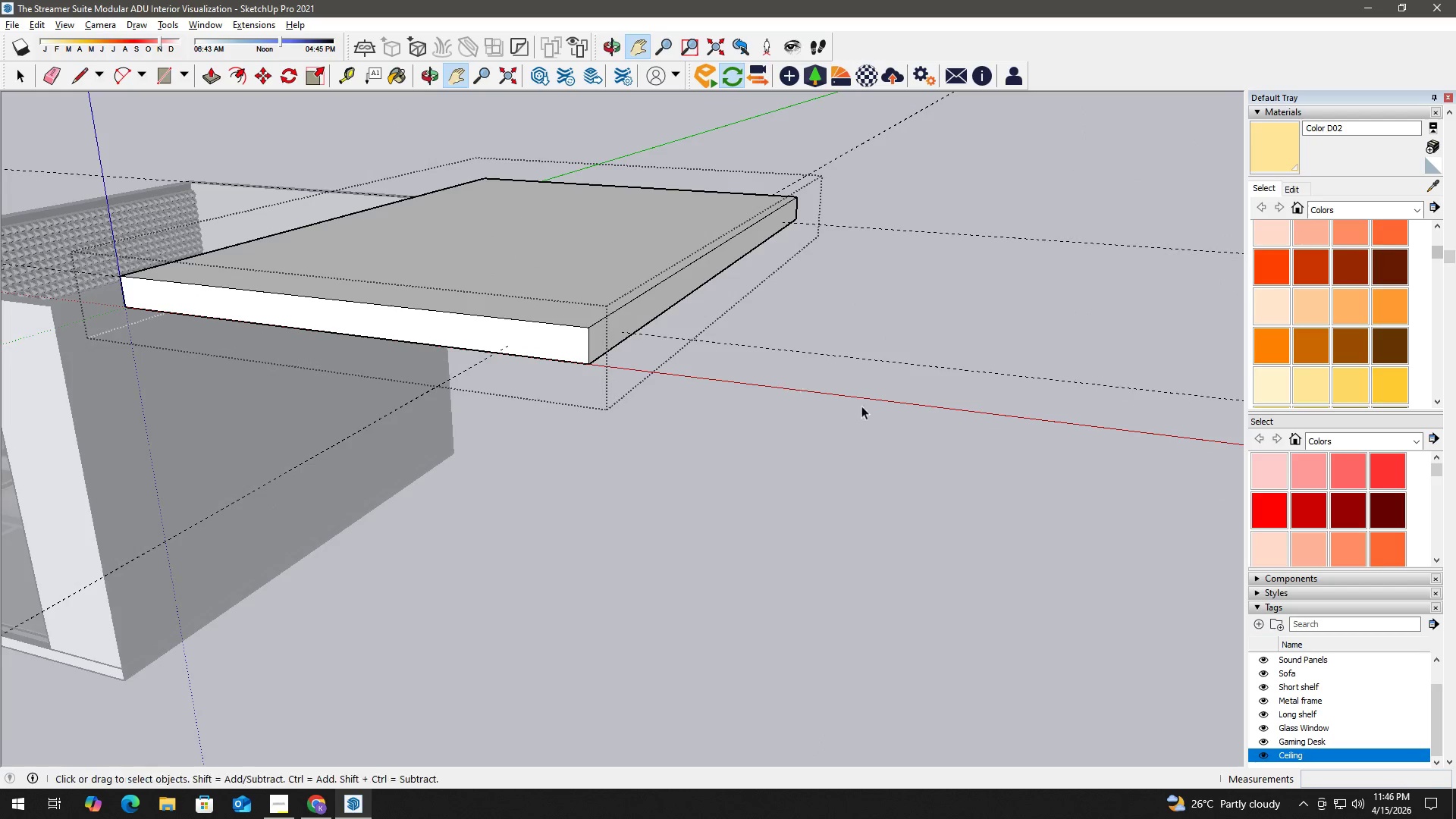 
key(E)
 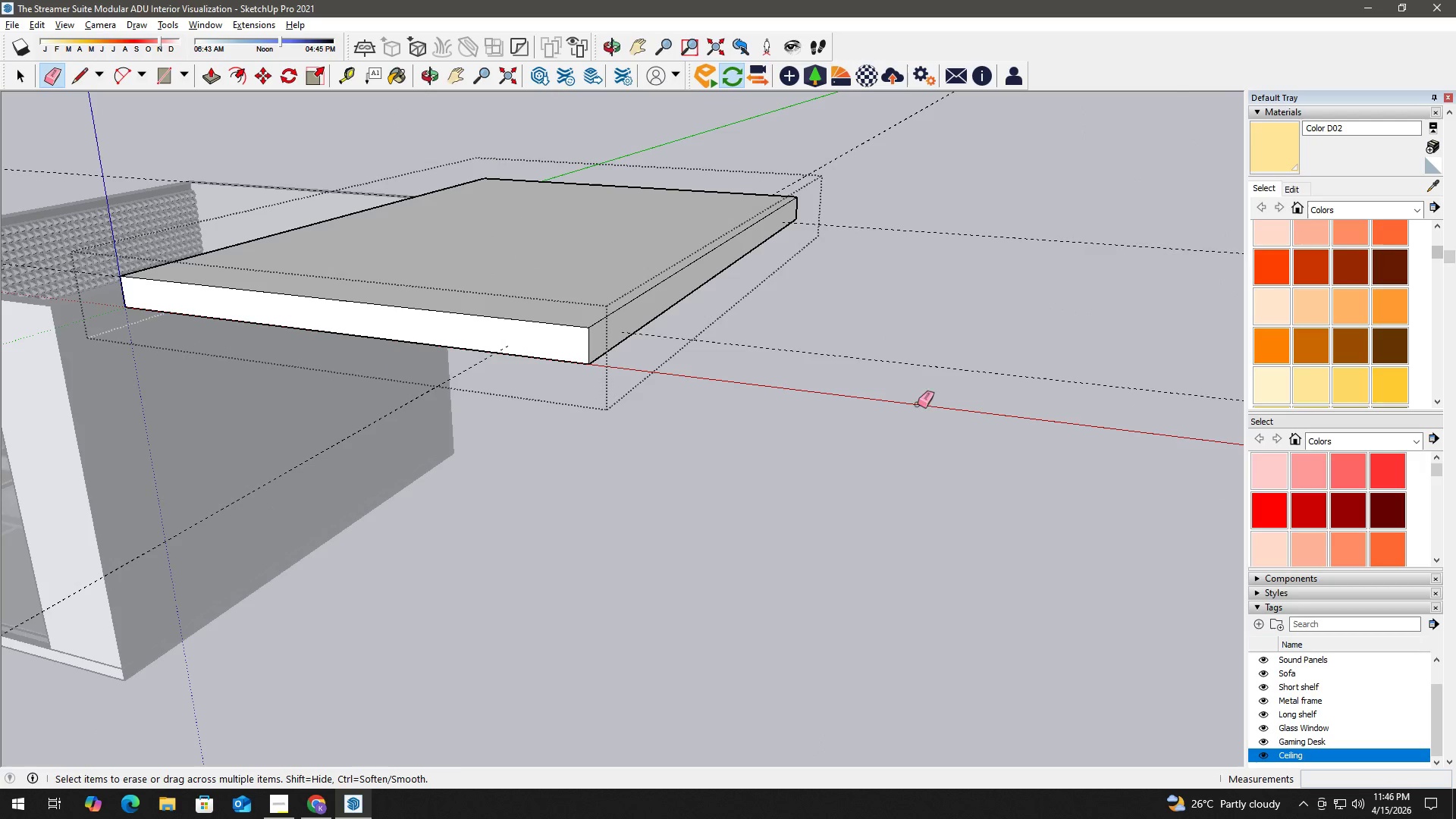 
left_click_drag(start_coordinate=[916, 400], to_coordinate=[858, 142])
 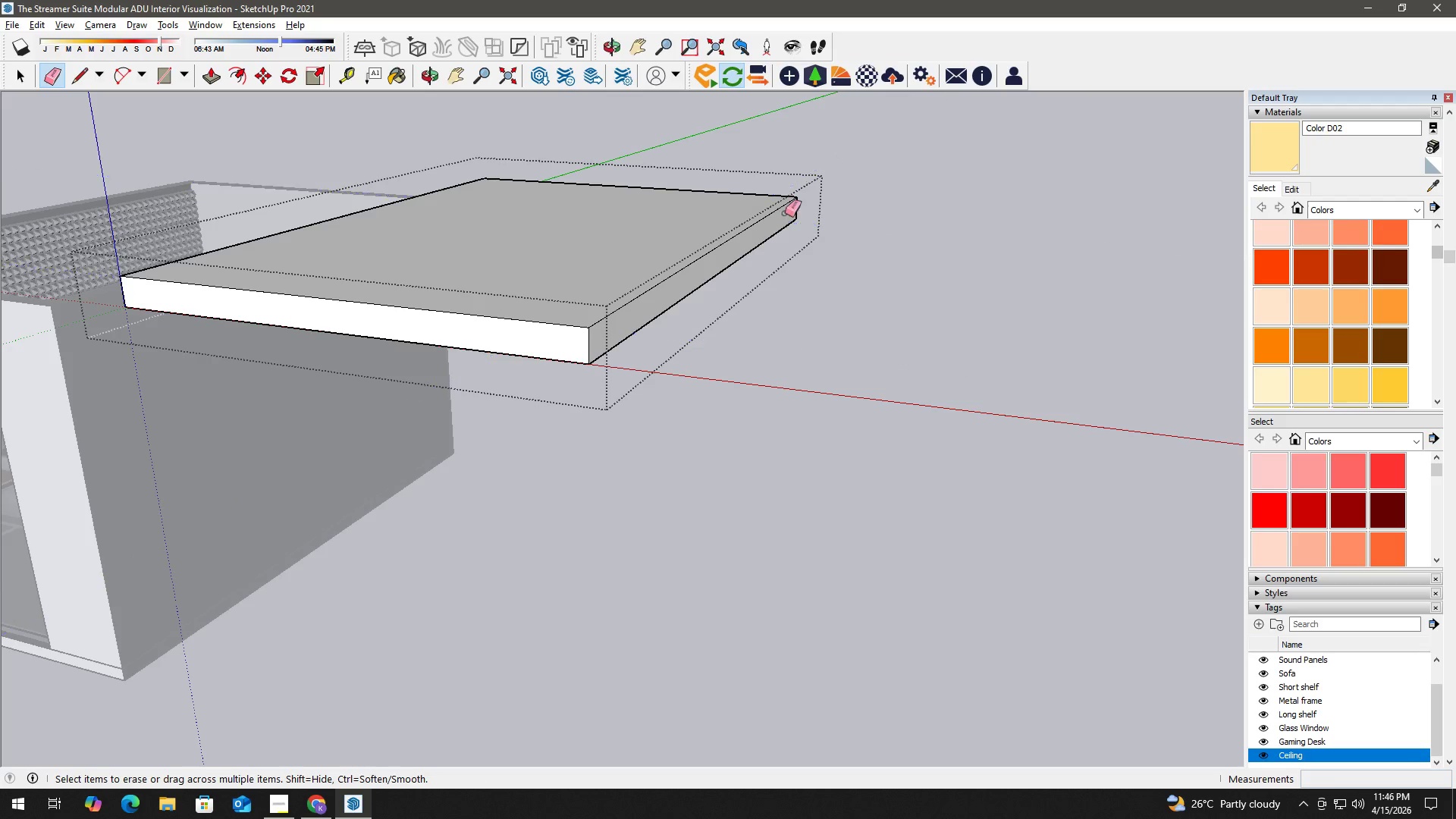 
key(Space)
 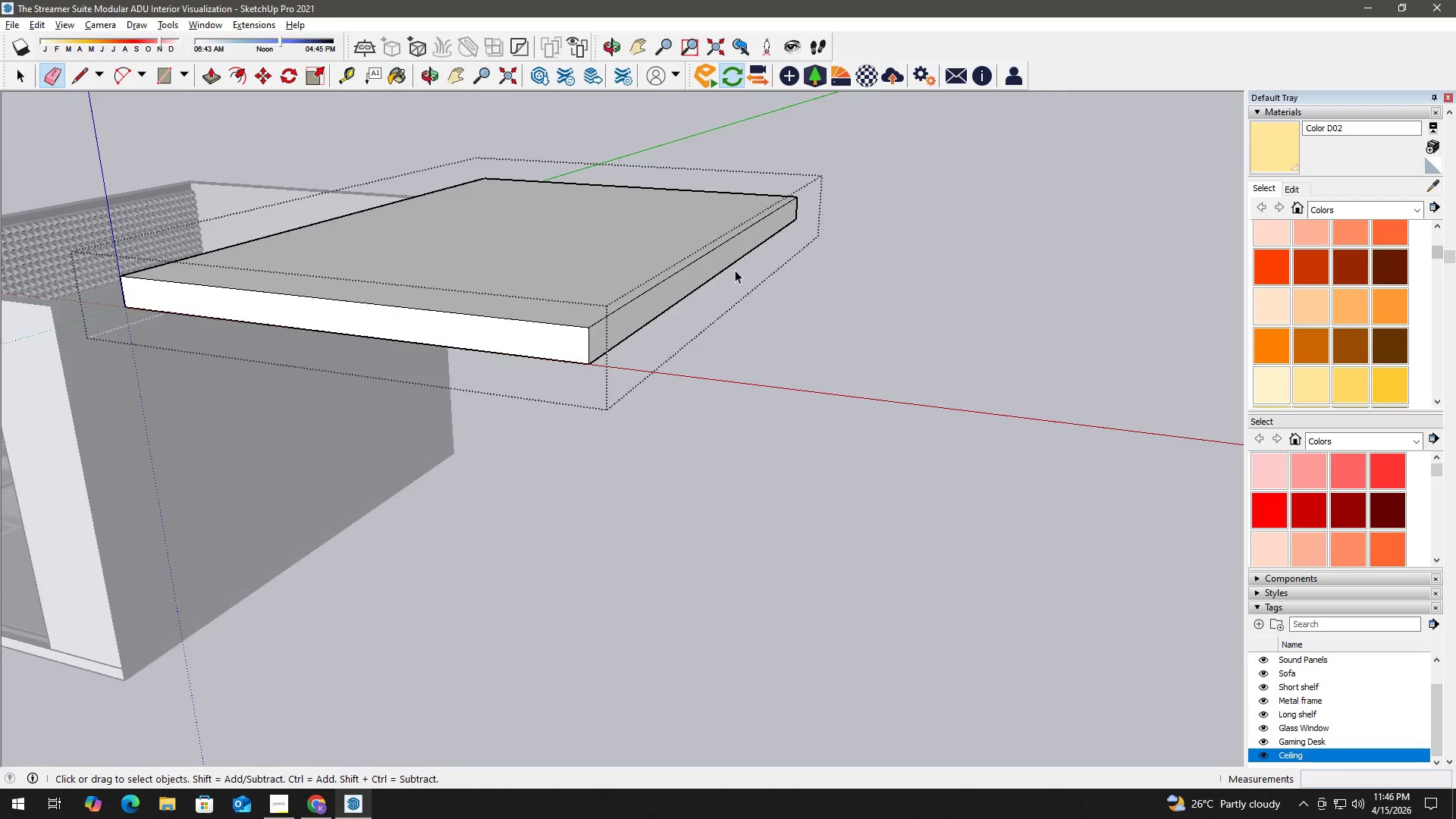 
scroll: coordinate [731, 279], scroll_direction: down, amount: 3.0
 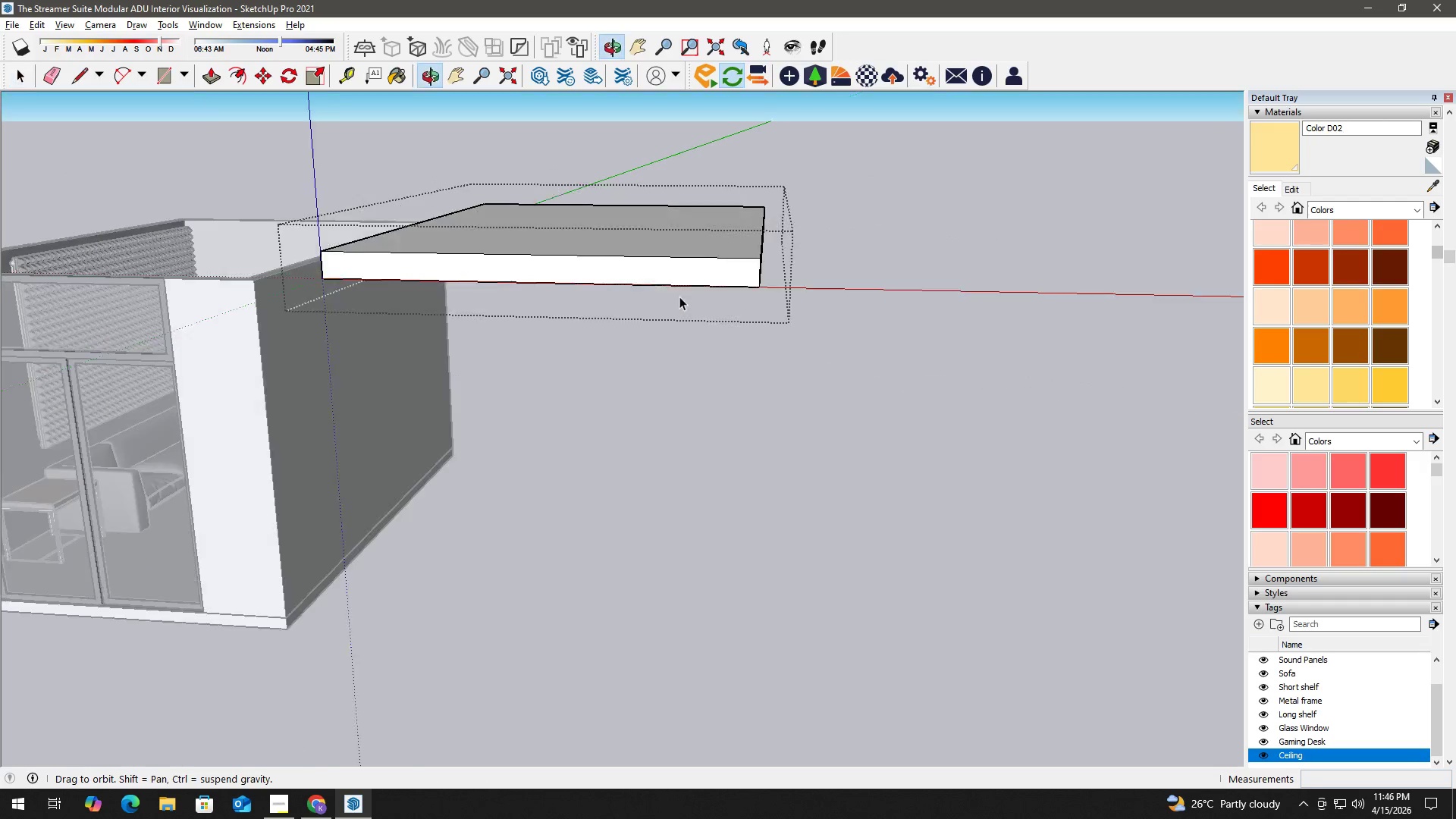 
key(Escape)
 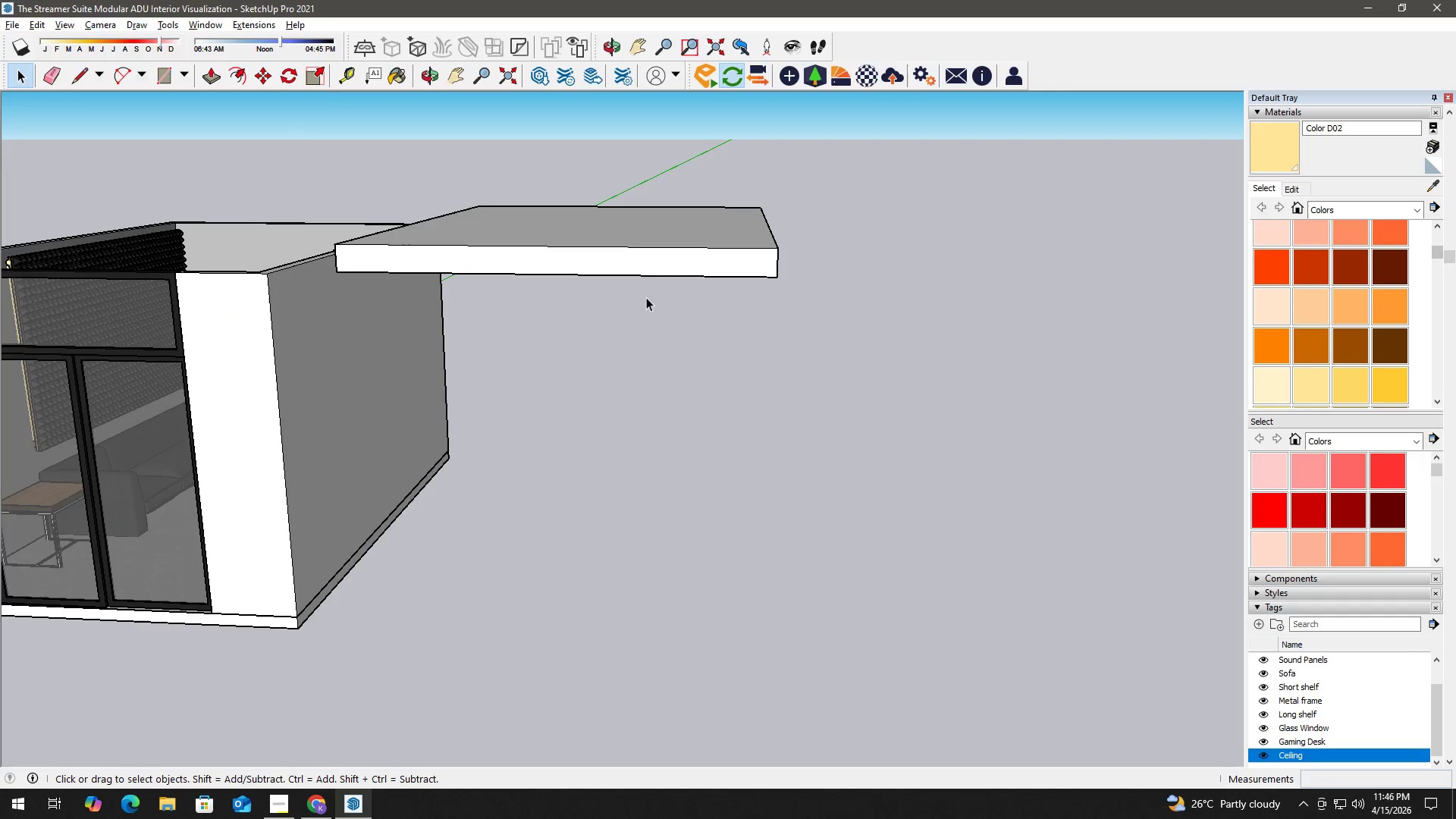 
key(Escape)
 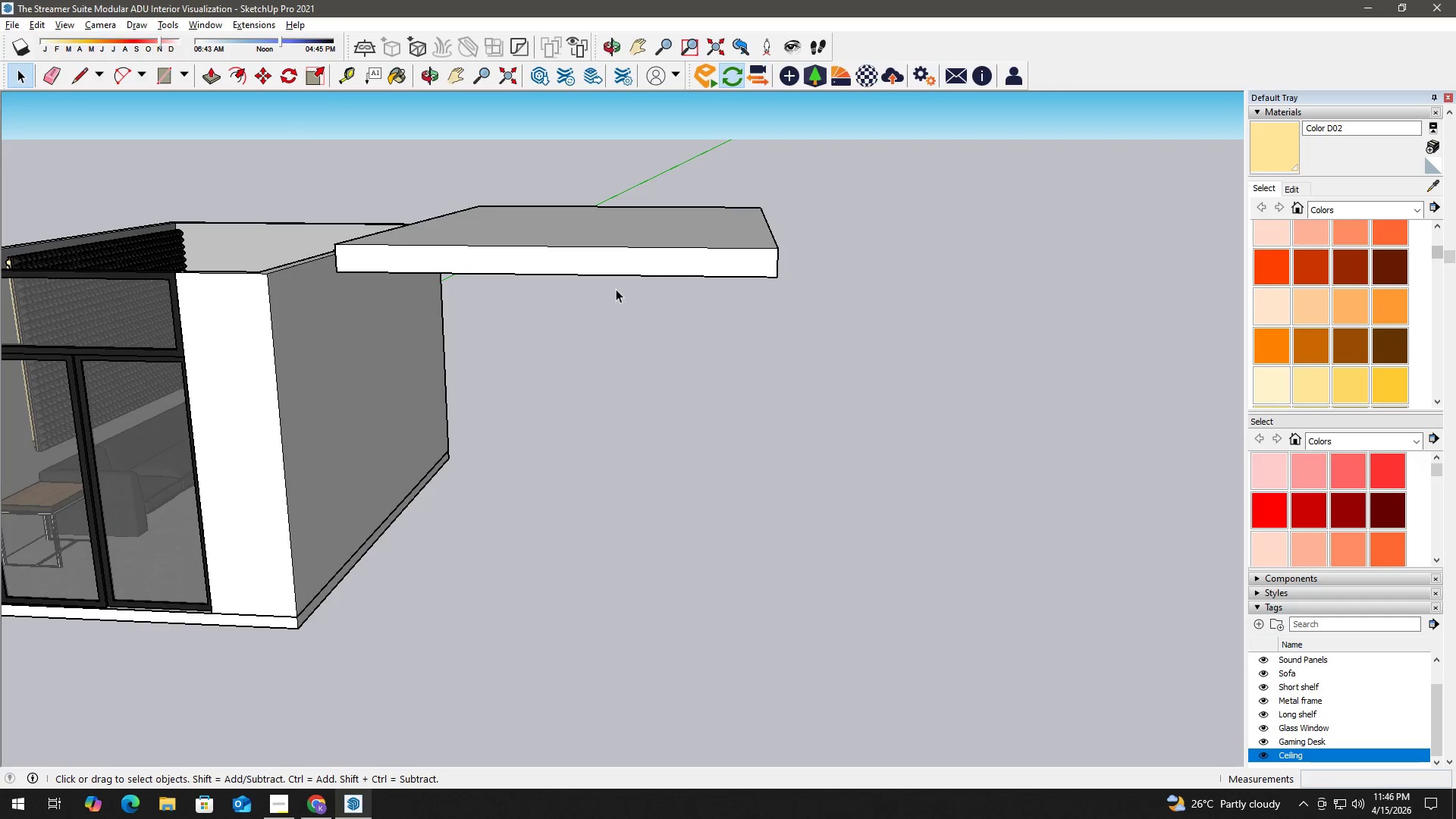 
key(Escape)
 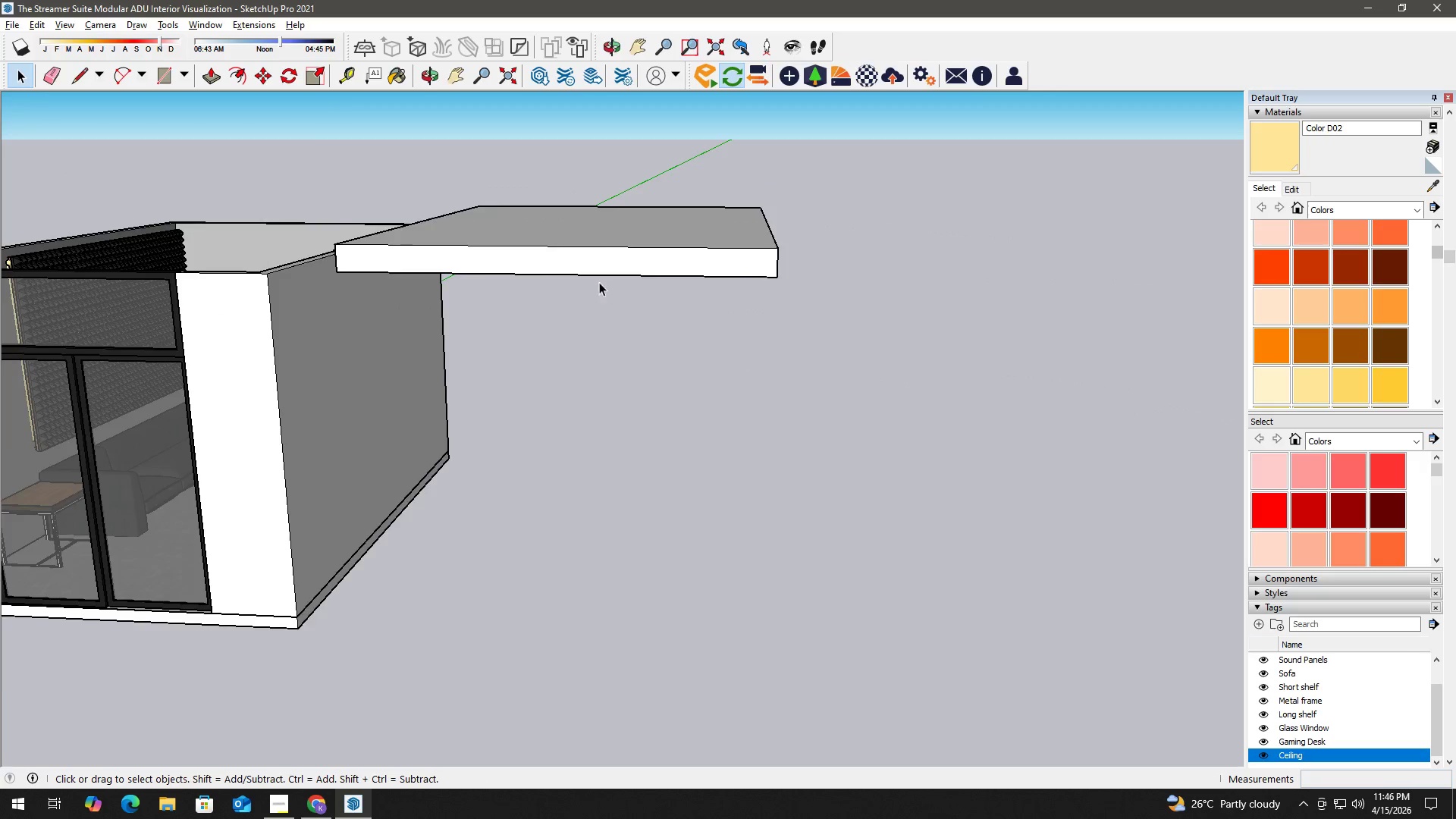 
scroll: coordinate [700, 215], scroll_direction: up, amount: 13.0
 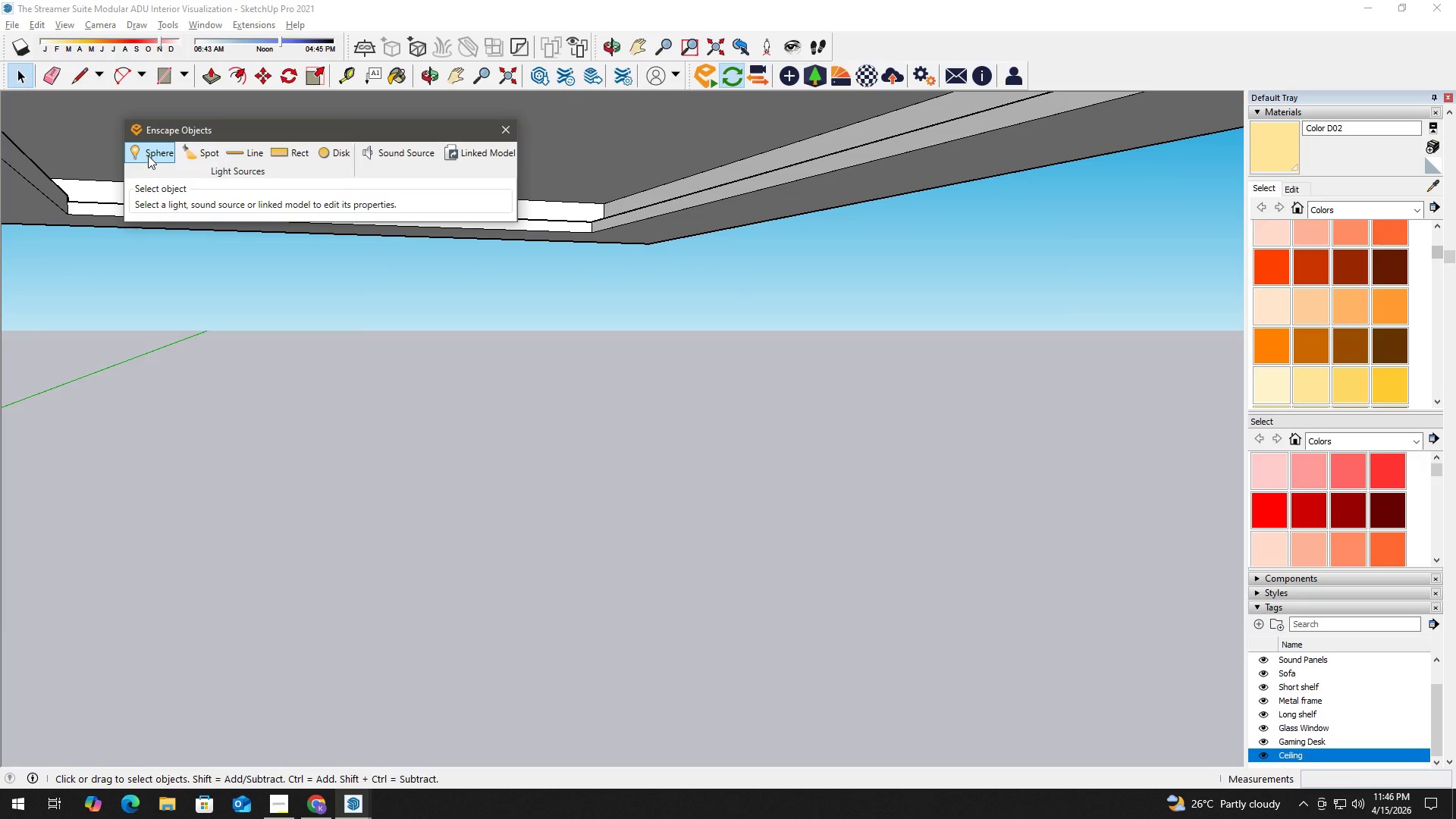 
left_click([184, 150])
 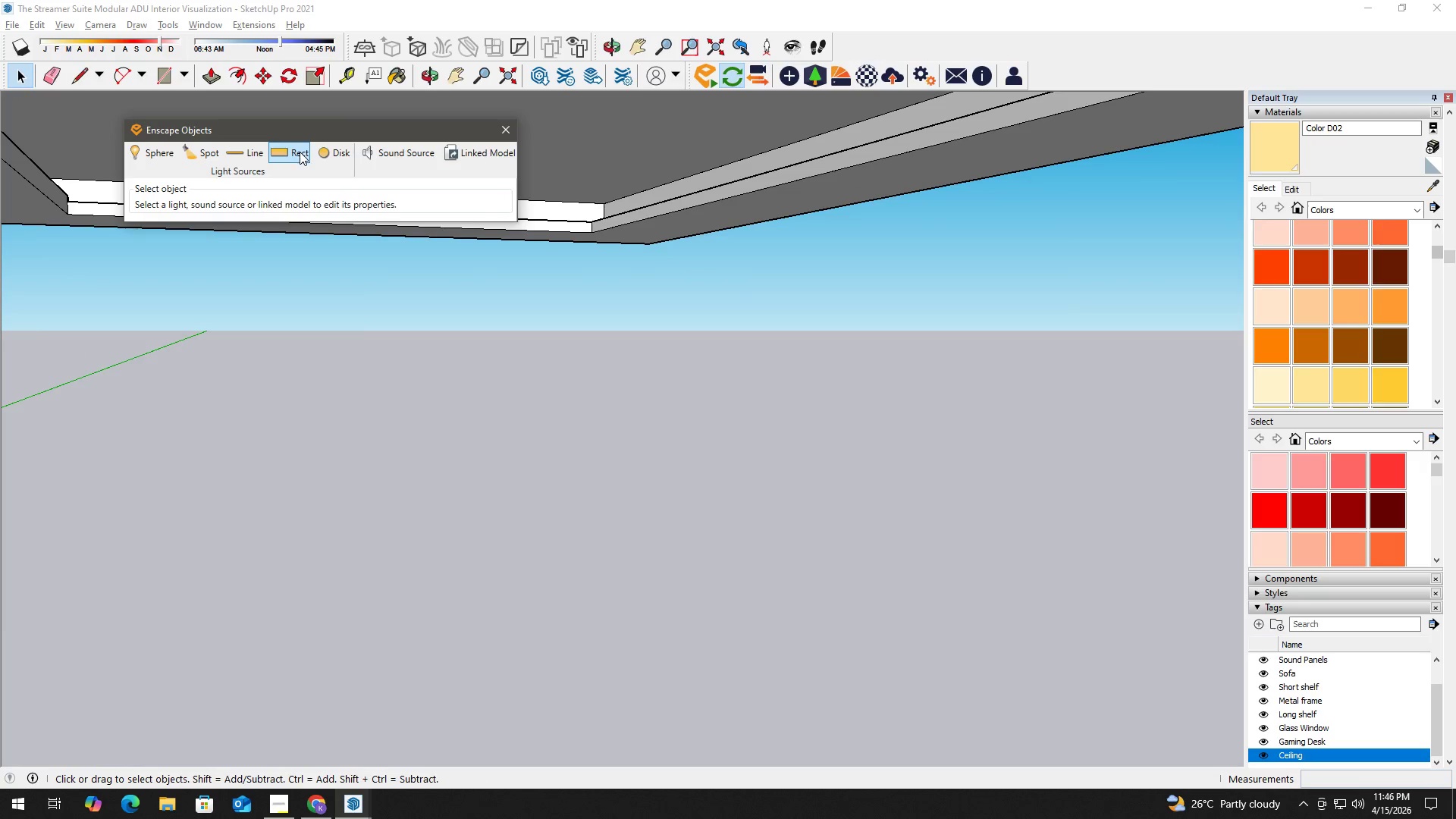 
left_click([242, 157])
 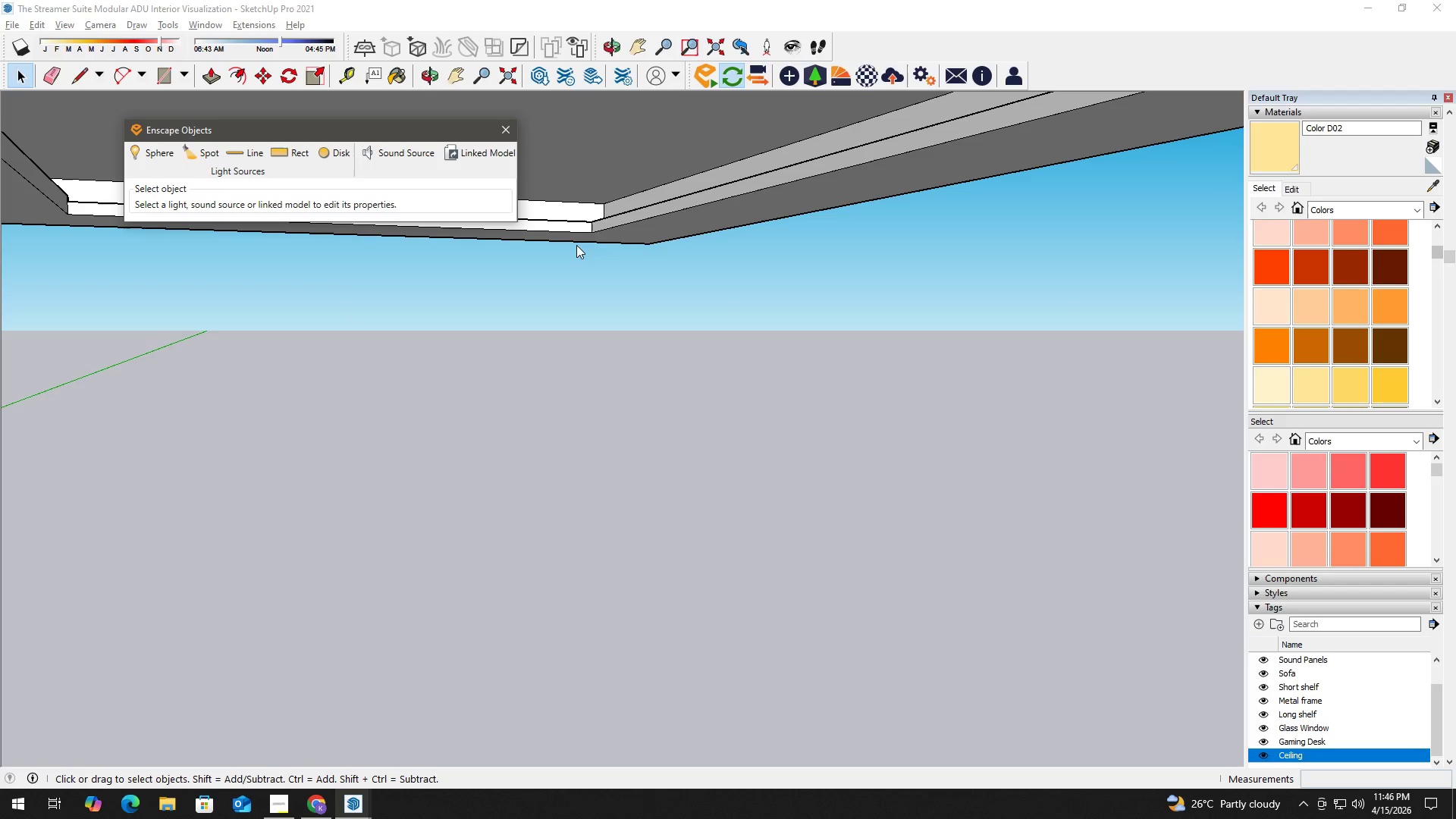 
scroll: coordinate [583, 209], scroll_direction: up, amount: 2.0
 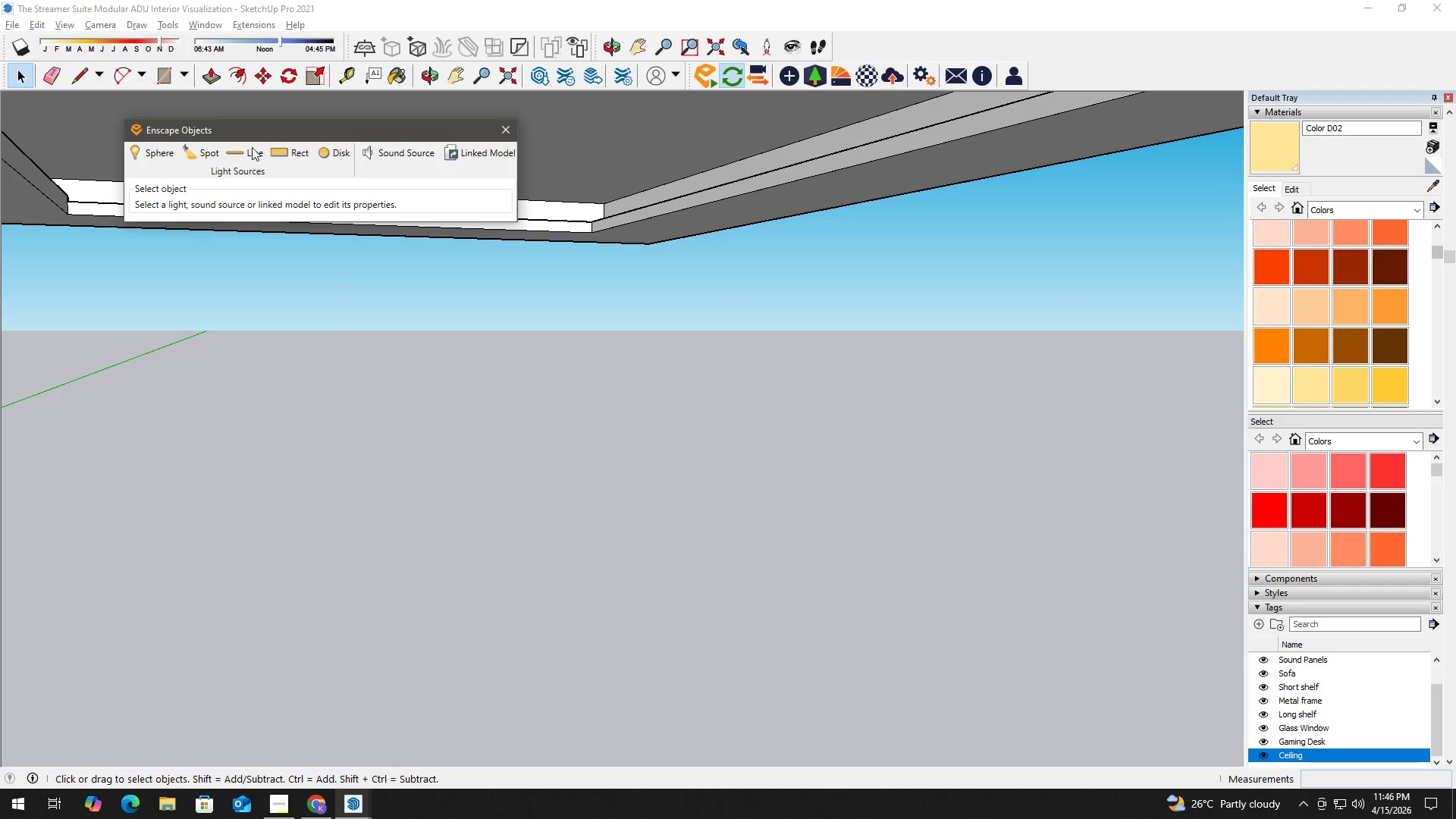 
left_click([242, 149])
 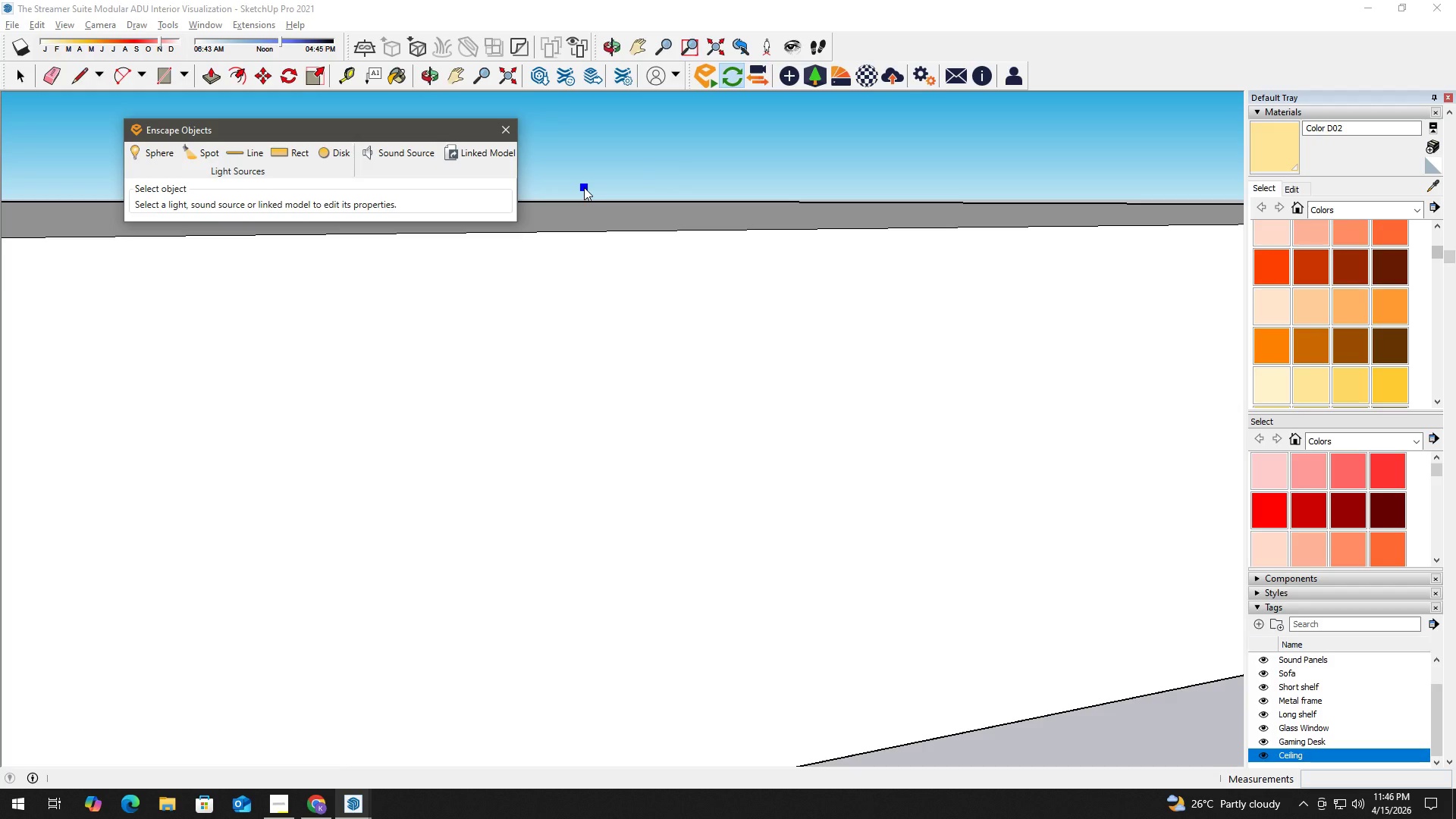 
wait(12.11)
 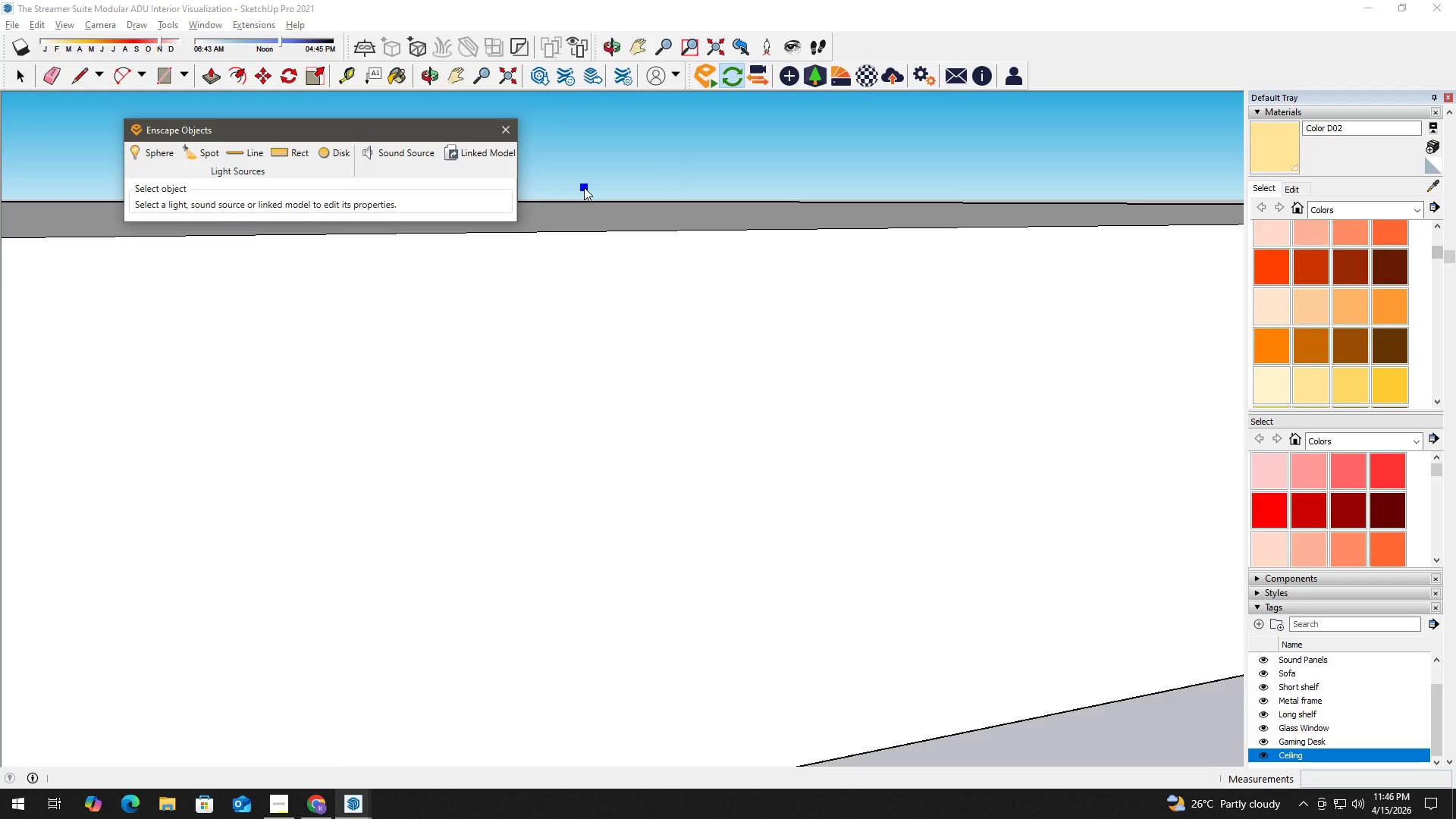 
hold_key(key=ShiftLeft, duration=1.53)
 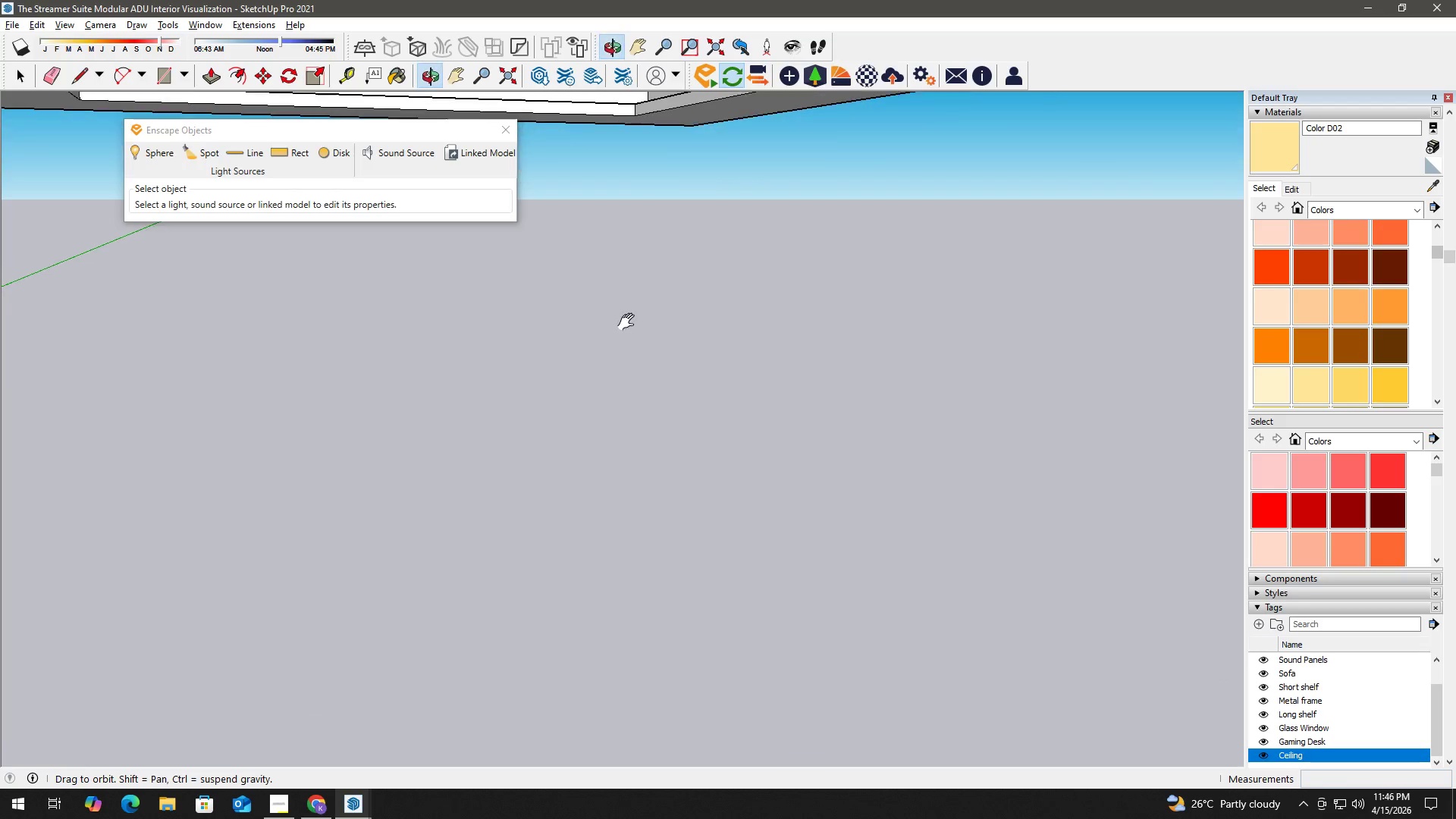 
hold_key(key=ShiftLeft, duration=0.72)
 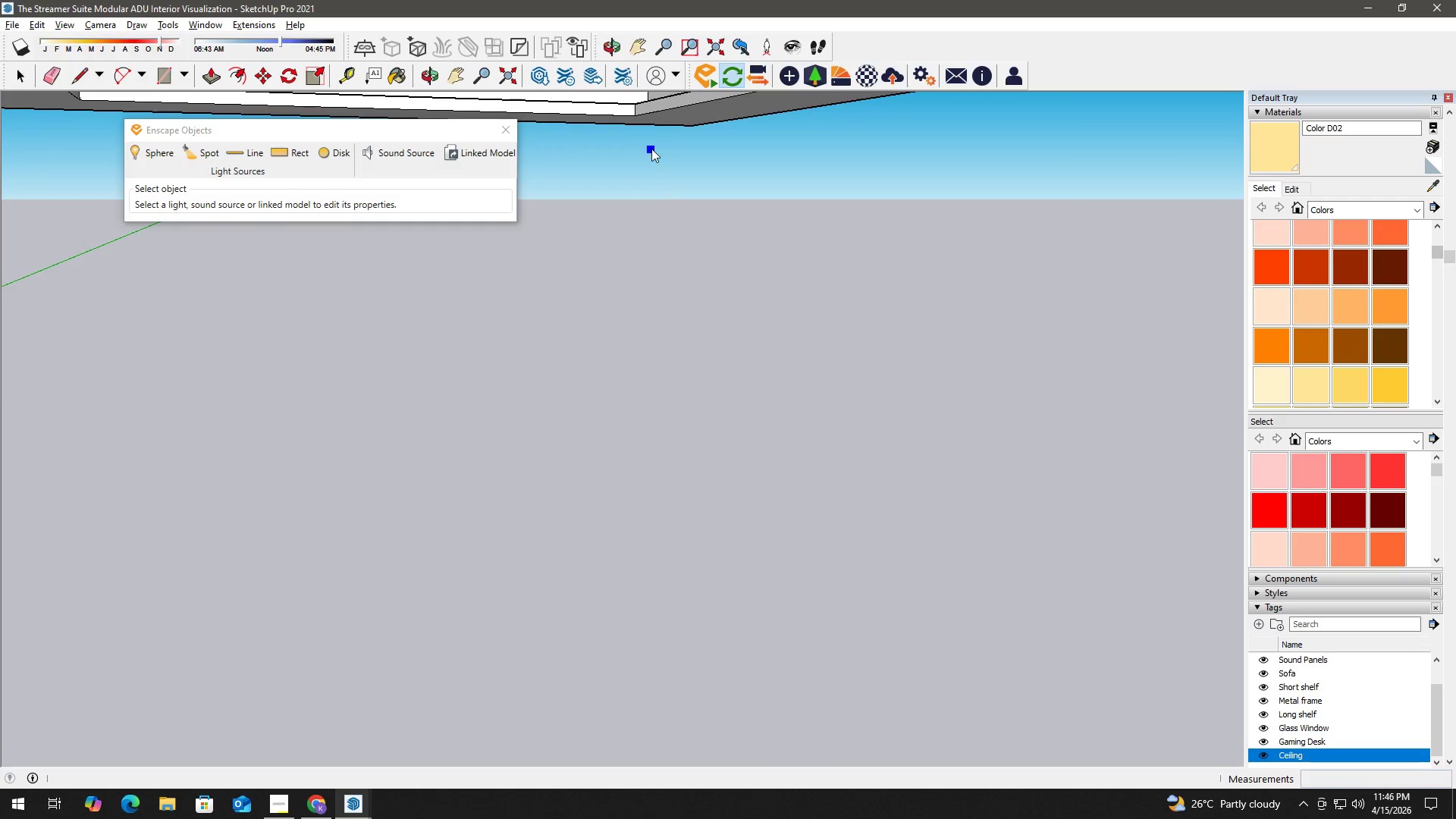 
hold_key(key=ShiftLeft, duration=1.23)
 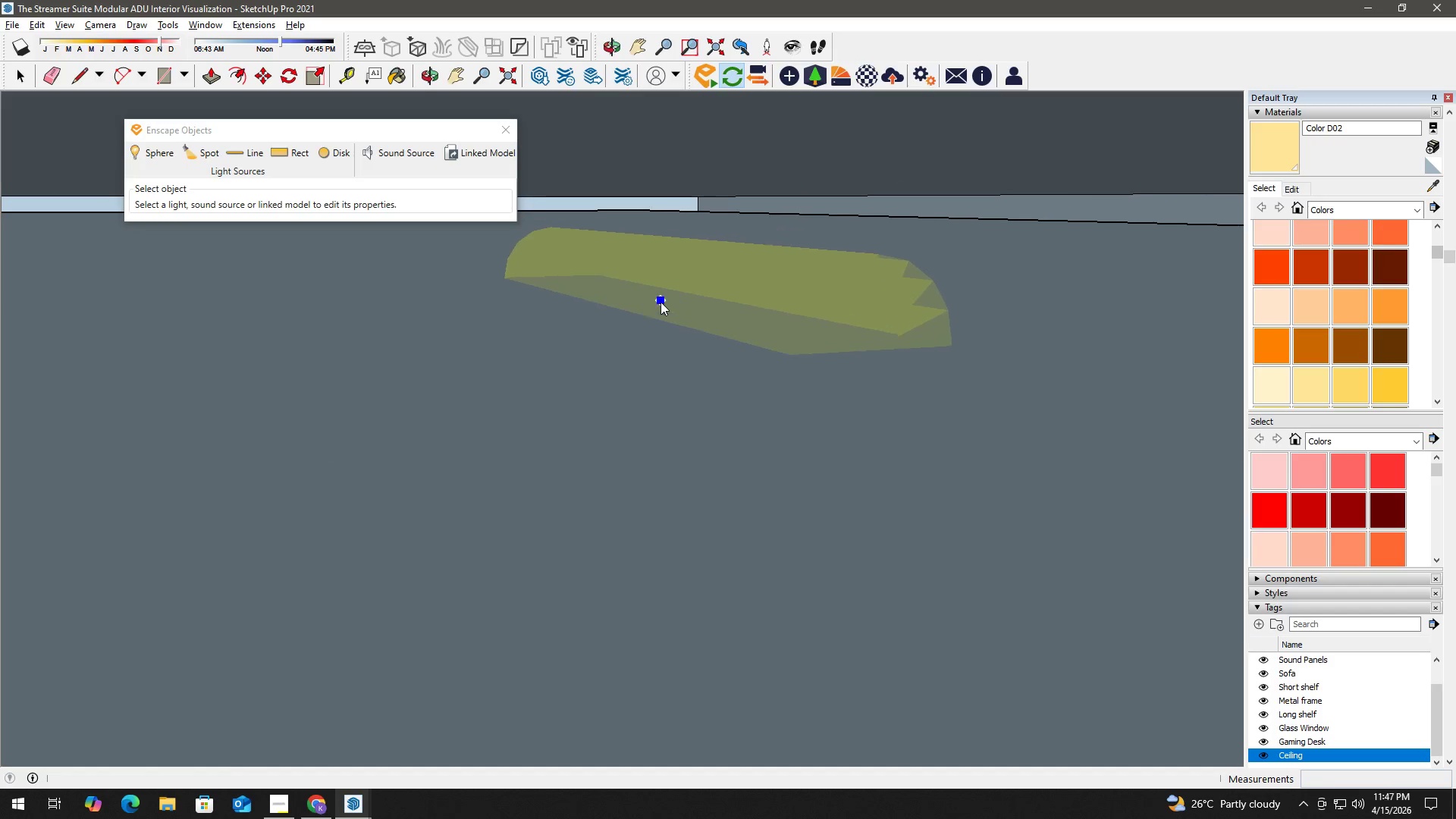 
scroll: coordinate [651, 149], scroll_direction: up, amount: 3.0
 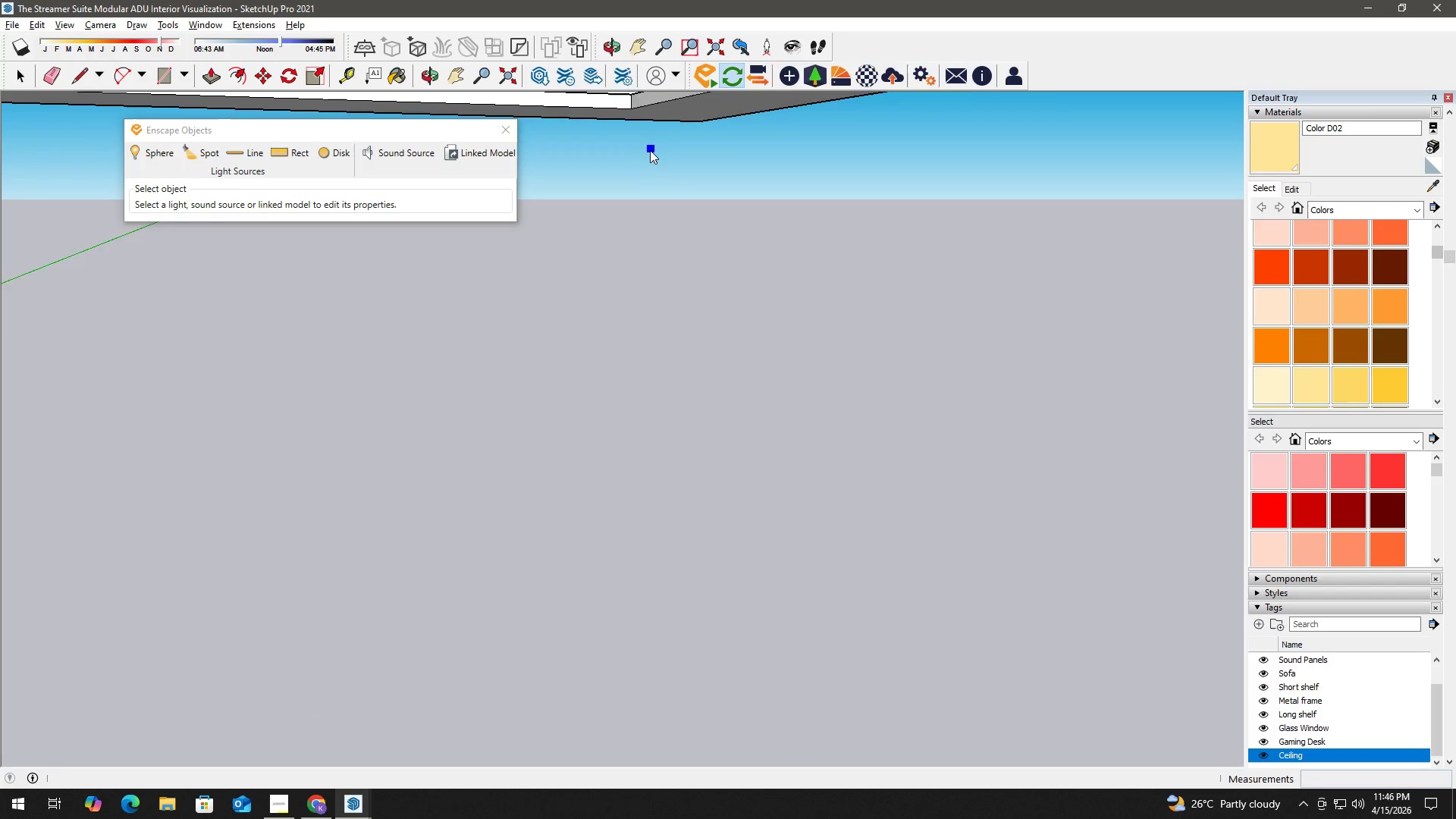 
hold_key(key=ShiftLeft, duration=0.66)
 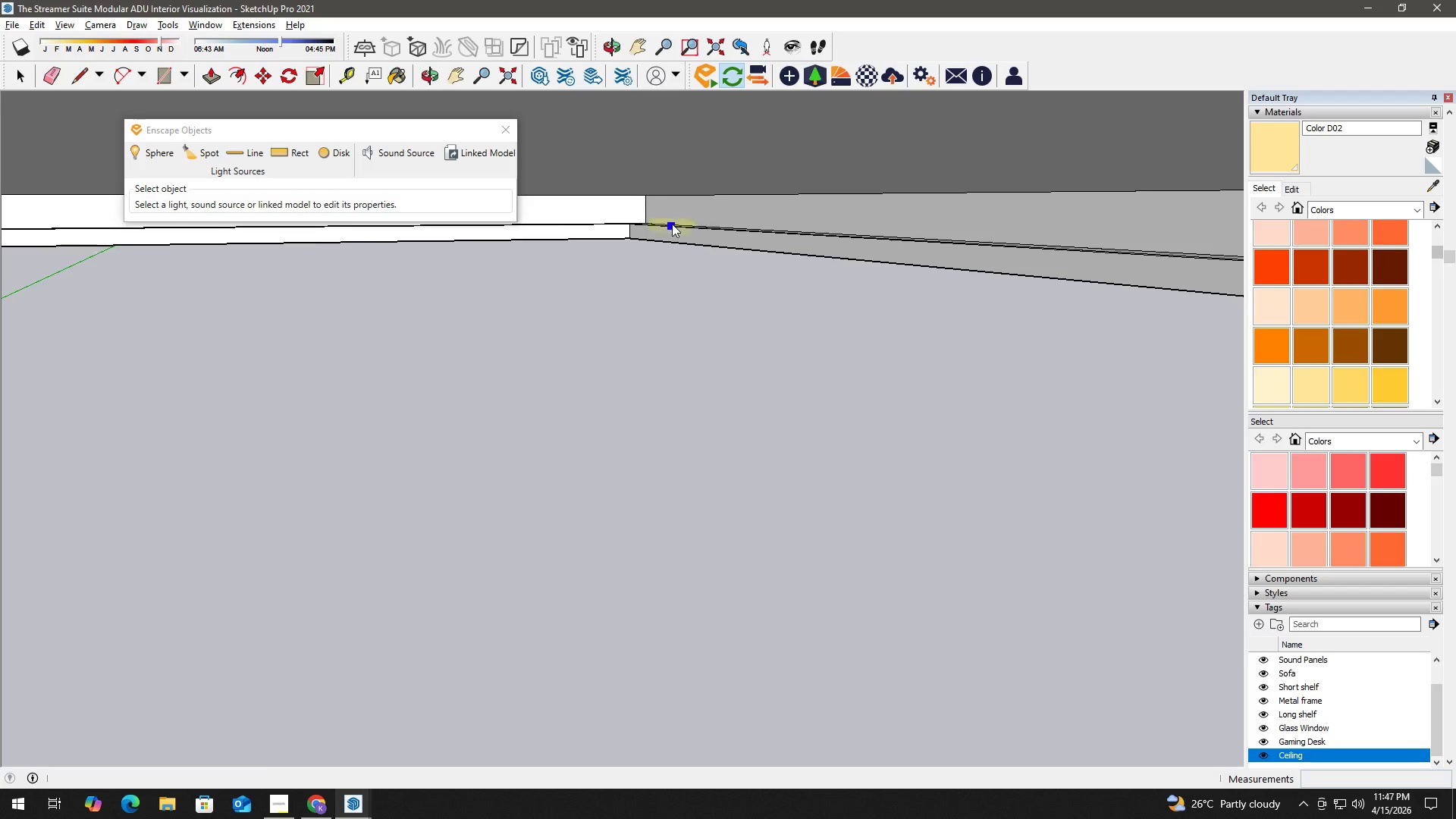 
scroll: coordinate [627, 215], scroll_direction: up, amount: 14.0
 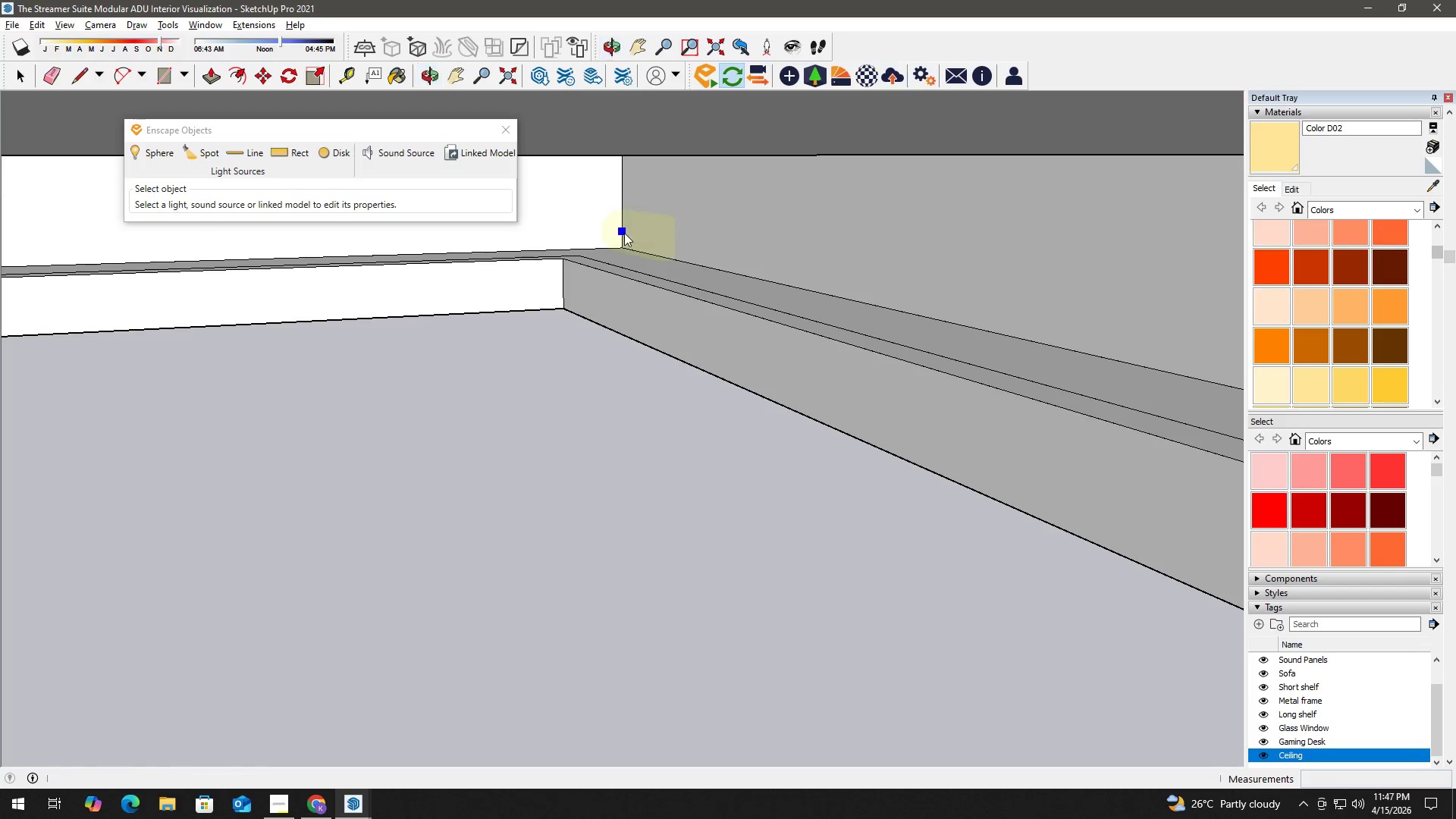 
hold_key(key=ShiftLeft, duration=0.39)
scroll: coordinate [618, 230], scroll_direction: up, amount: 4.0
 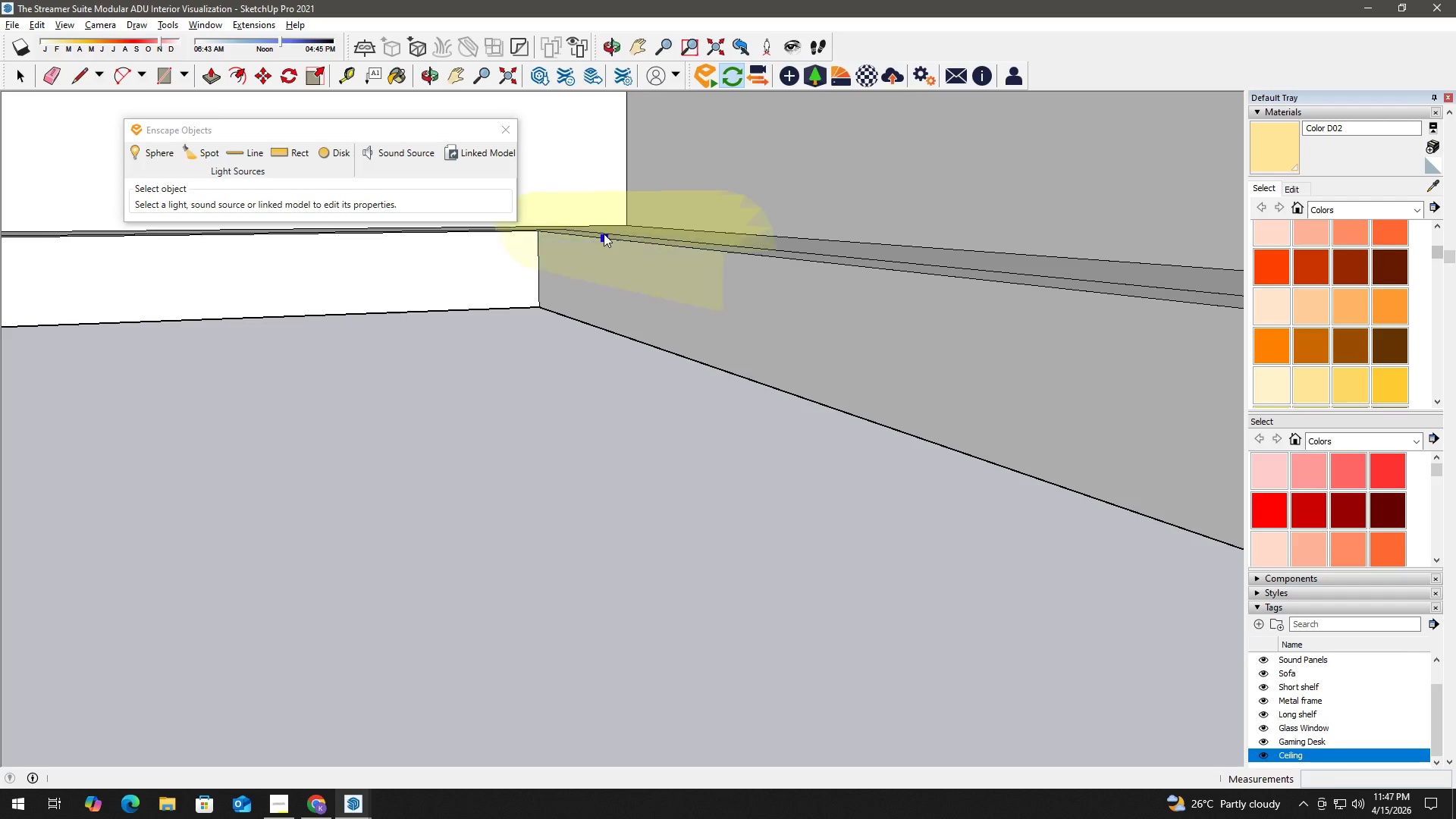 
key(Space)
 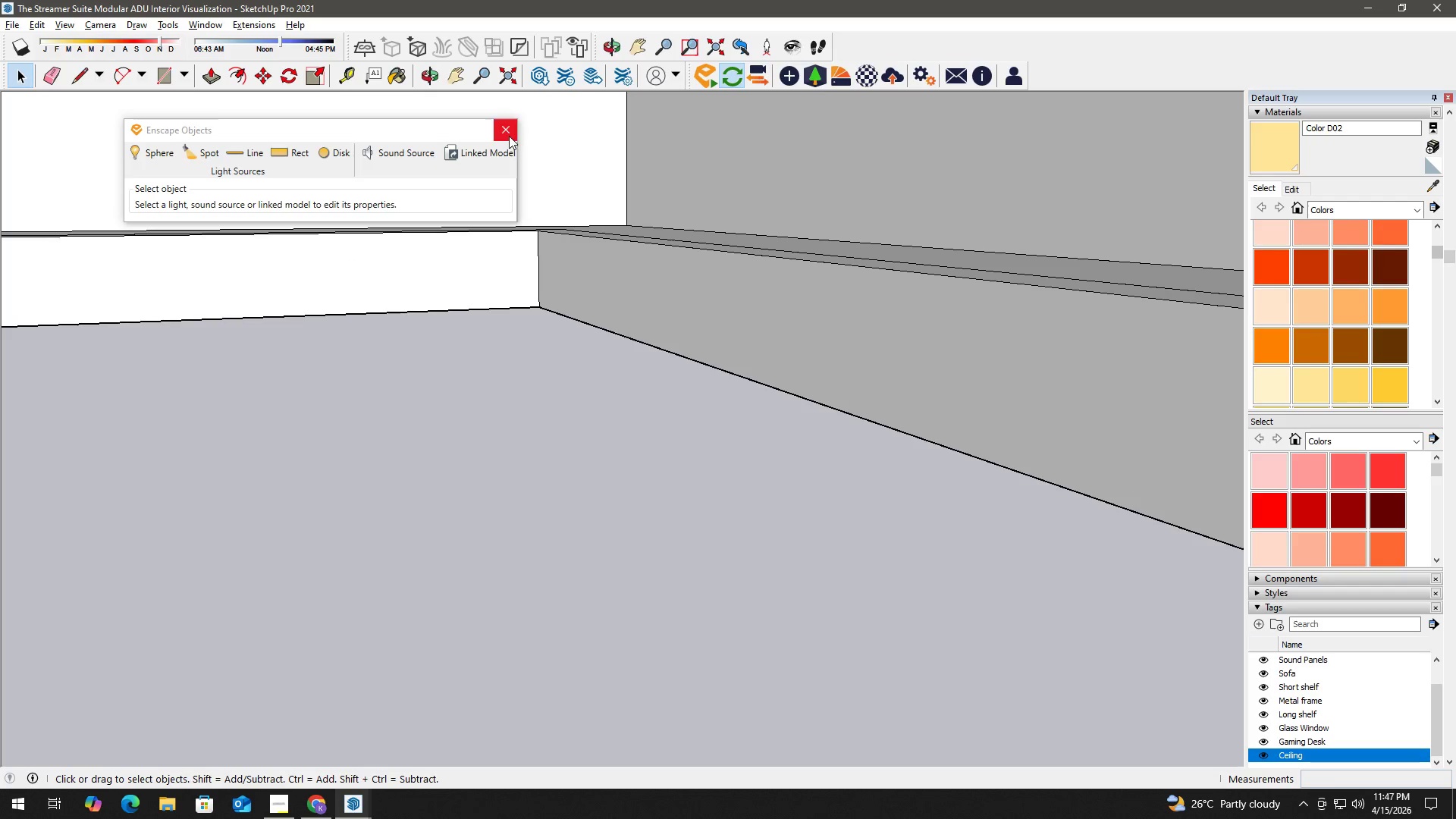 
left_click([506, 134])
 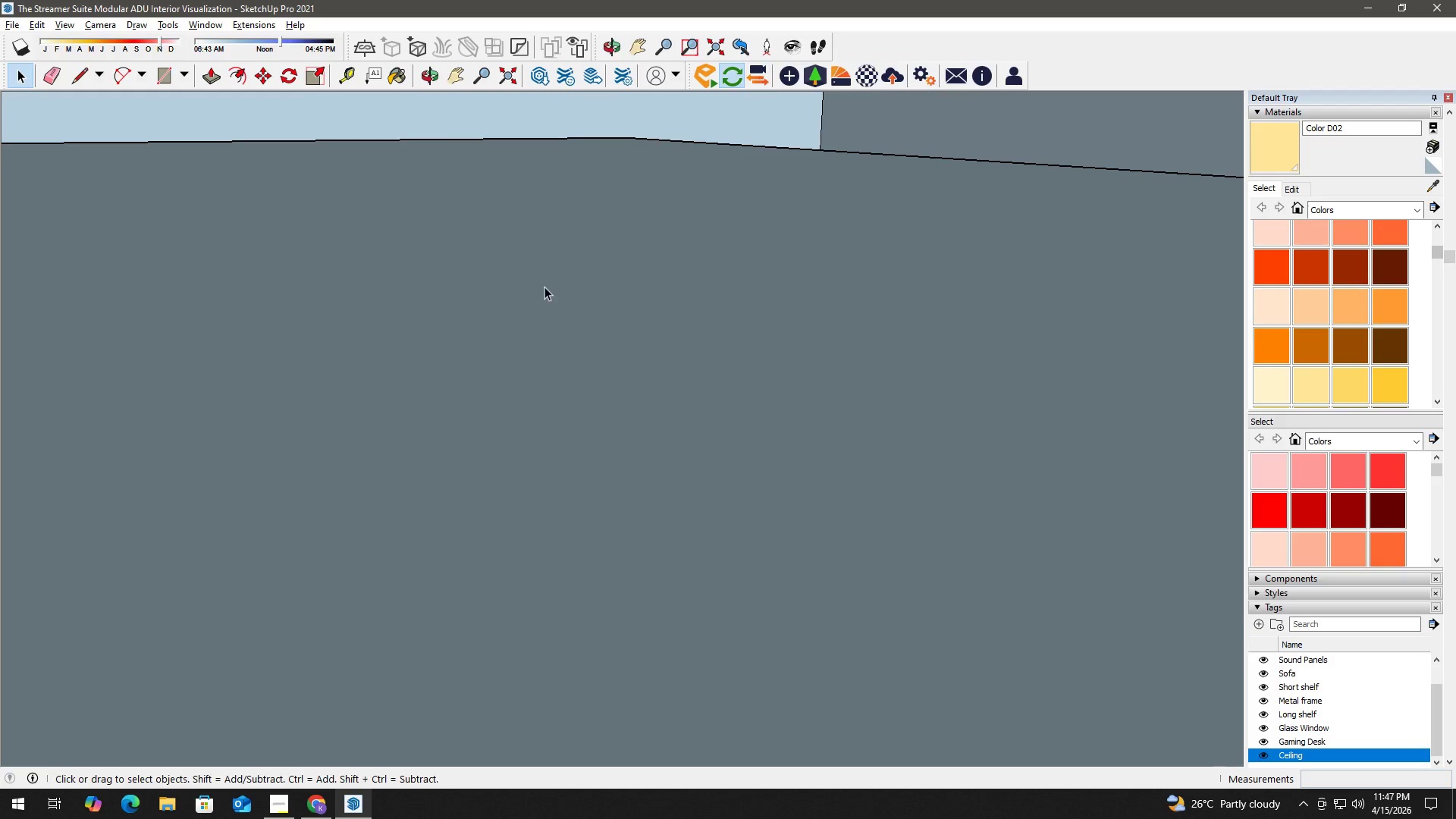 
key(H)
 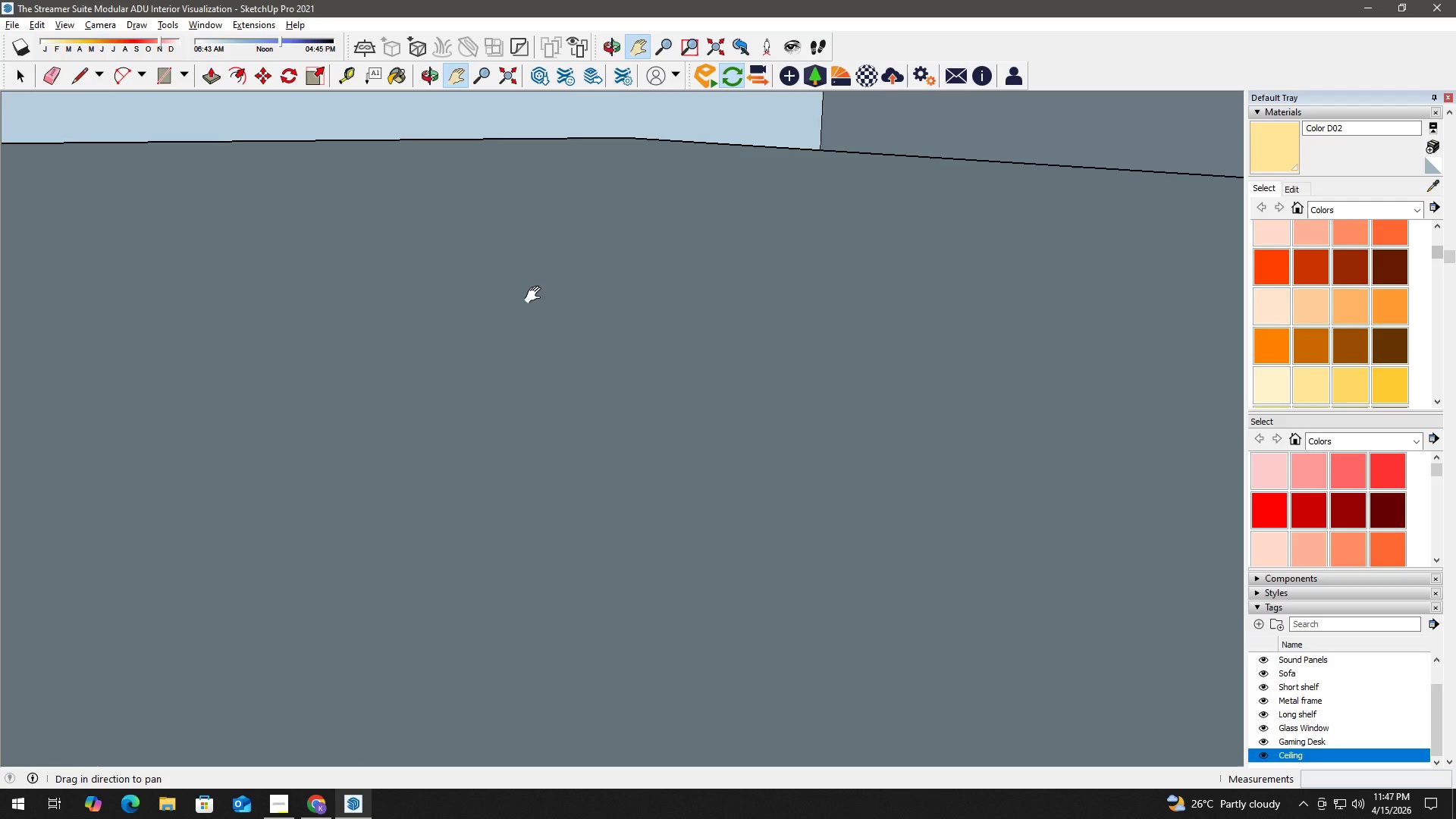 
left_click_drag(start_coordinate=[536, 295], to_coordinate=[594, 196])
 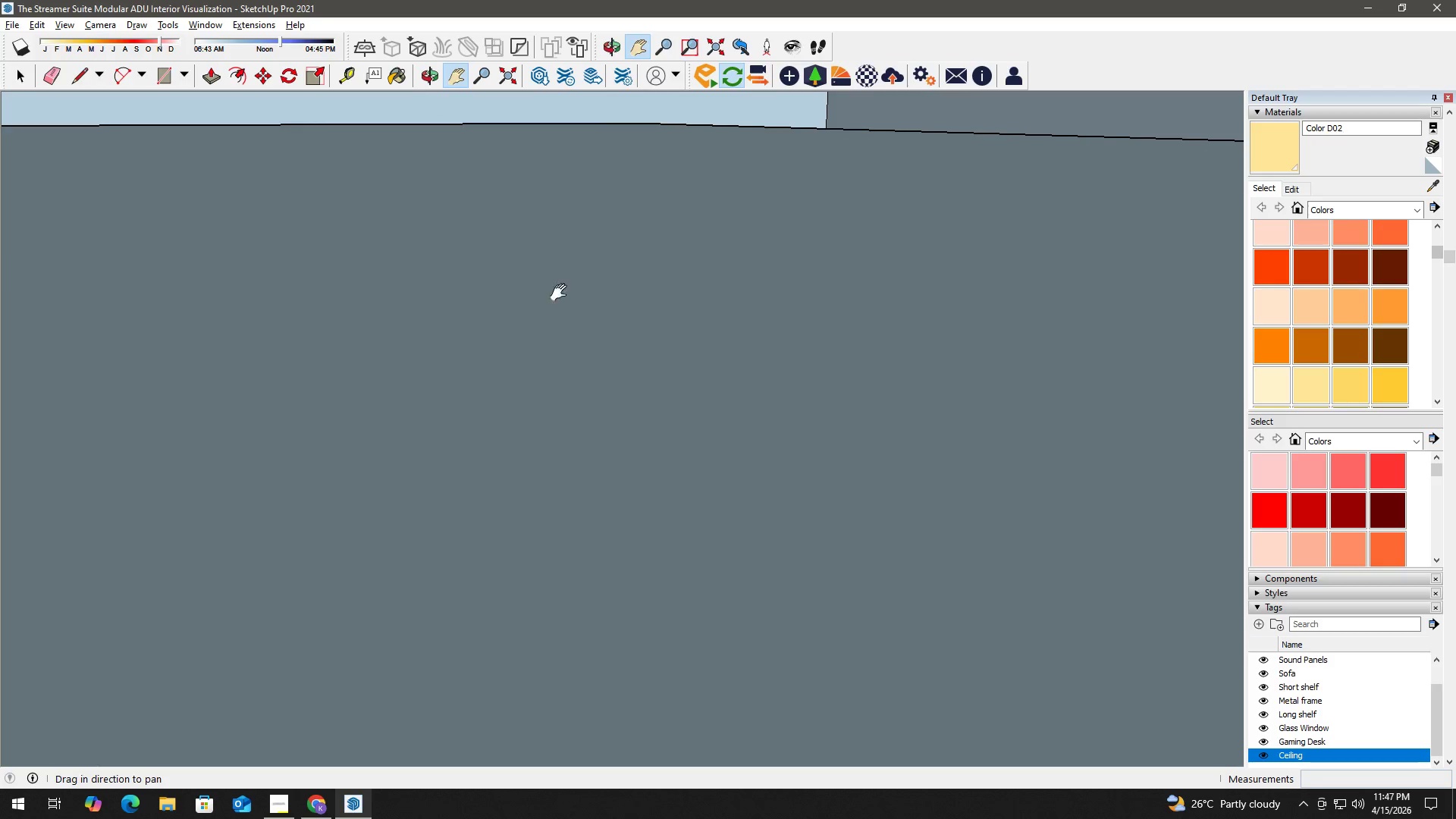 
left_click_drag(start_coordinate=[560, 301], to_coordinate=[632, 130])
 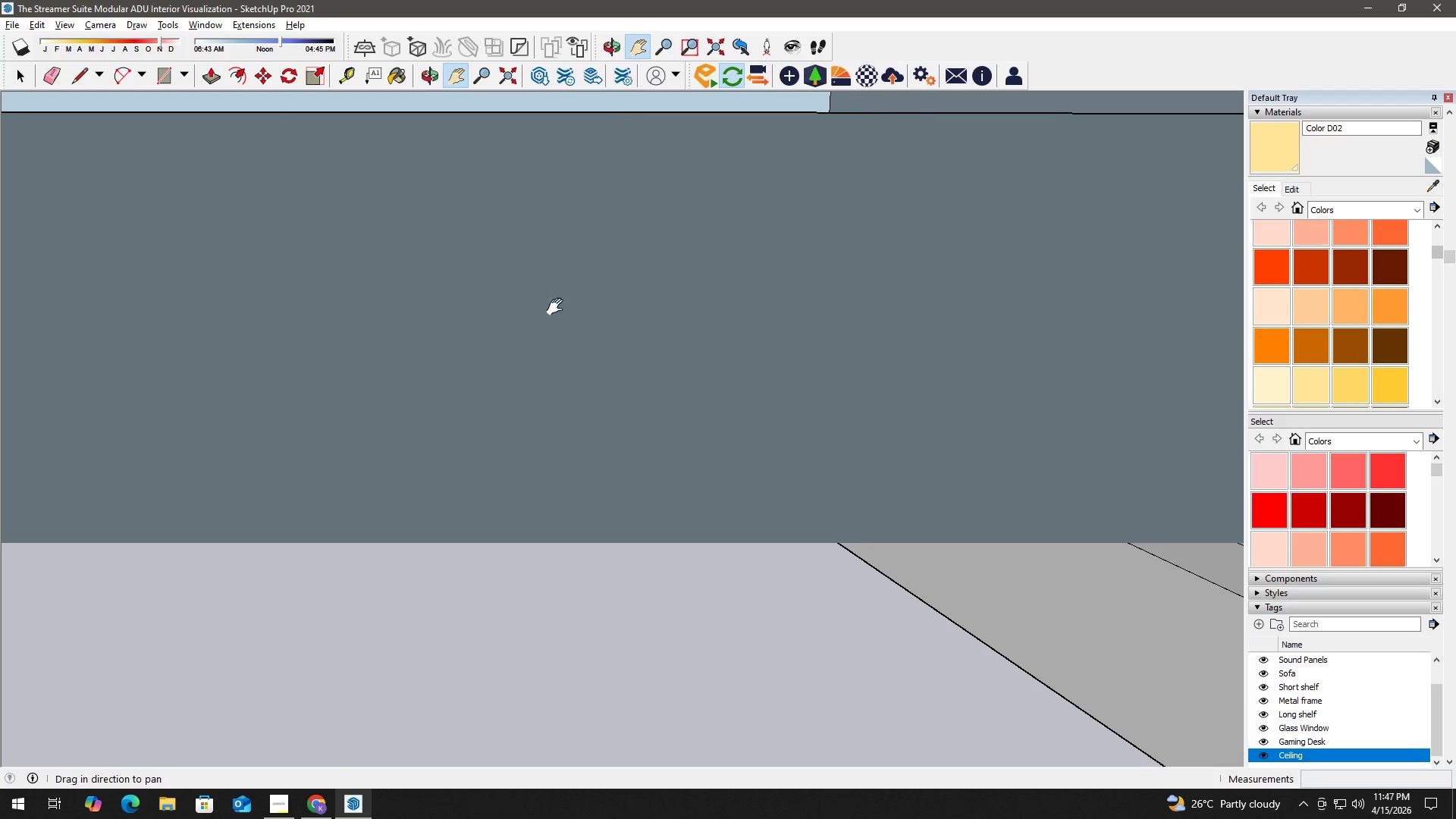 
left_click_drag(start_coordinate=[557, 310], to_coordinate=[609, 155])
 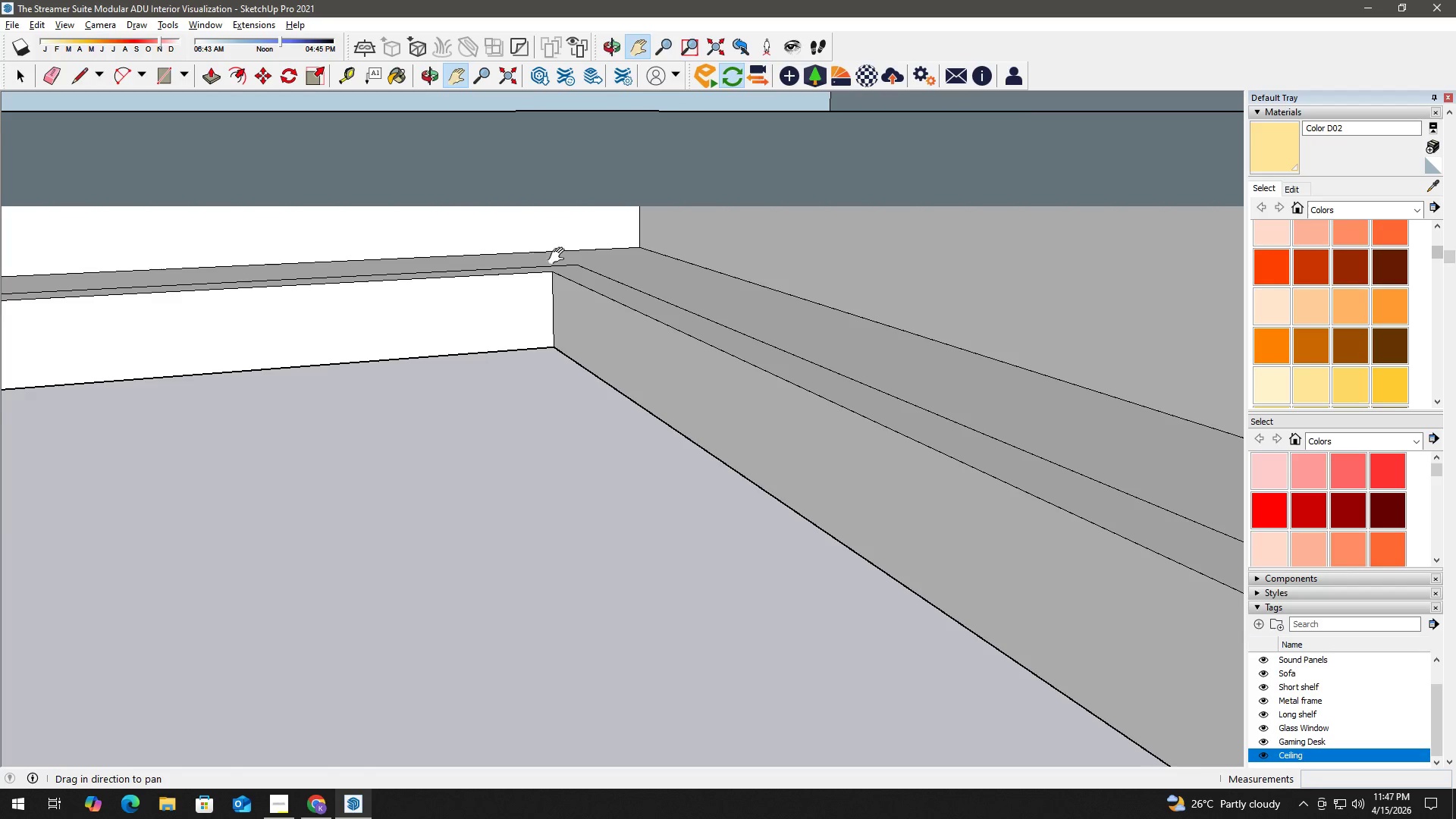 
key(Space)
 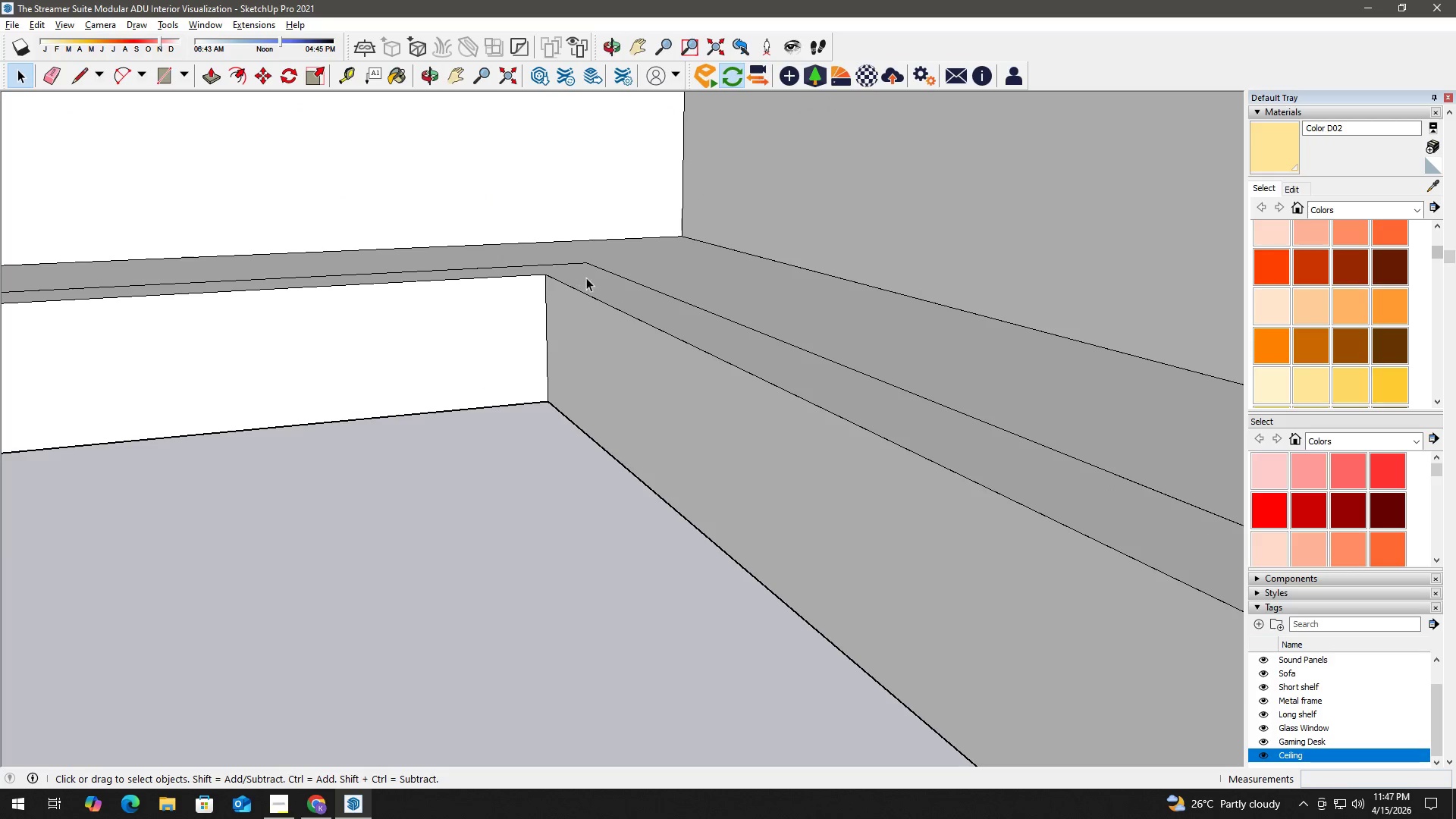 
left_click([586, 278])
 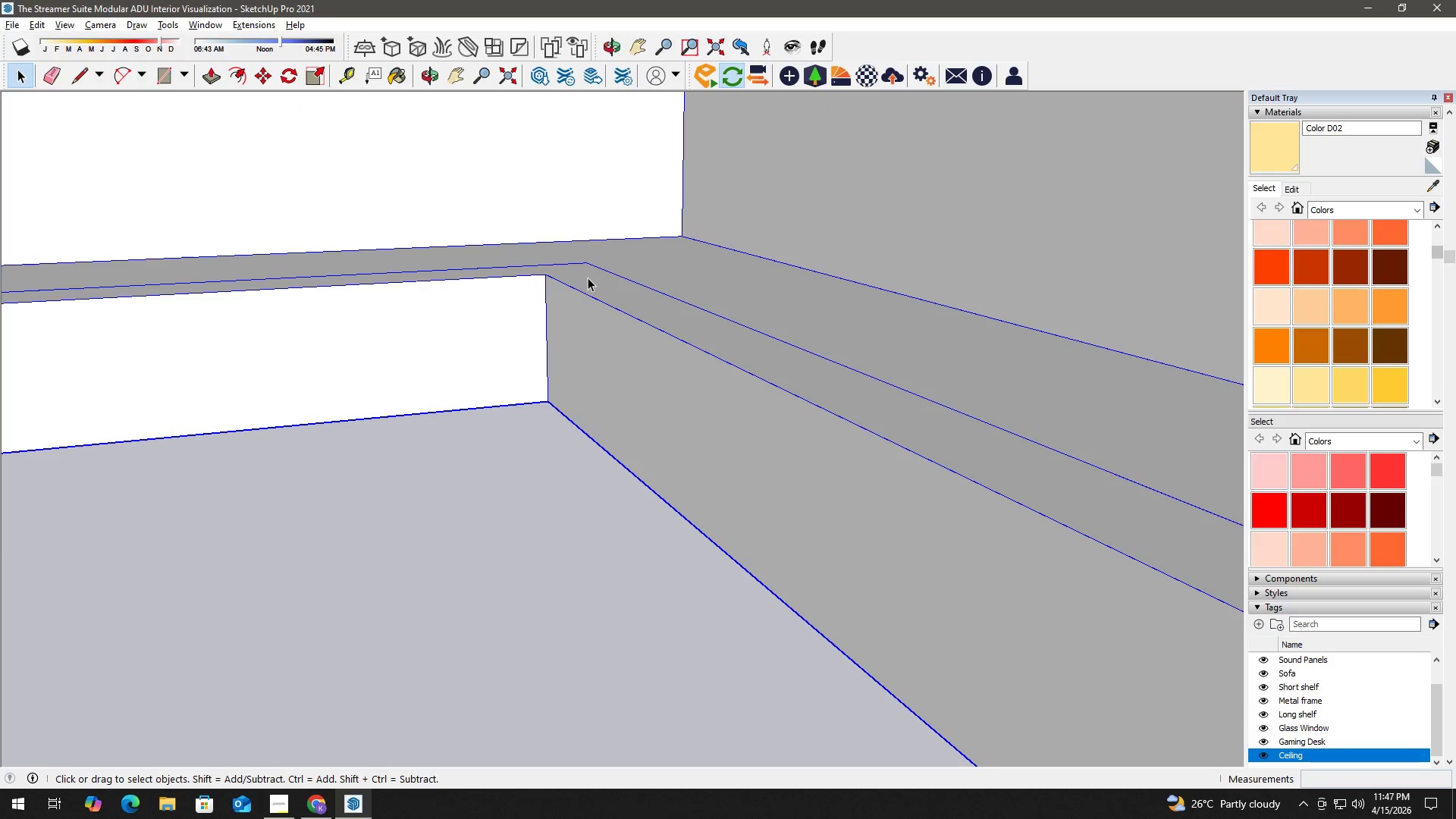 
scroll: coordinate [572, 271], scroll_direction: up, amount: 5.0
 